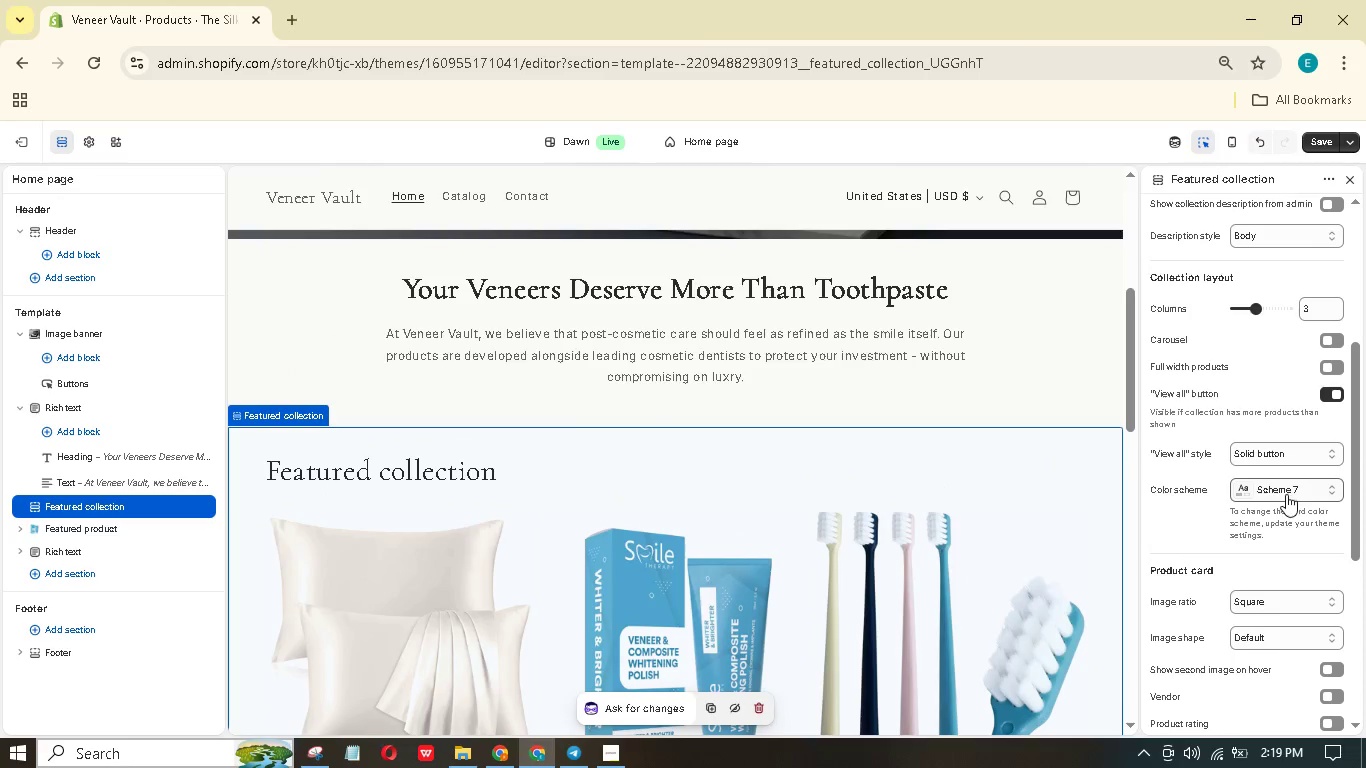 
left_click_drag(start_coordinate=[1353, 466], to_coordinate=[1356, 487])
 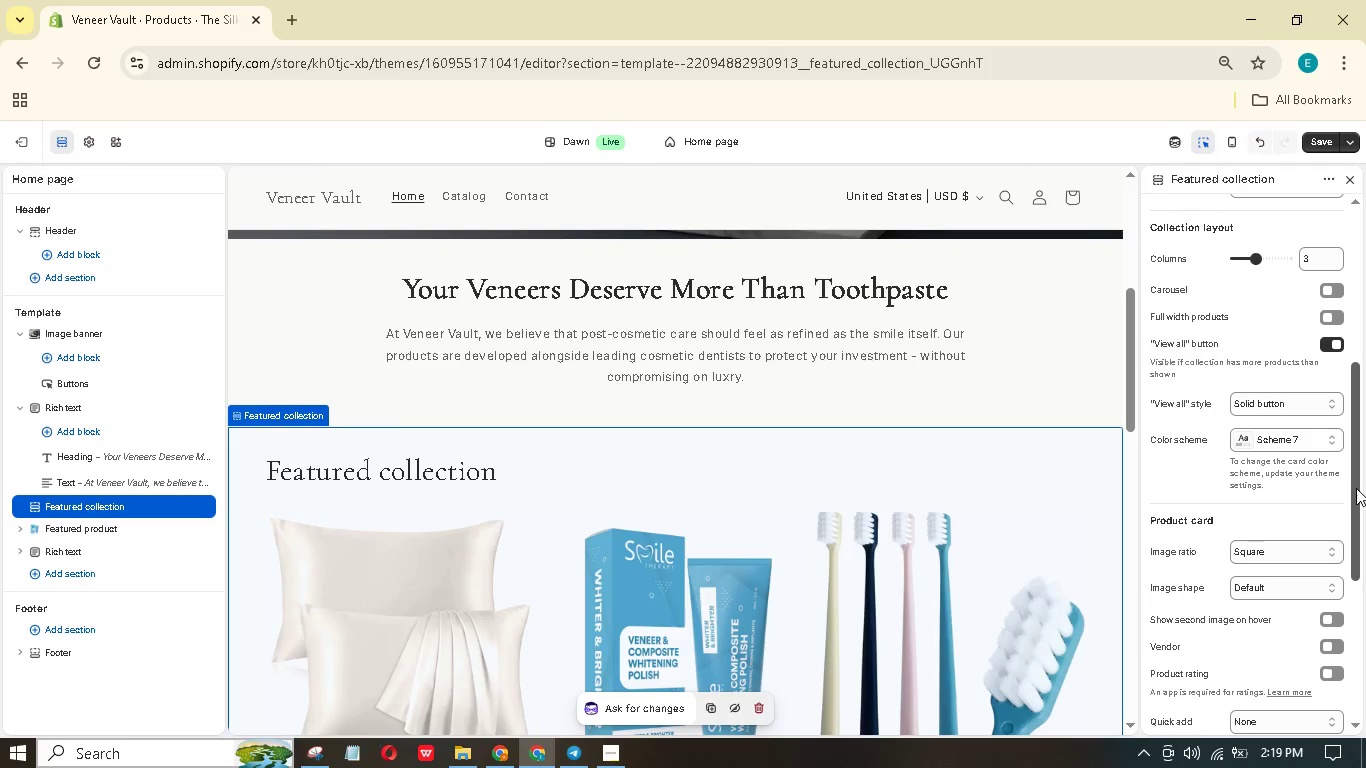 
left_click_drag(start_coordinate=[1356, 488], to_coordinate=[1353, 517])
 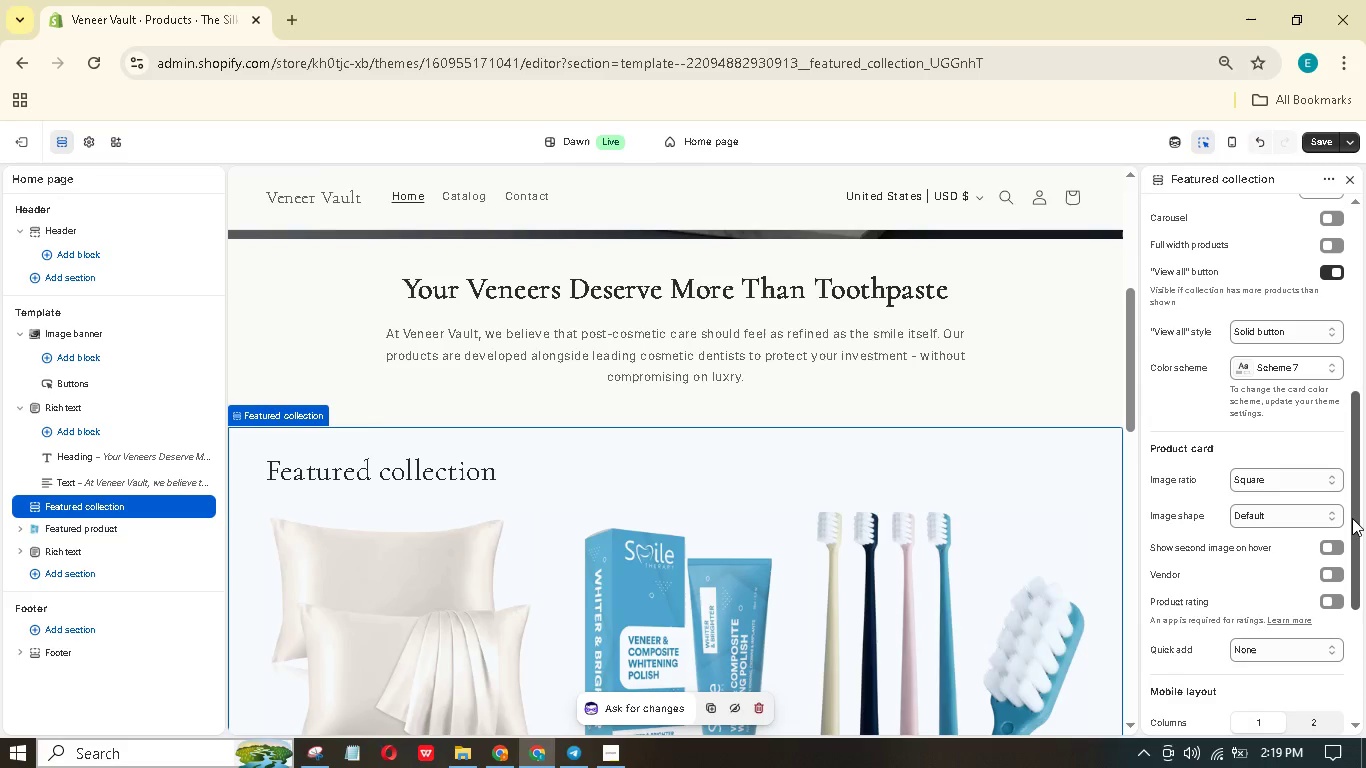 
left_click_drag(start_coordinate=[1354, 519], to_coordinate=[1327, 656])
 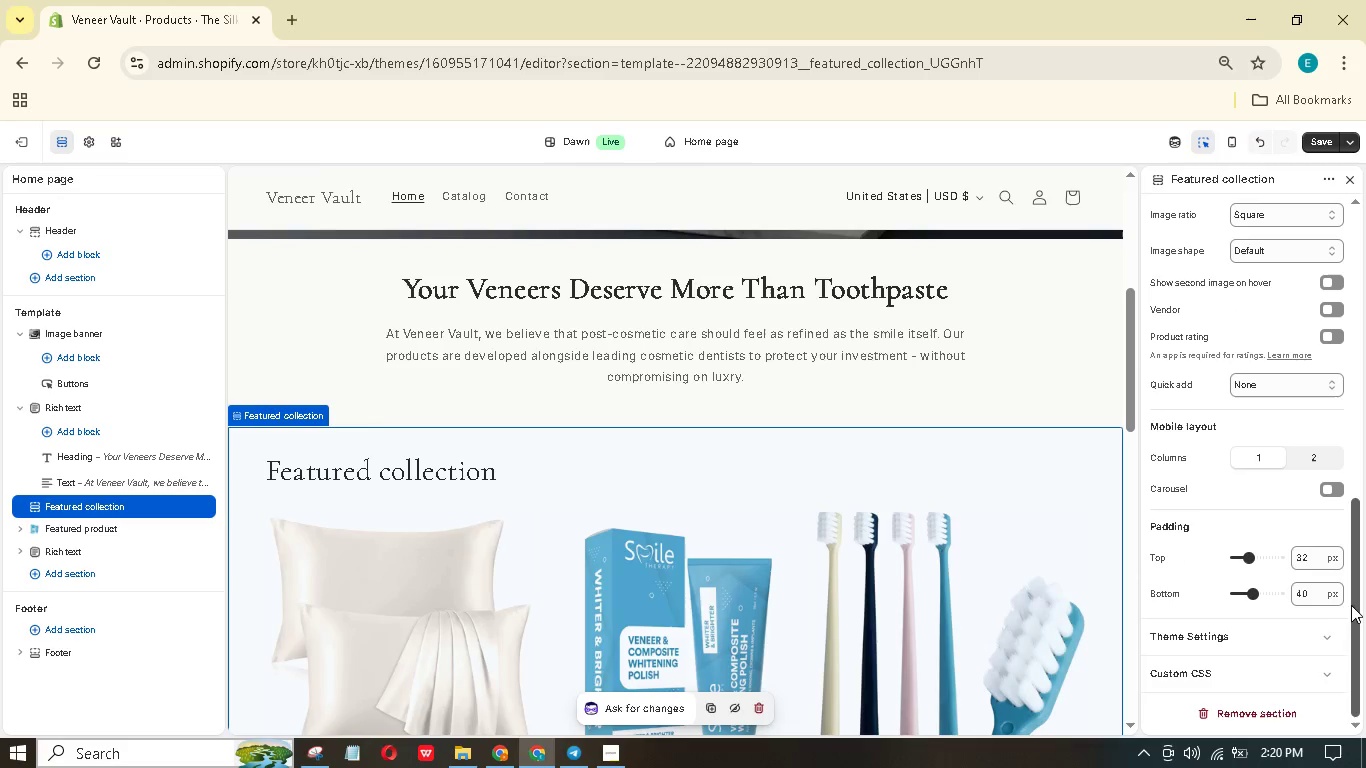 
left_click_drag(start_coordinate=[1352, 604], to_coordinate=[1352, 309])
 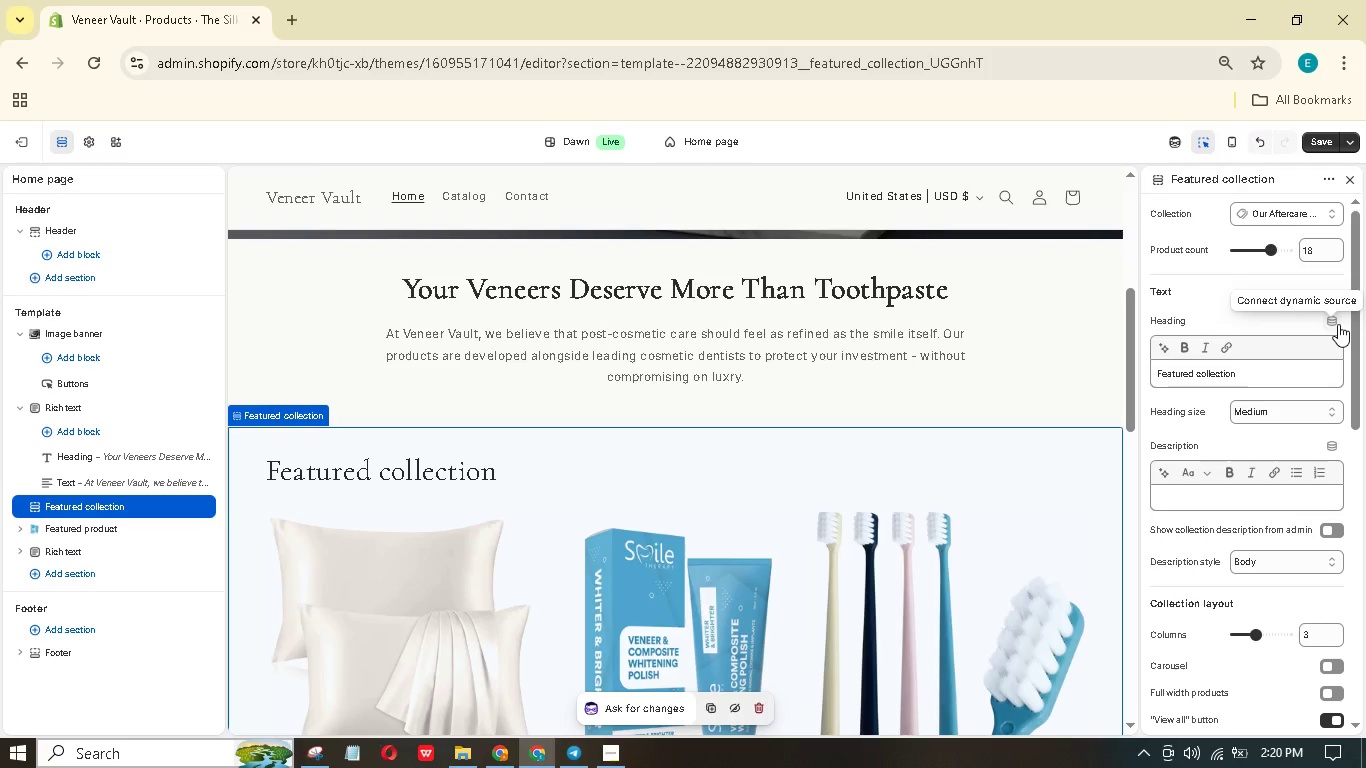 
left_click_drag(start_coordinate=[1355, 329], to_coordinate=[1324, 233])
 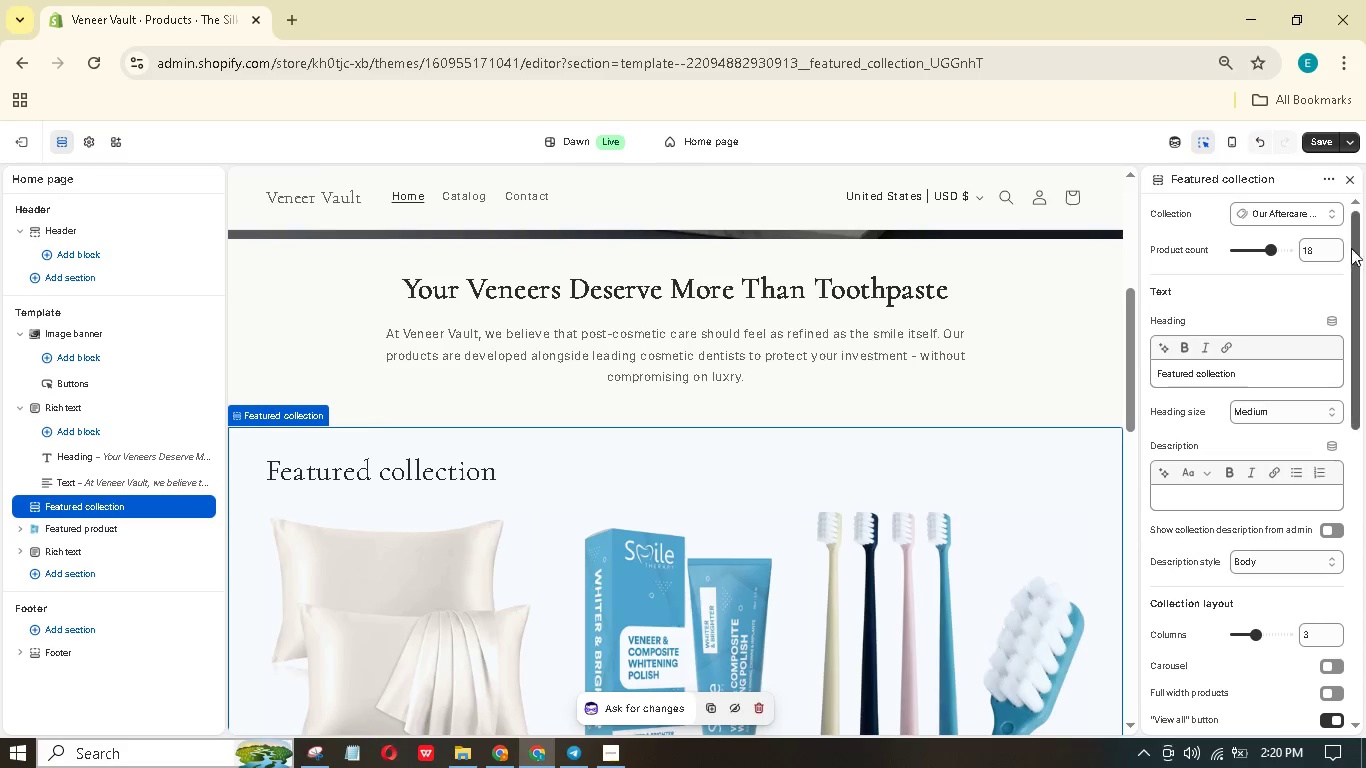 
left_click_drag(start_coordinate=[1356, 261], to_coordinate=[1339, 217])
 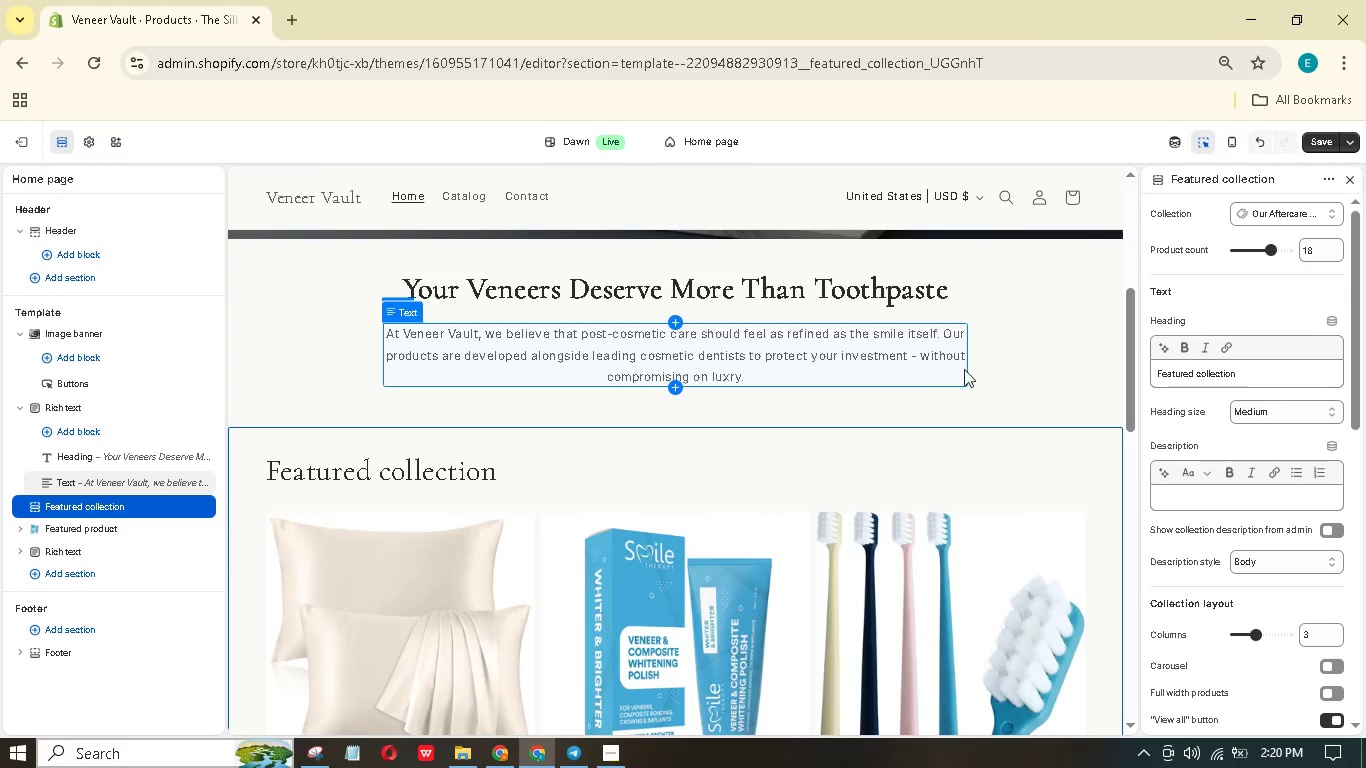 
left_click([1010, 335])
 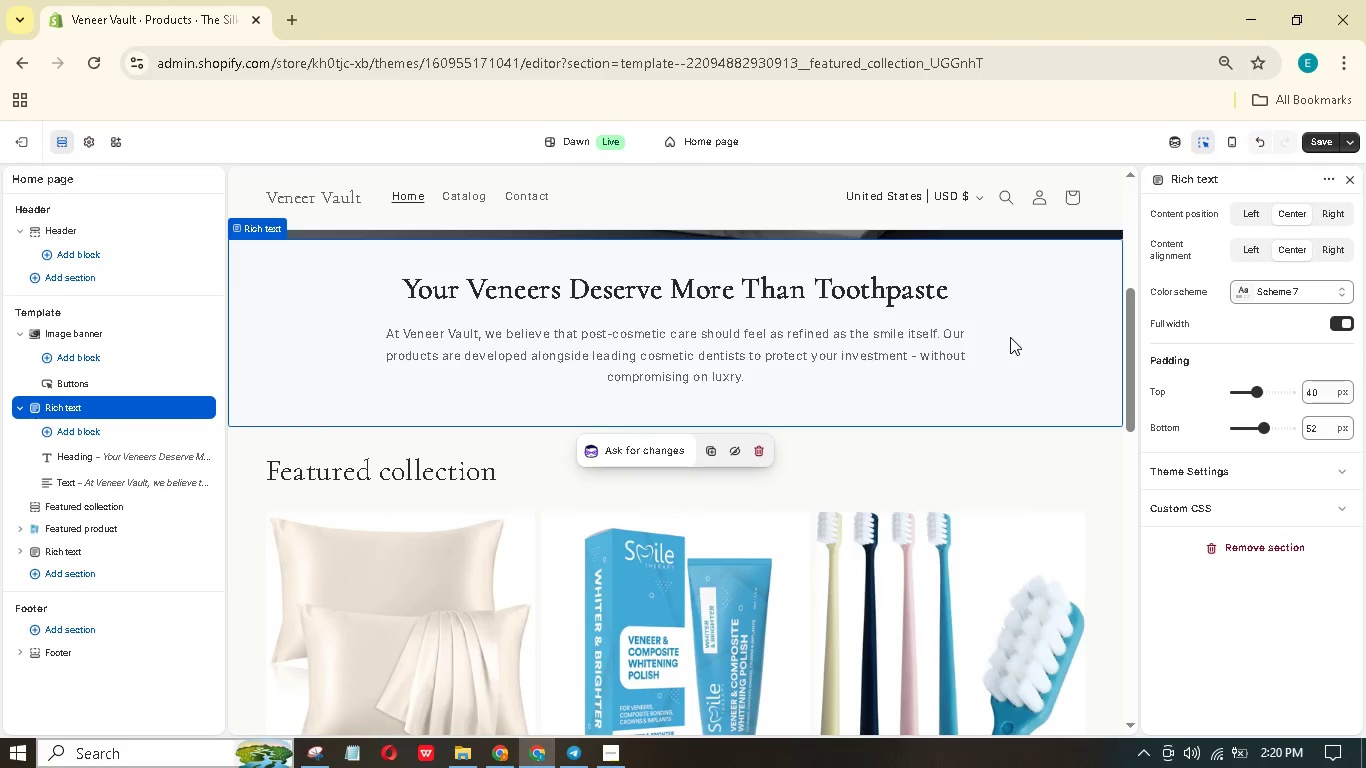 
wait(5.19)
 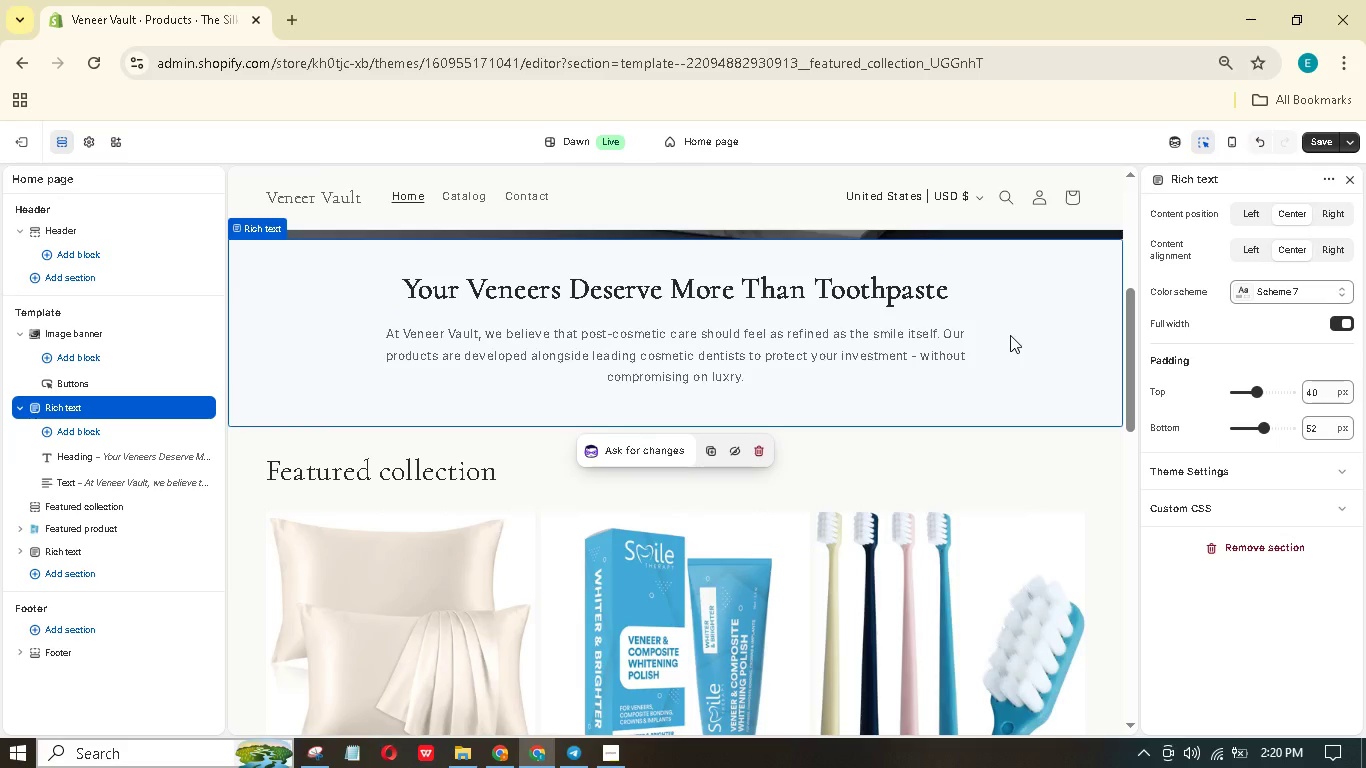 
scroll: coordinate [1030, 349], scroll_direction: down, amount: 1.0
 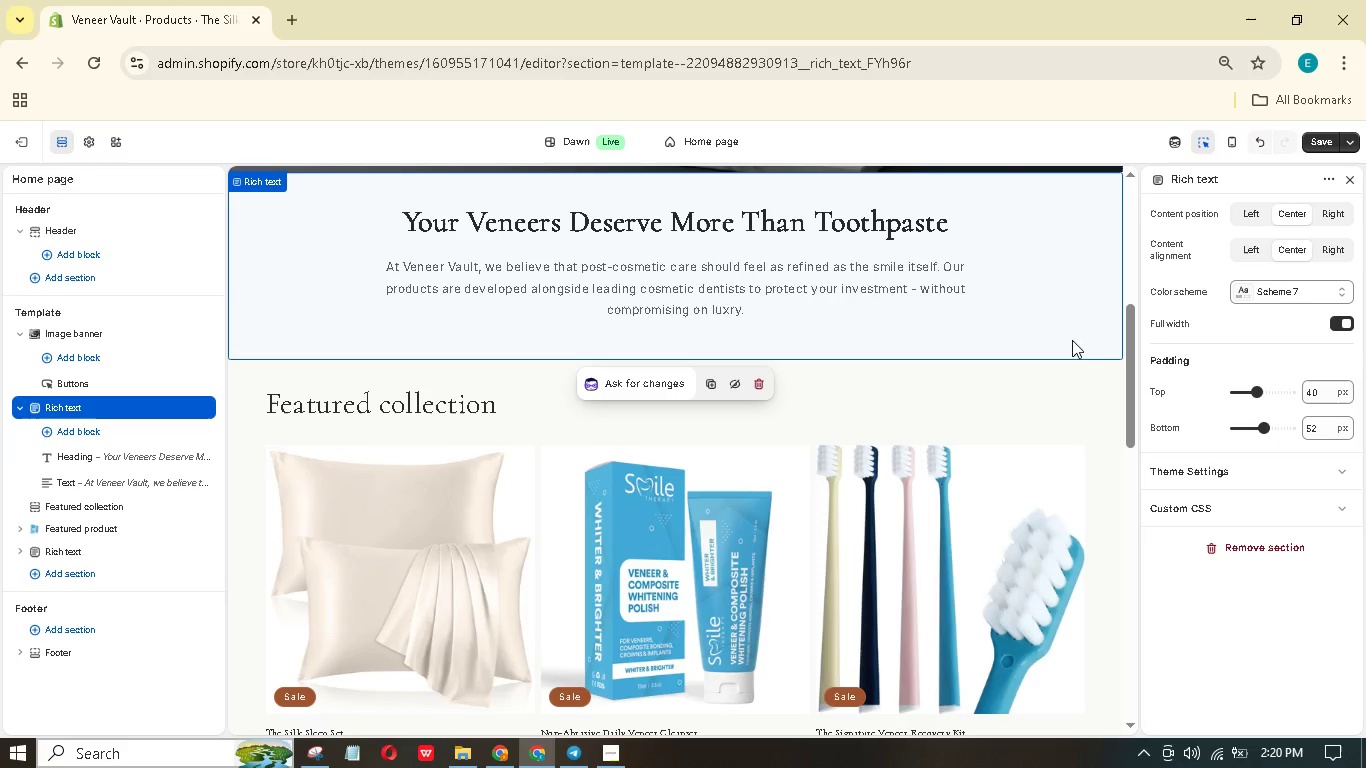 
left_click_drag(start_coordinate=[1132, 359], to_coordinate=[1127, 345])
 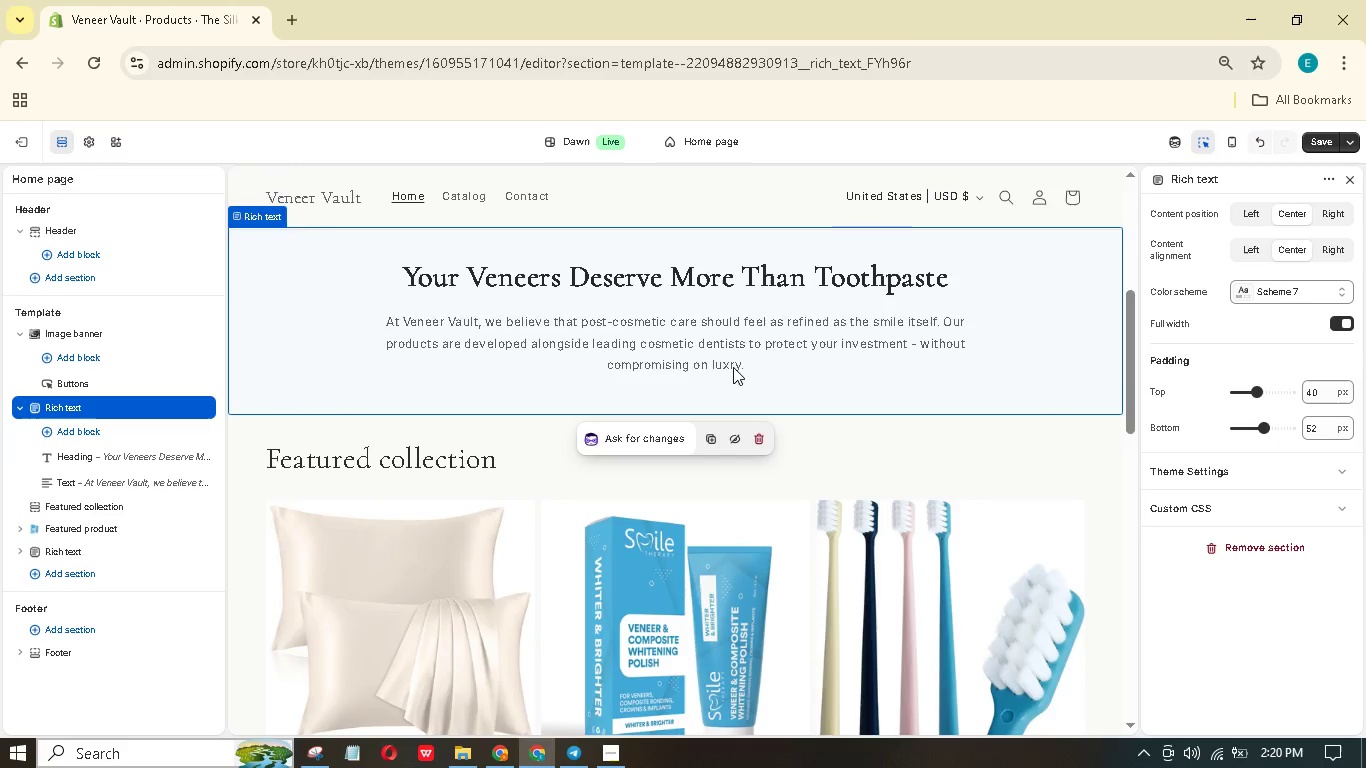 
left_click([733, 366])
 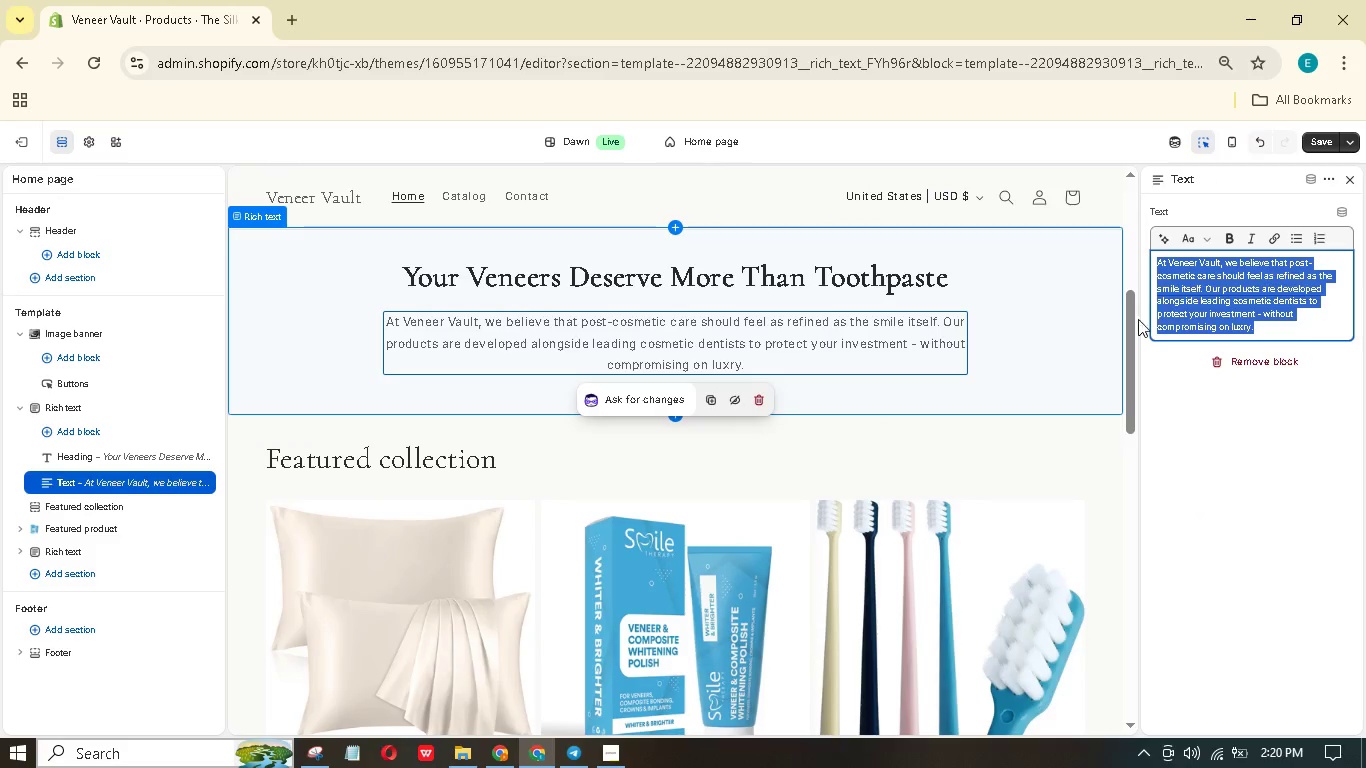 
left_click([1282, 330])
 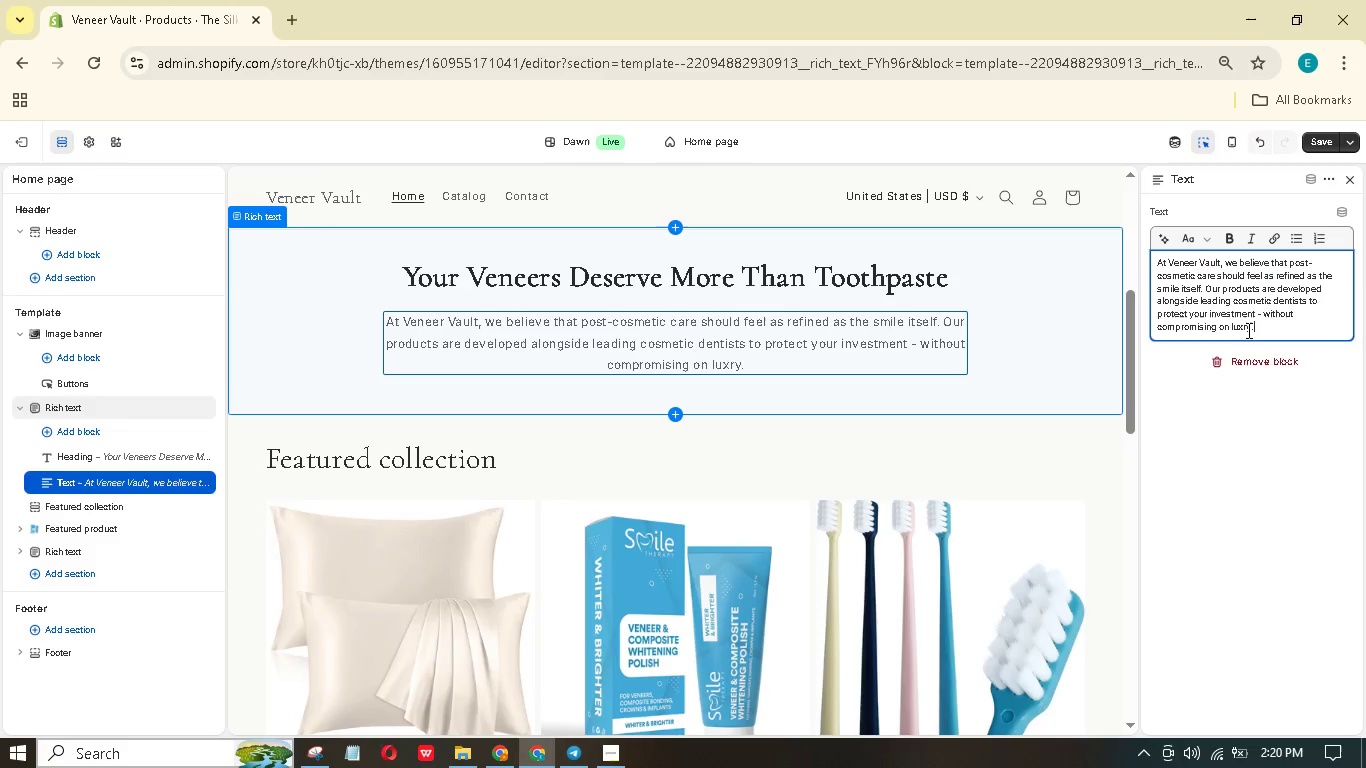 
left_click([1242, 328])
 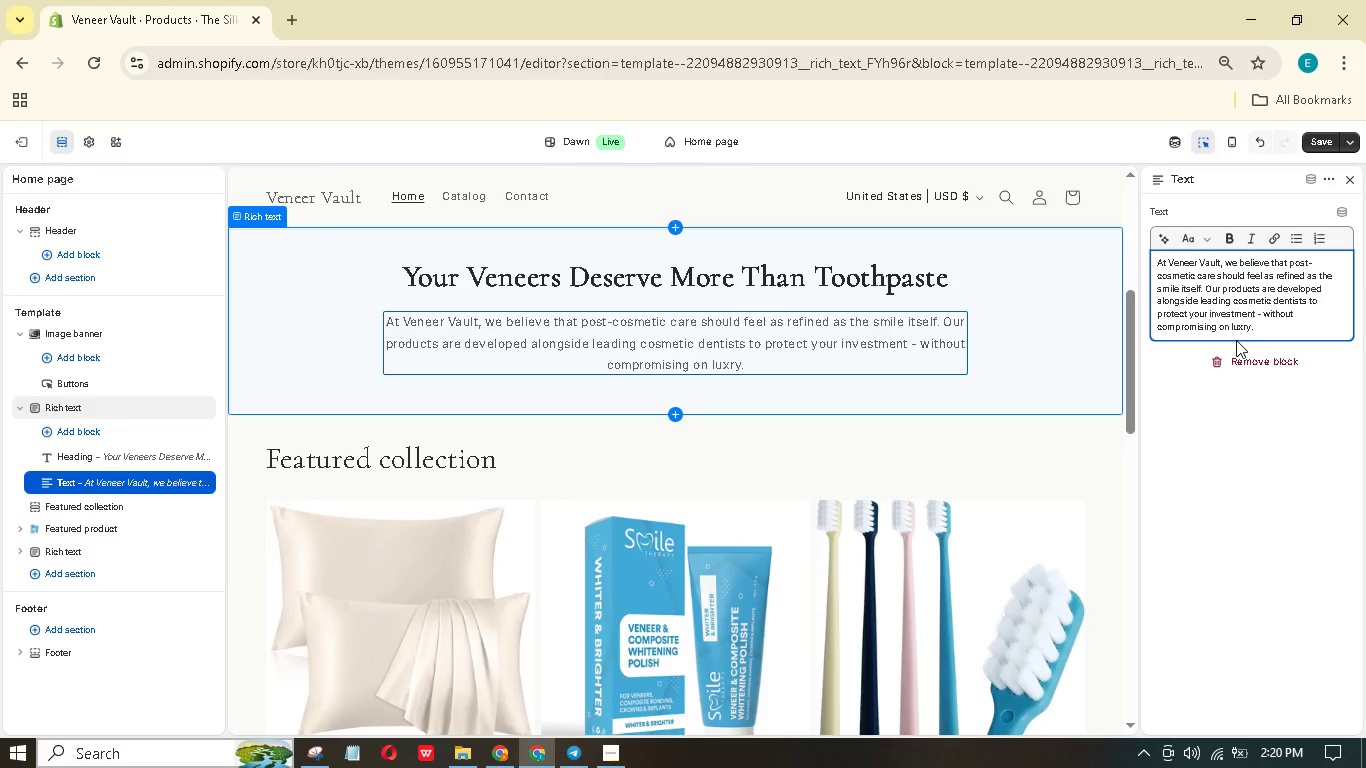 
key(U)
 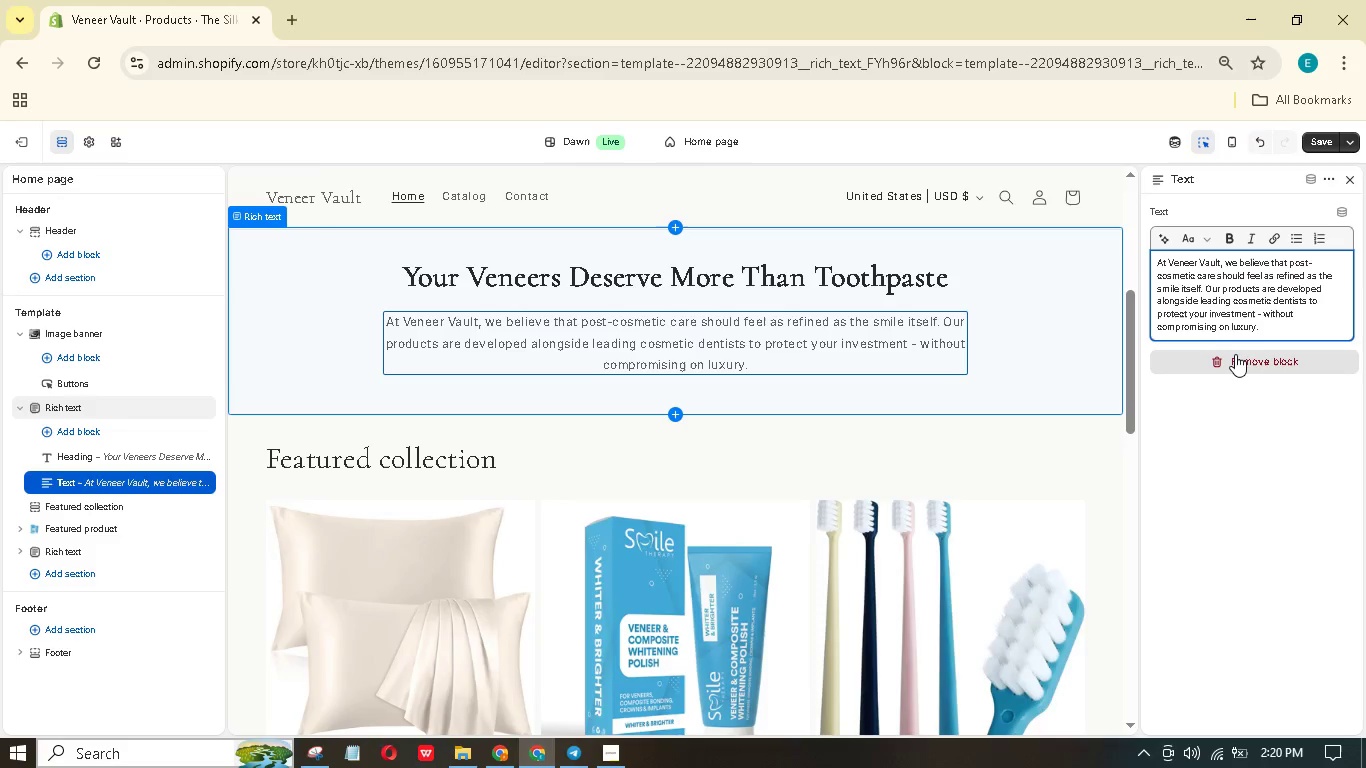 
left_click([1271, 330])
 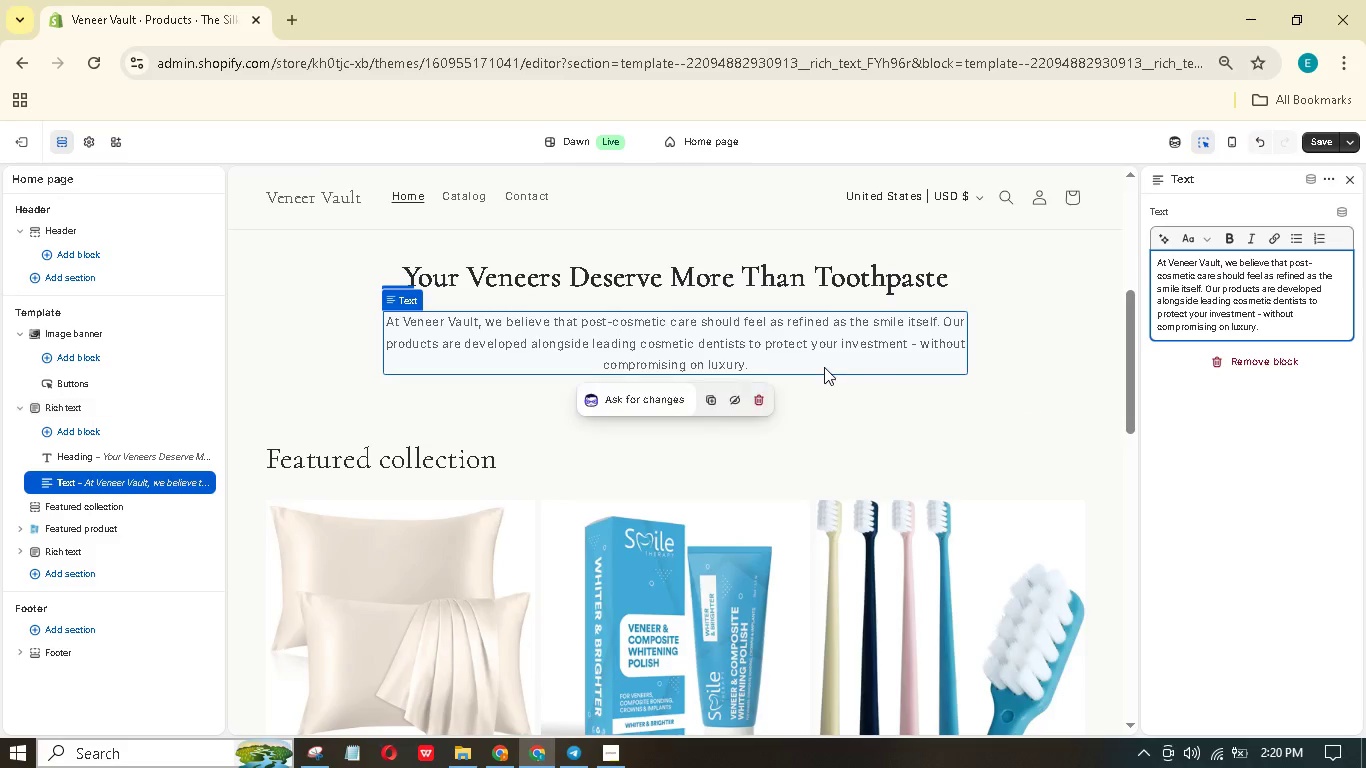 
scroll: coordinate [822, 362], scroll_direction: down, amount: 15.0
 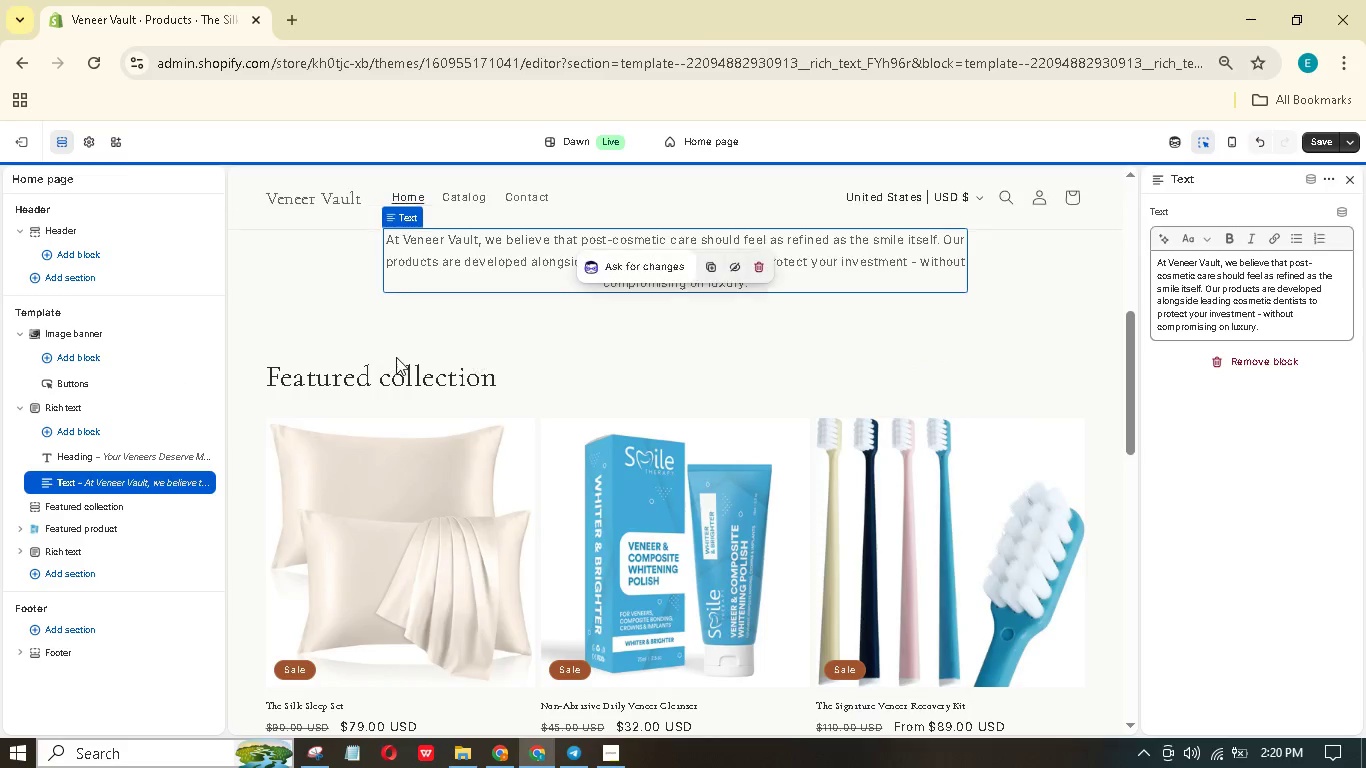 
wait(6.72)
 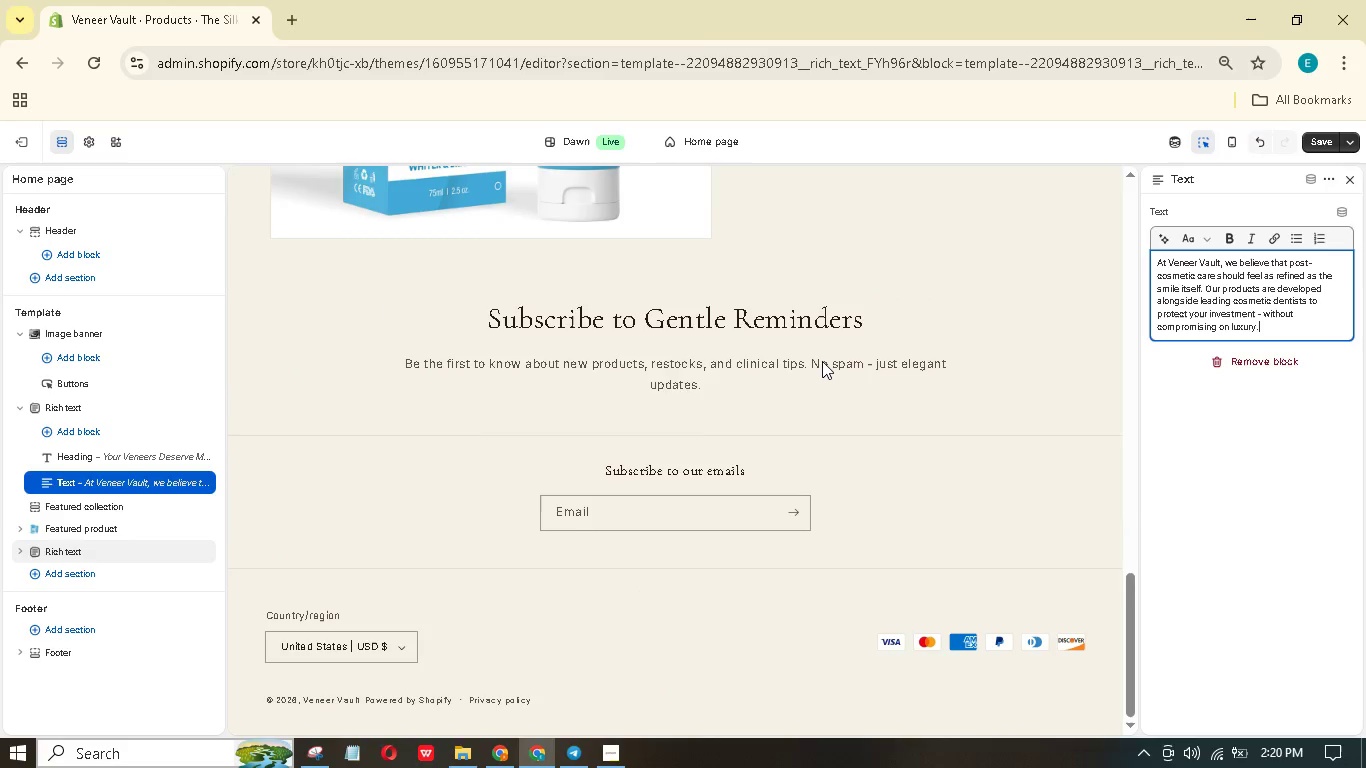 
left_click([83, 508])
 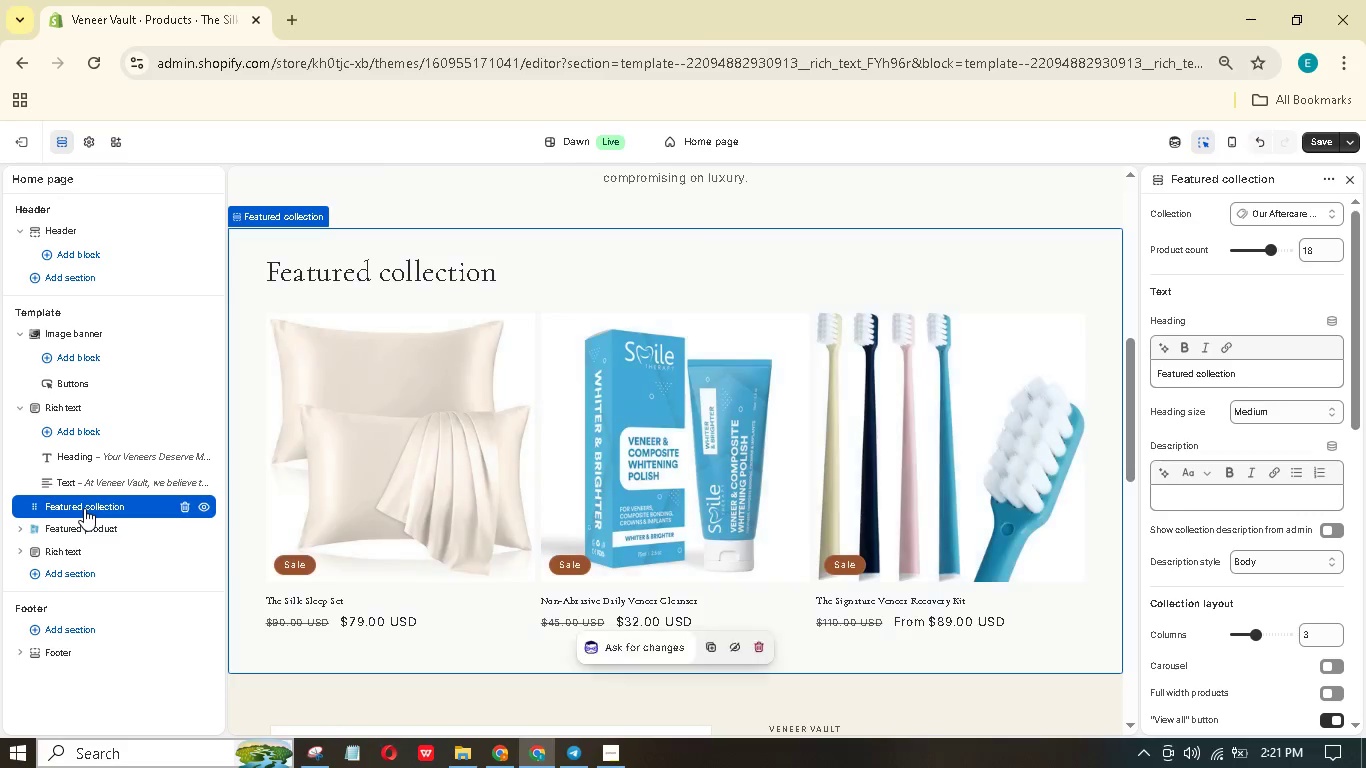 
scroll: coordinate [551, 469], scroll_direction: down, amount: 4.0
 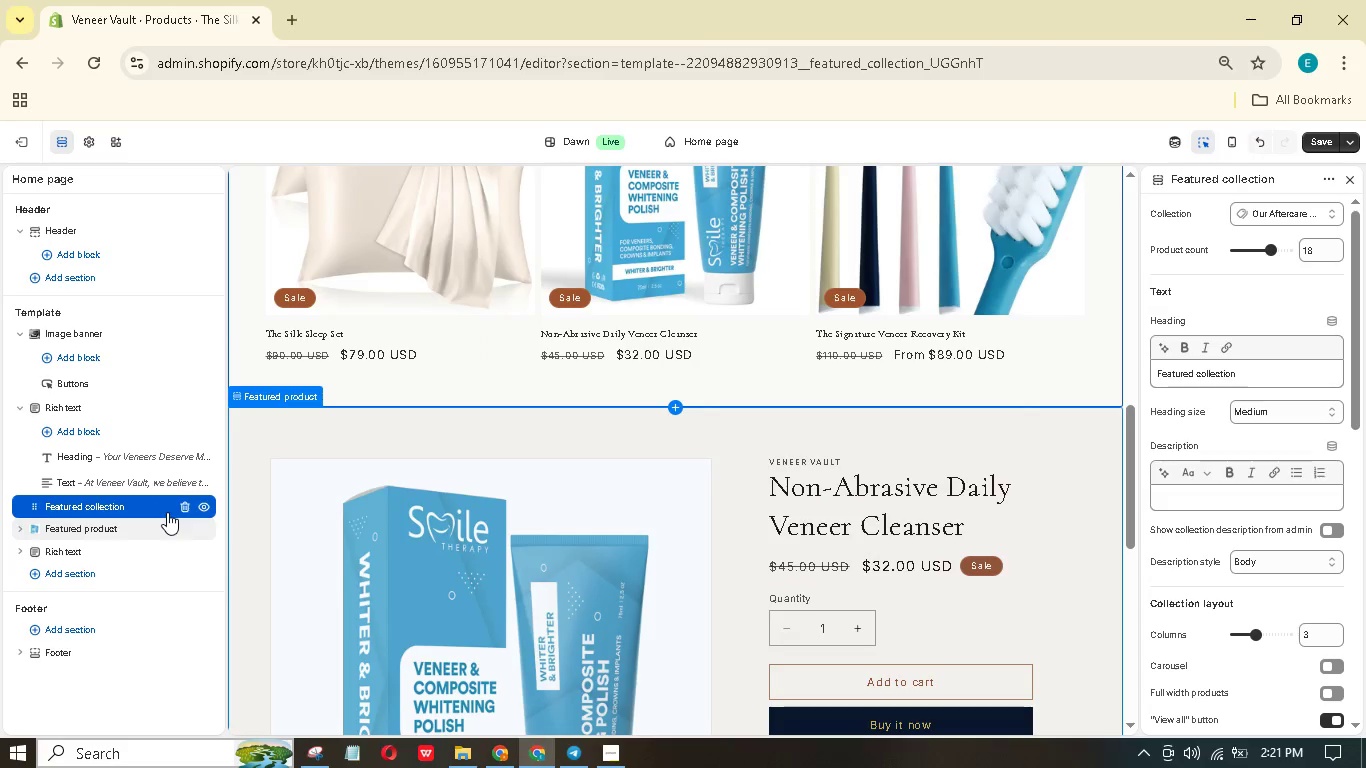 
left_click([87, 530])
 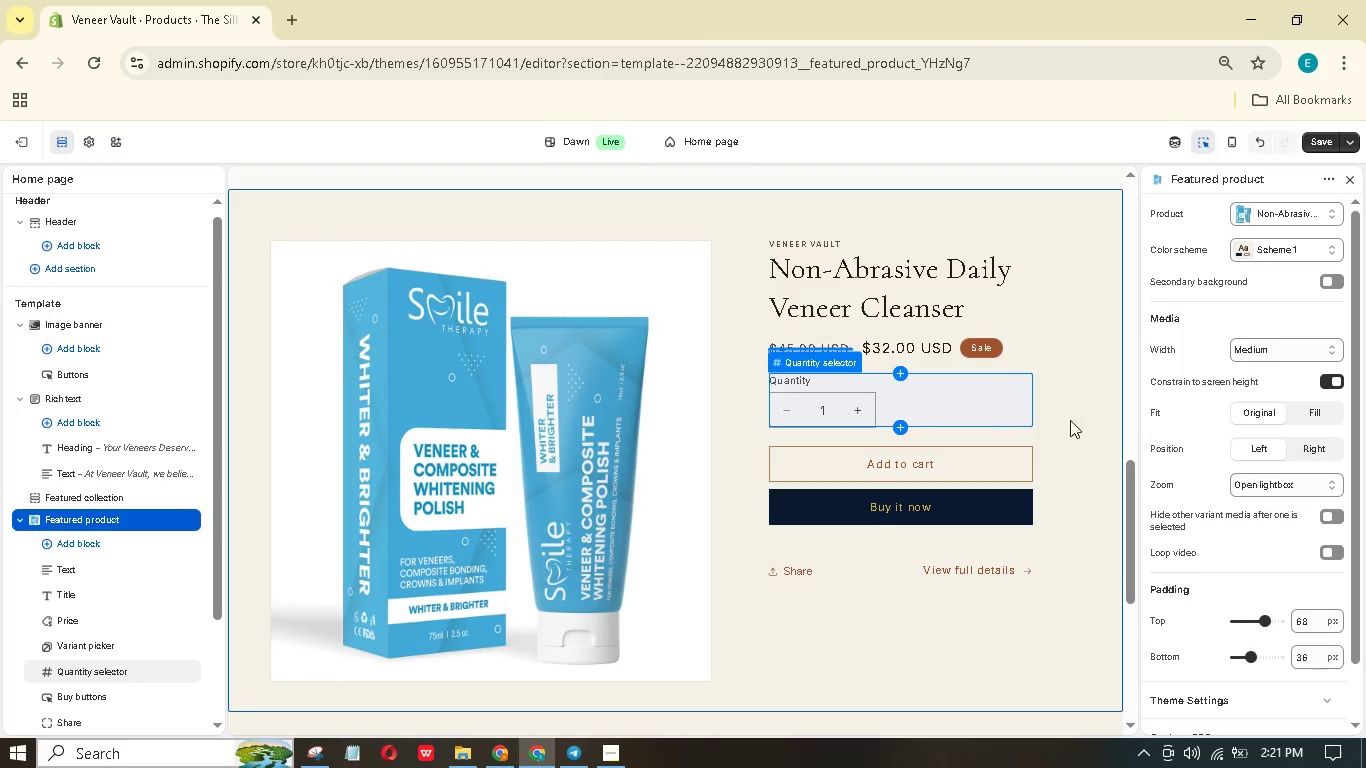 
wait(5.27)
 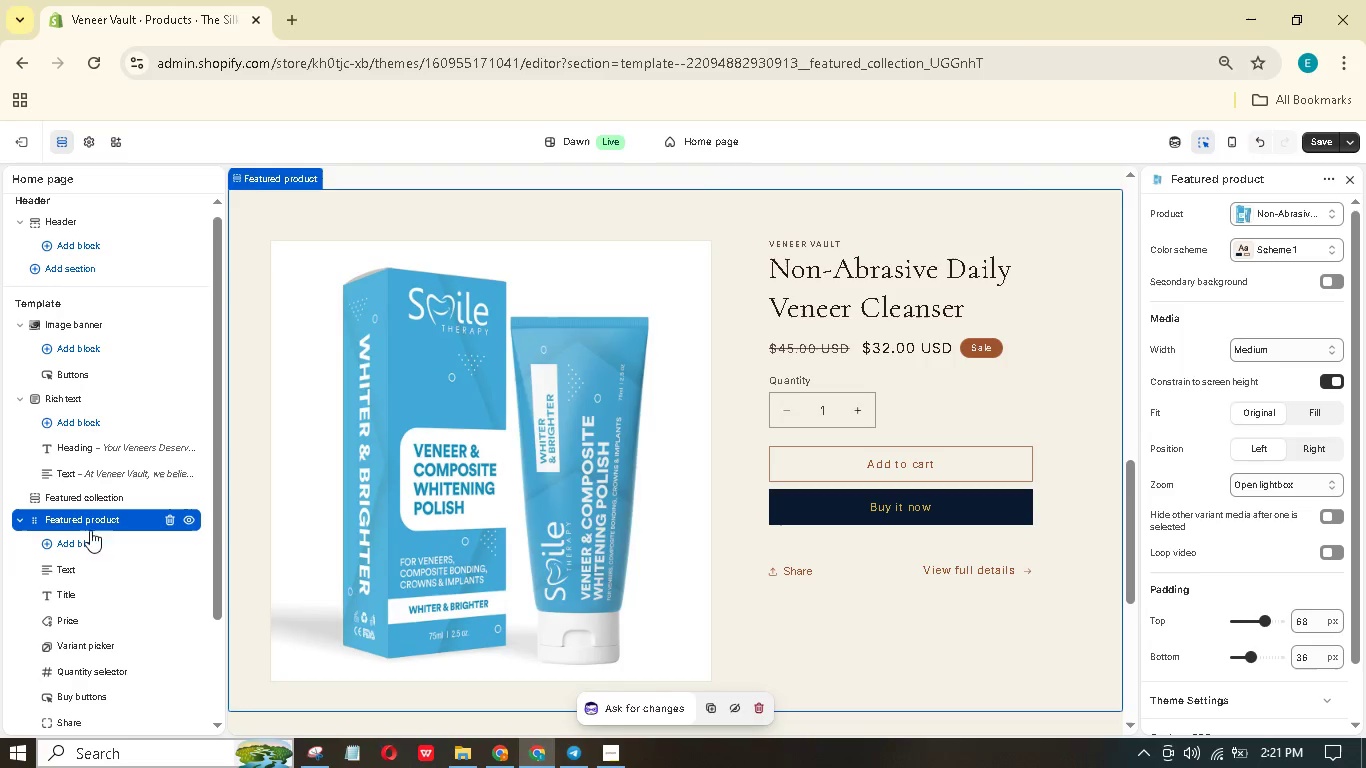 
scroll: coordinate [1211, 502], scroll_direction: down, amount: 3.0
 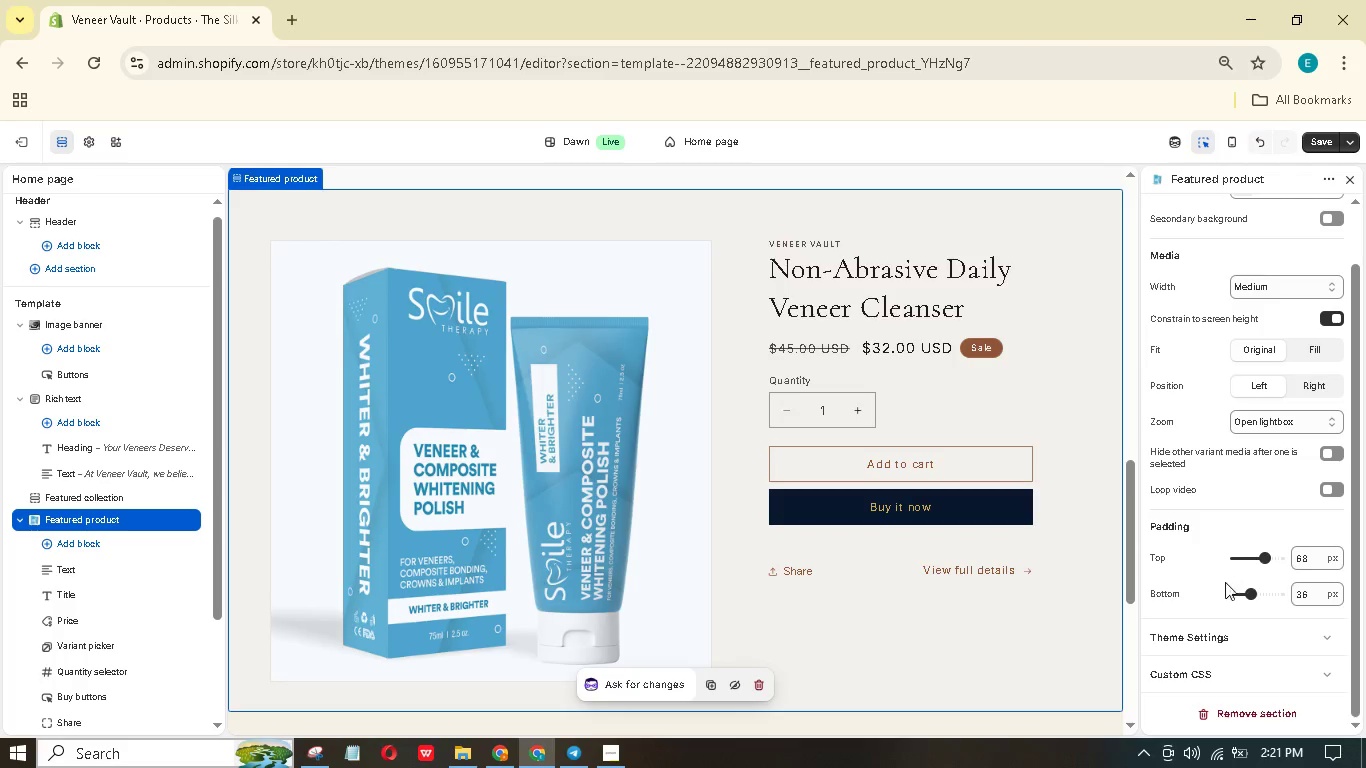 
scroll: coordinate [1227, 570], scroll_direction: up, amount: 4.0
 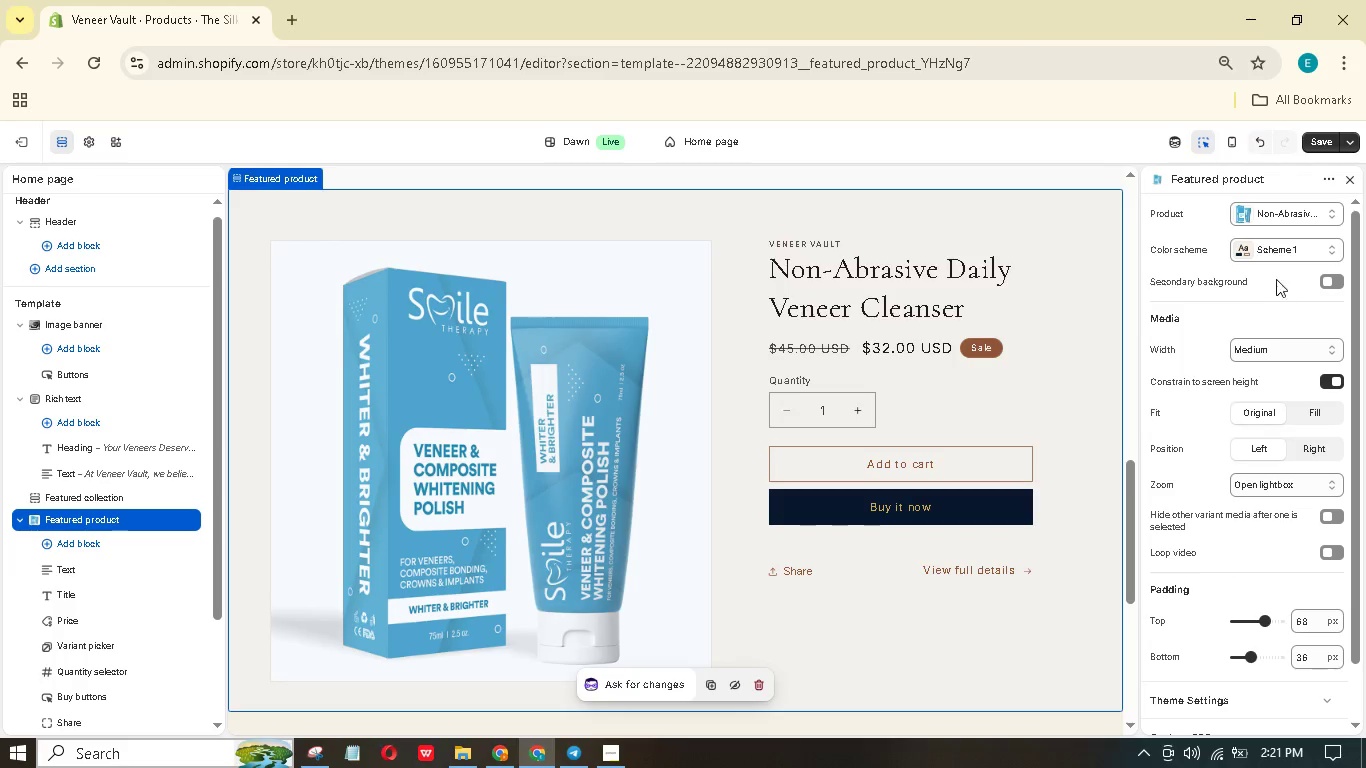 
left_click([1282, 246])
 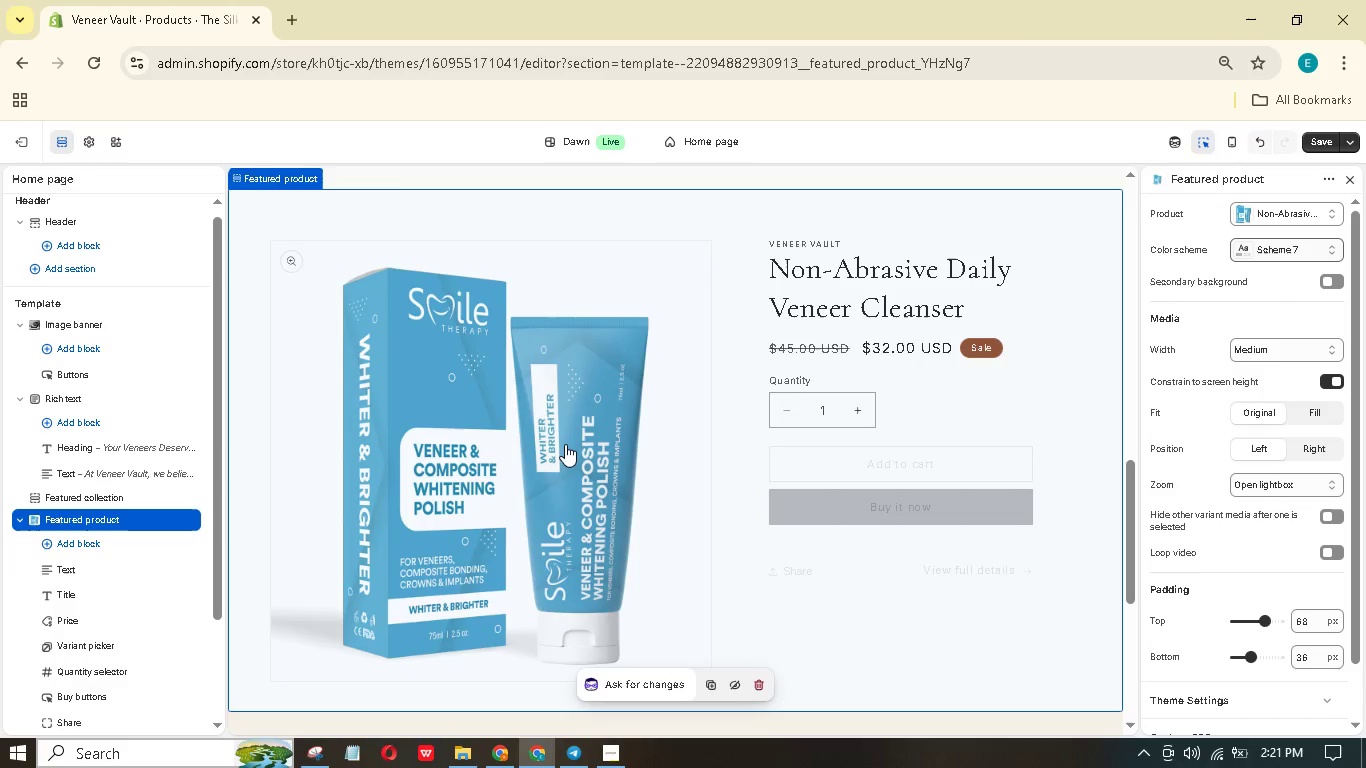 
wait(13.3)
 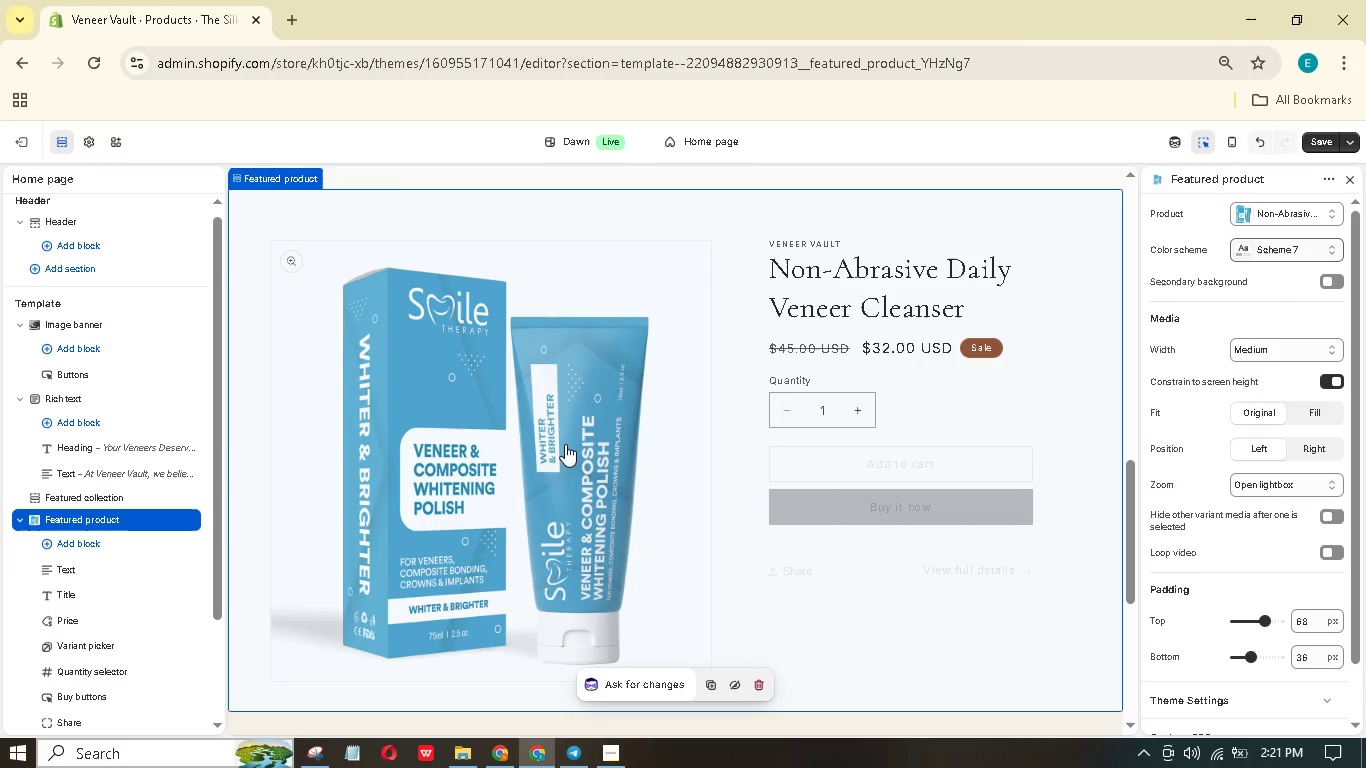 
left_click_drag(start_coordinate=[1129, 523], to_coordinate=[1120, 652])
 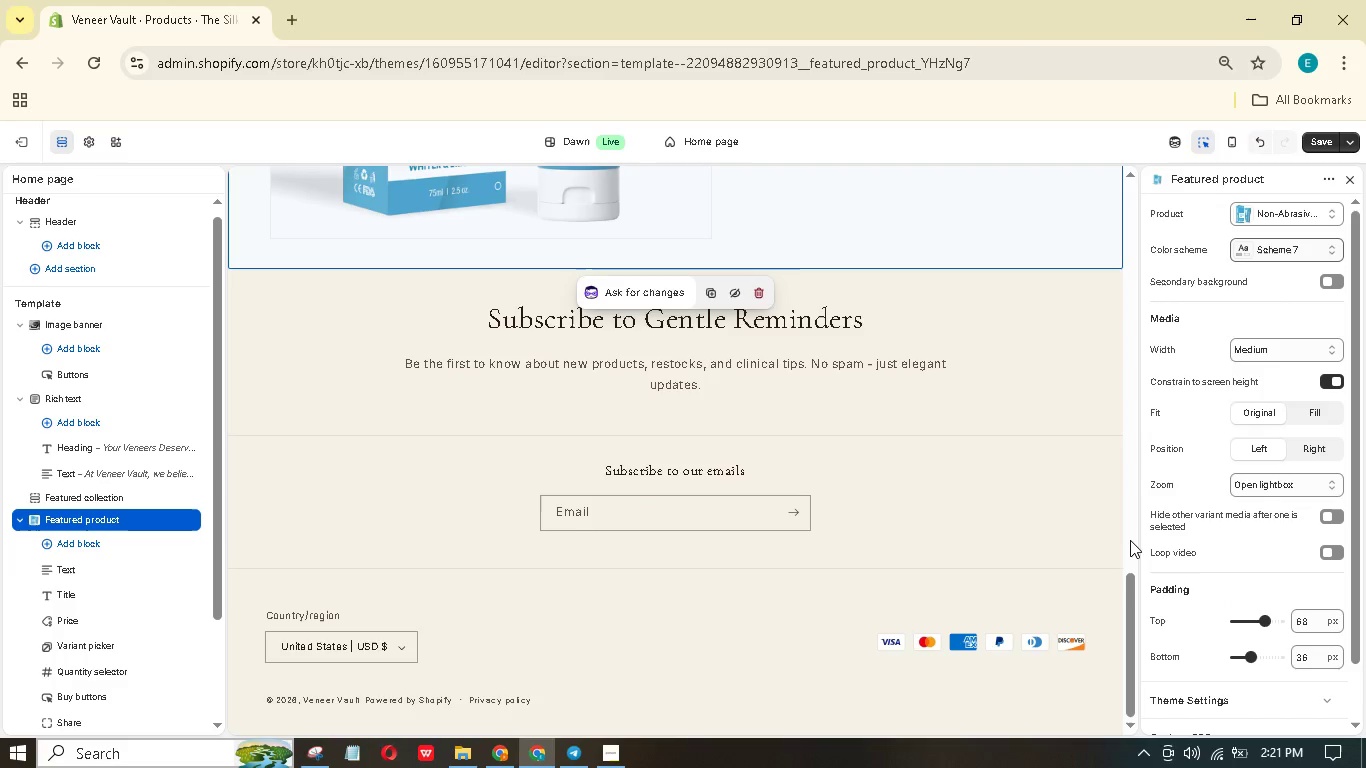 
wait(6.47)
 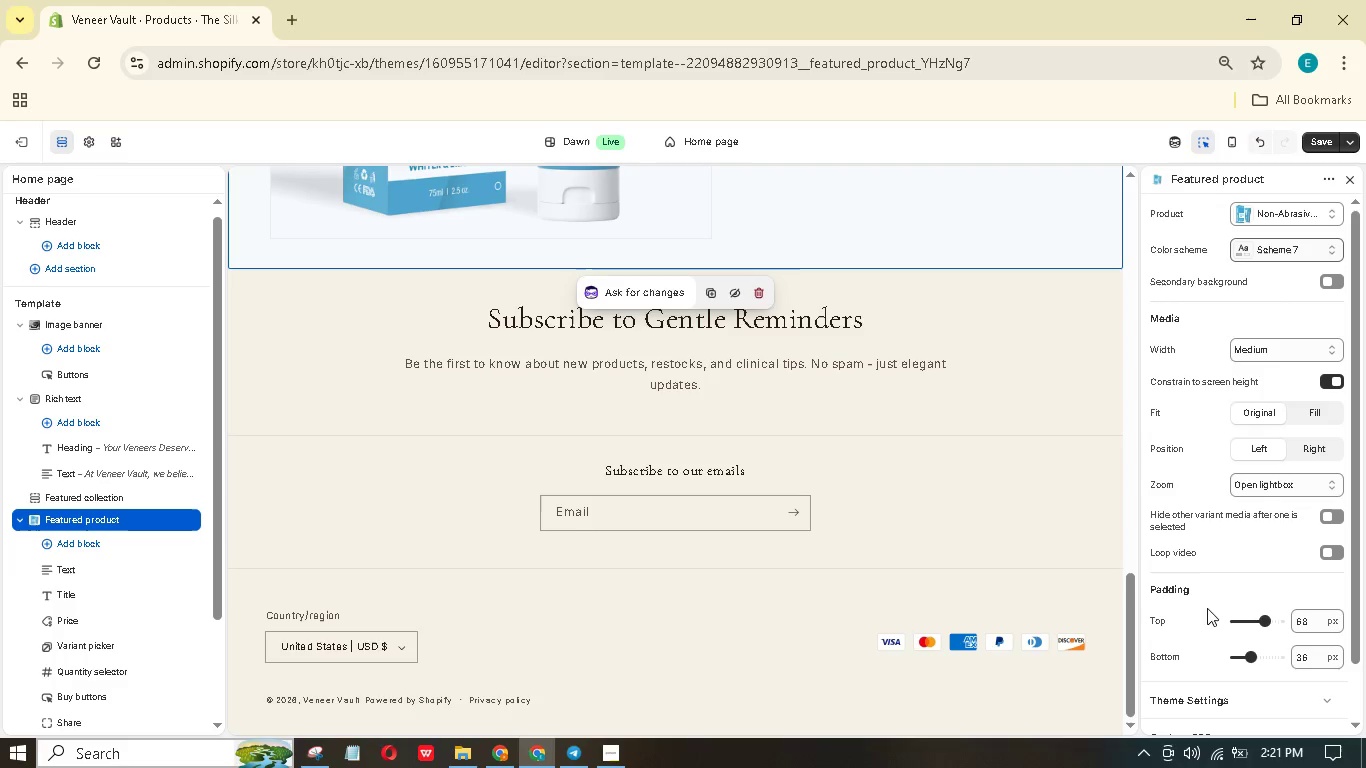 
key(D)
 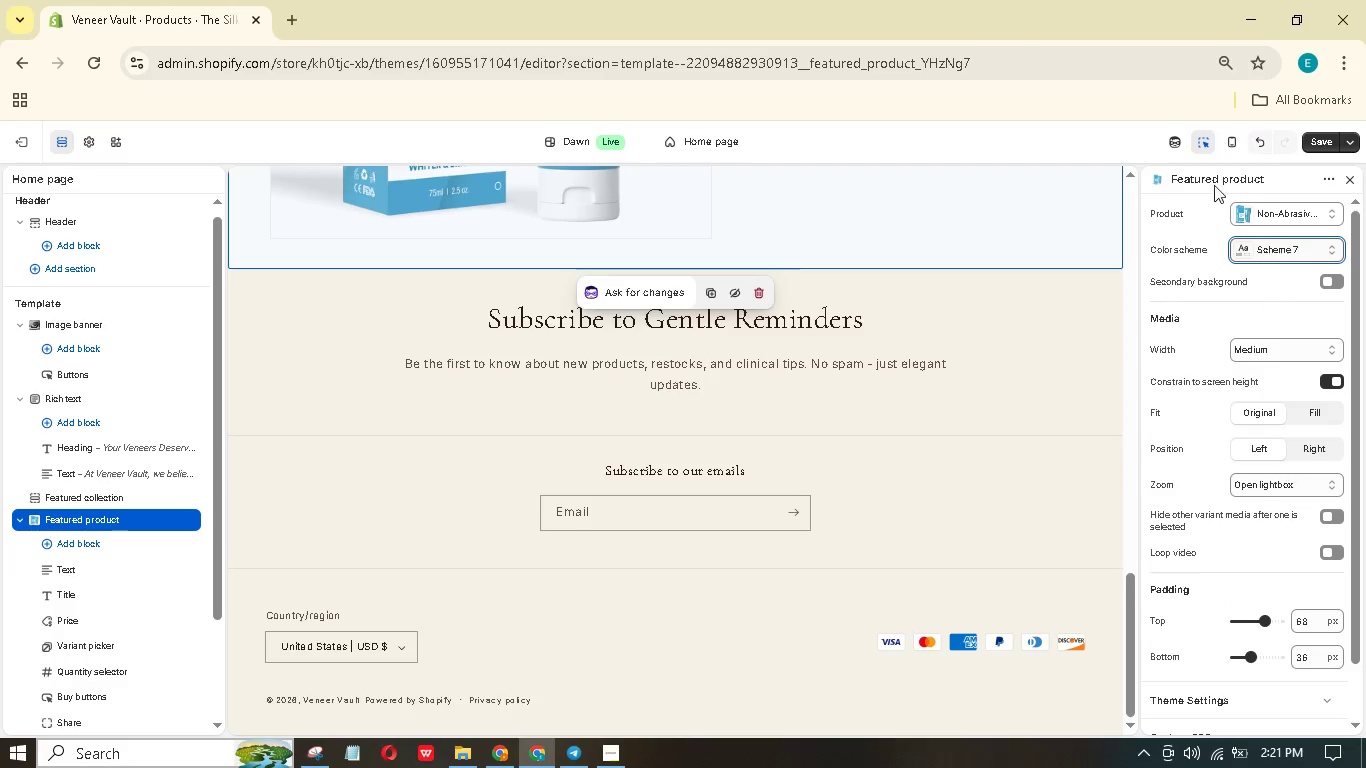 
scroll: coordinate [774, 429], scroll_direction: down, amount: 3.0
 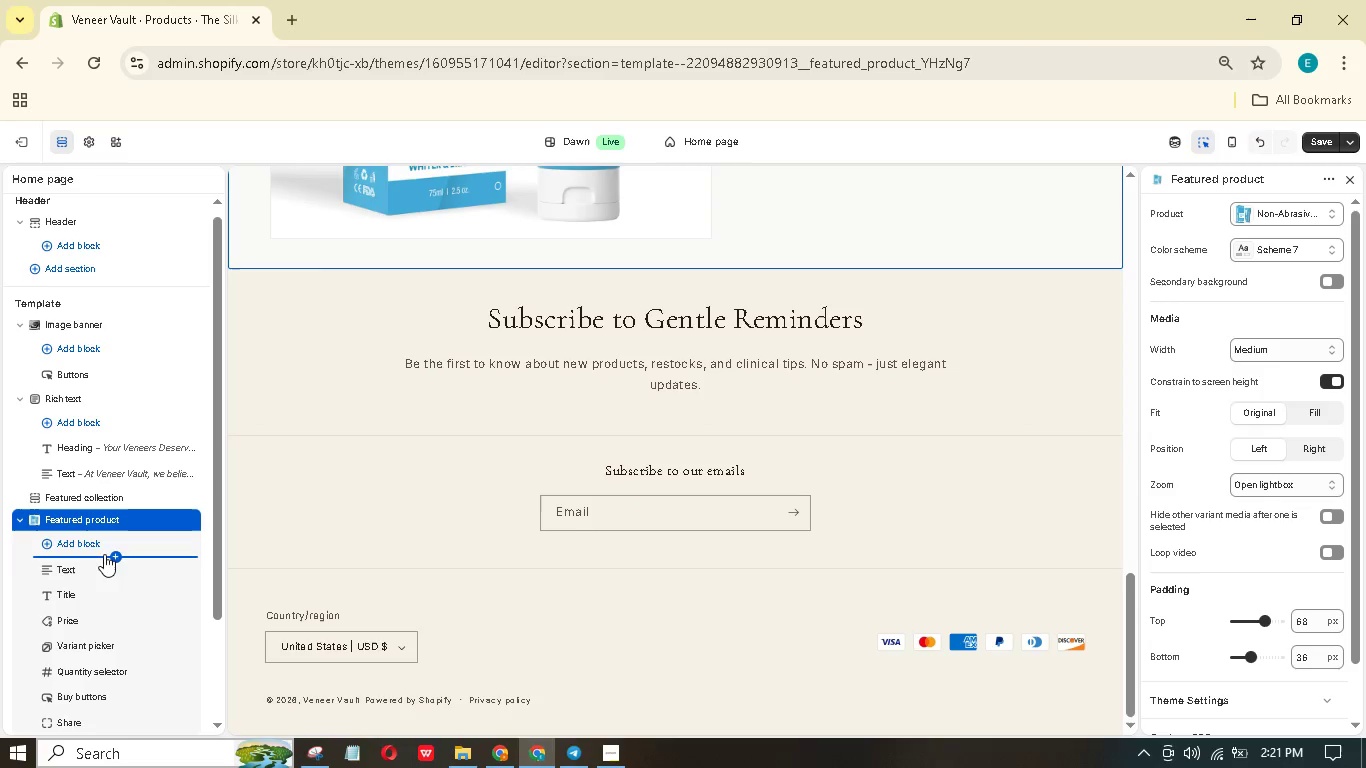 
left_click_drag(start_coordinate=[217, 551], to_coordinate=[206, 660])
 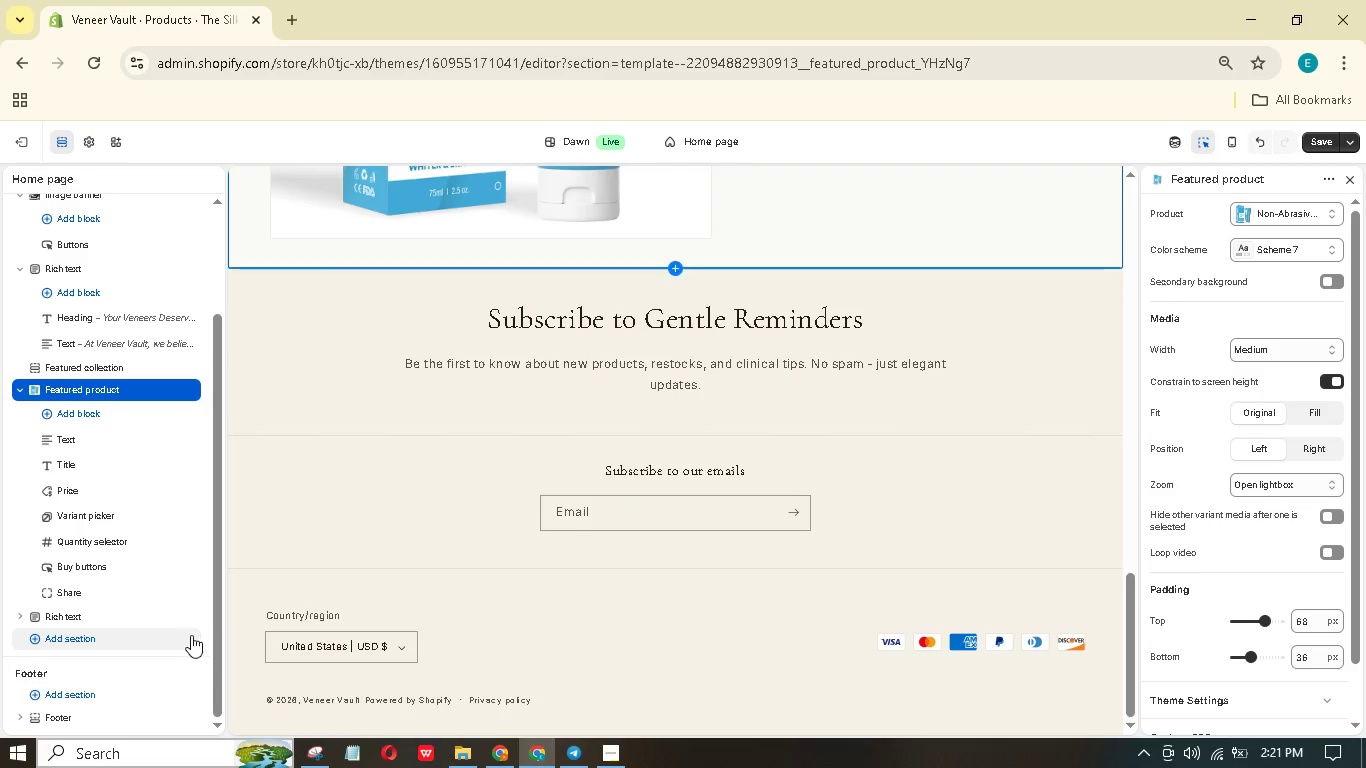 
mouse_move([94, 448])
 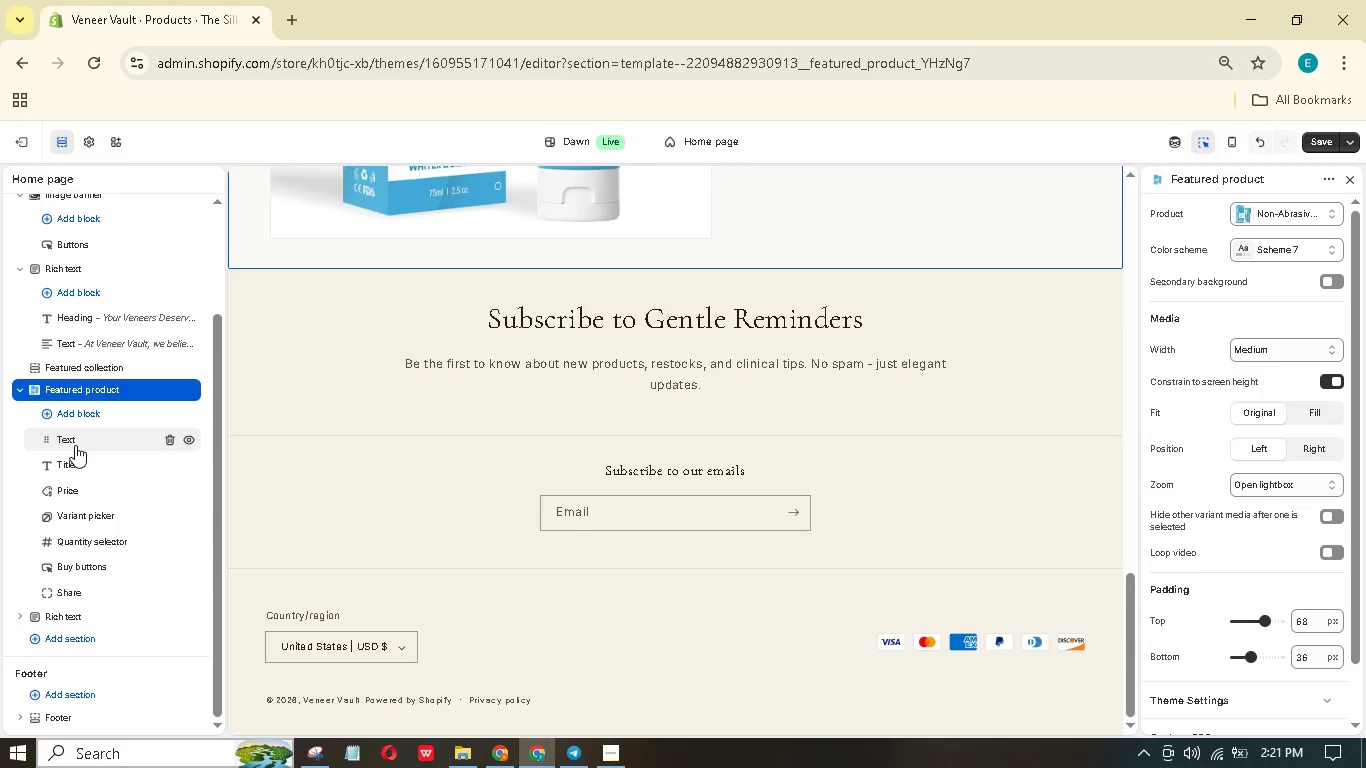 
left_click([75, 445])
 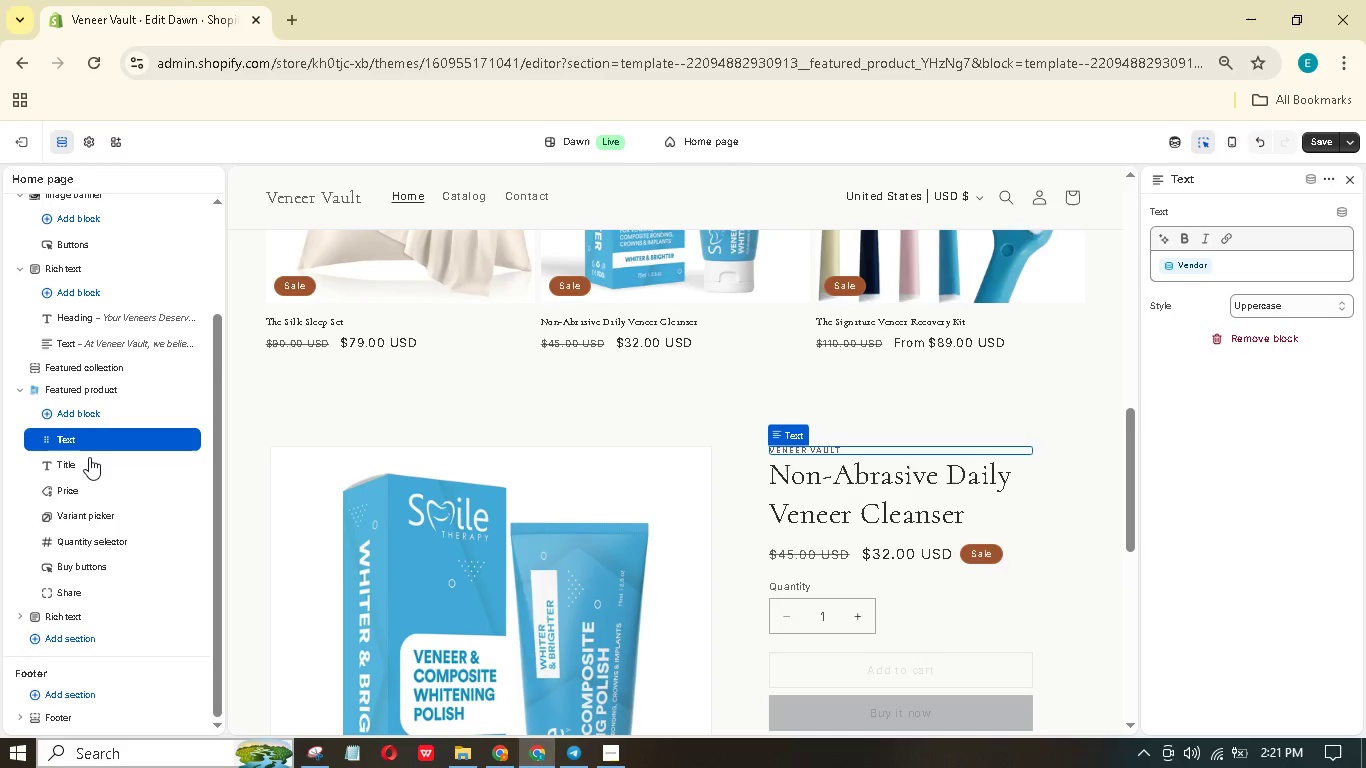 
left_click([84, 461])
 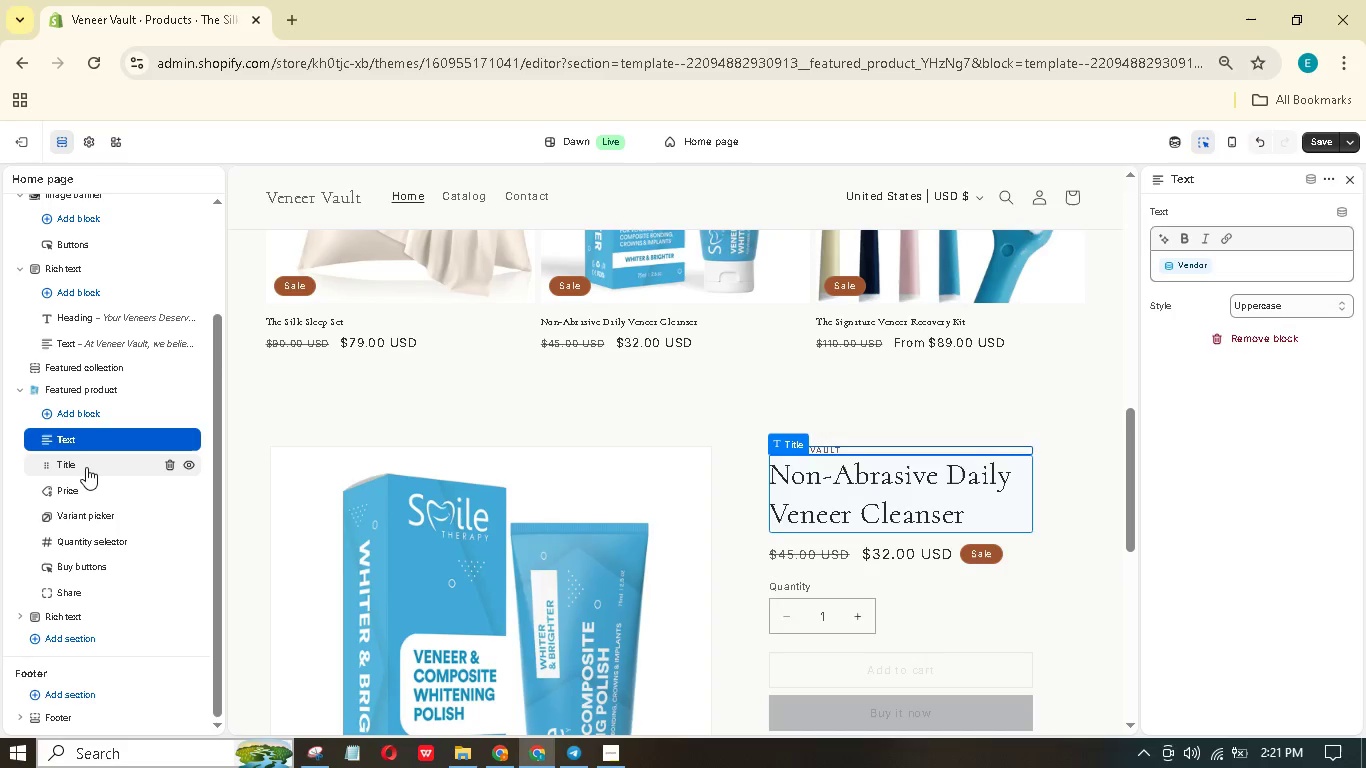 
left_click([90, 489])
 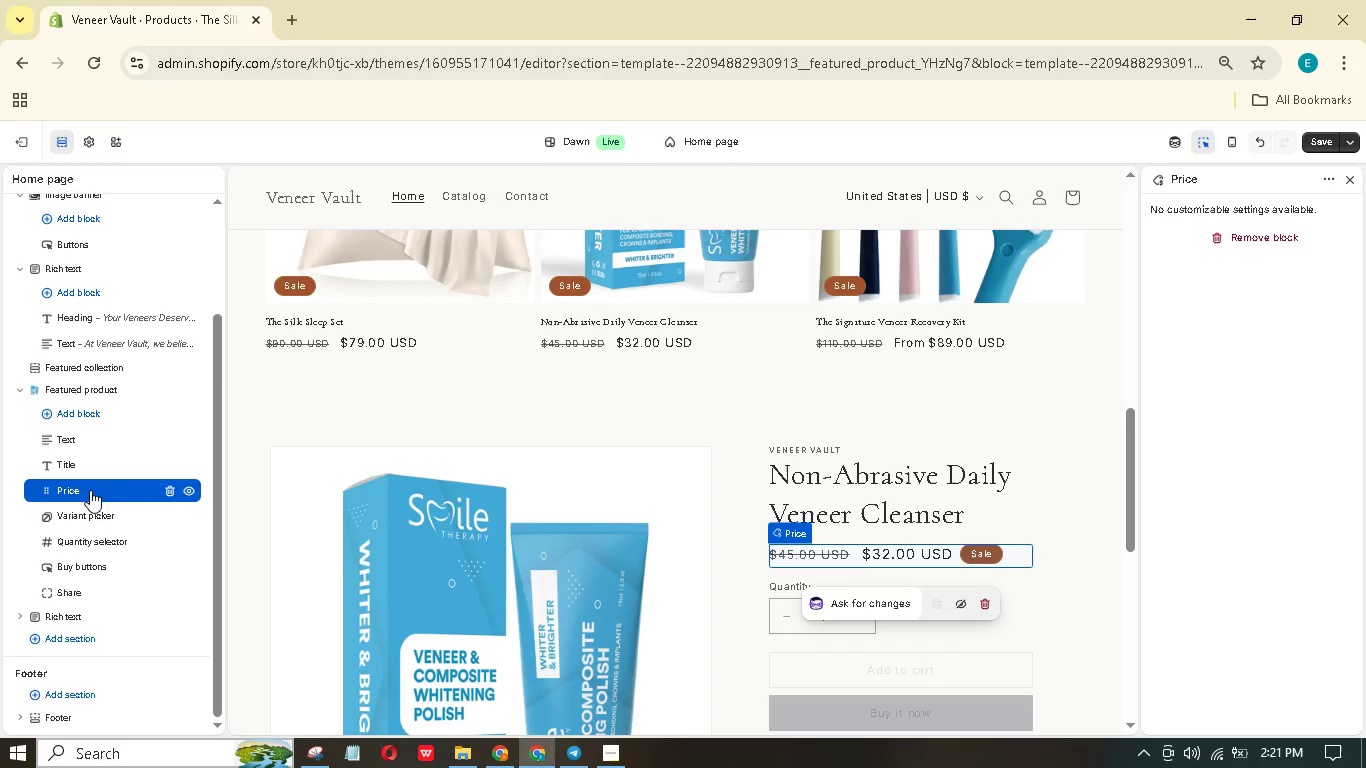 
left_click([92, 512])
 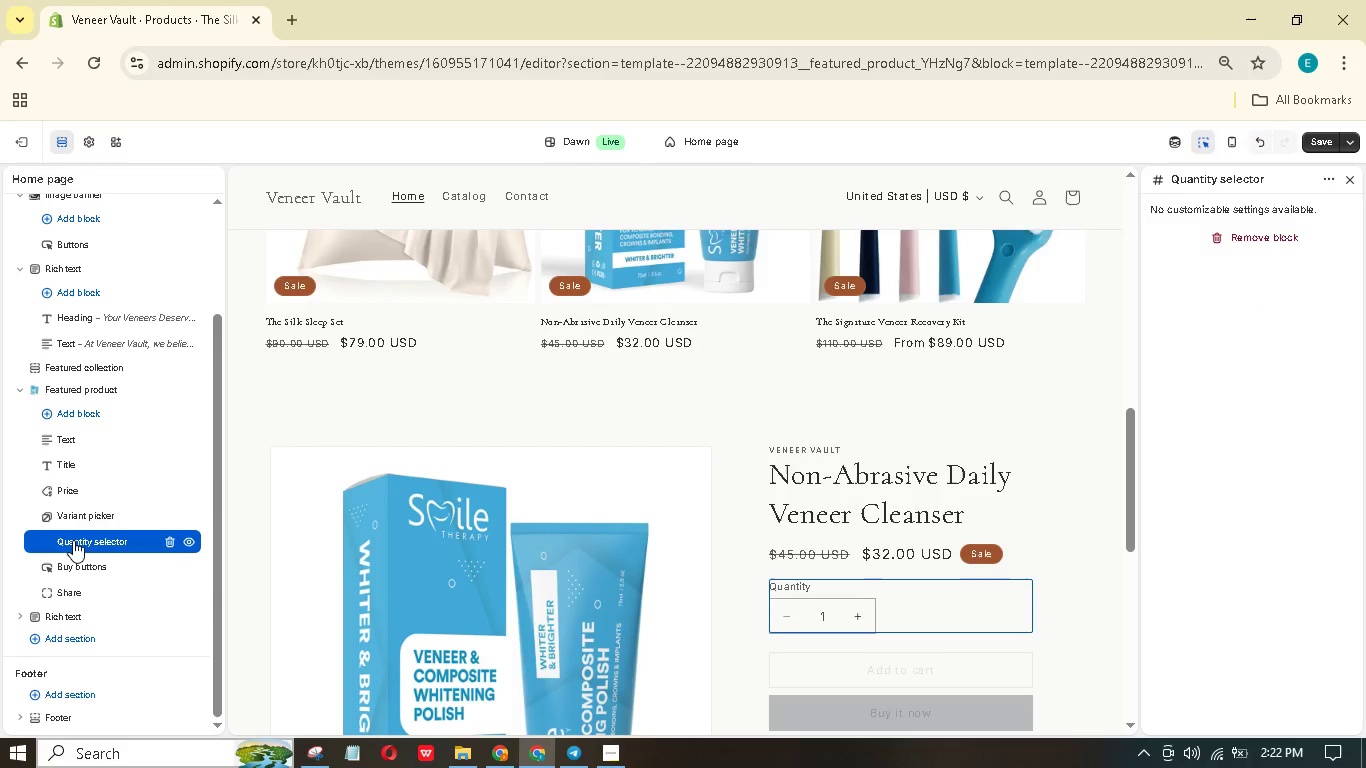 
left_click([85, 571])
 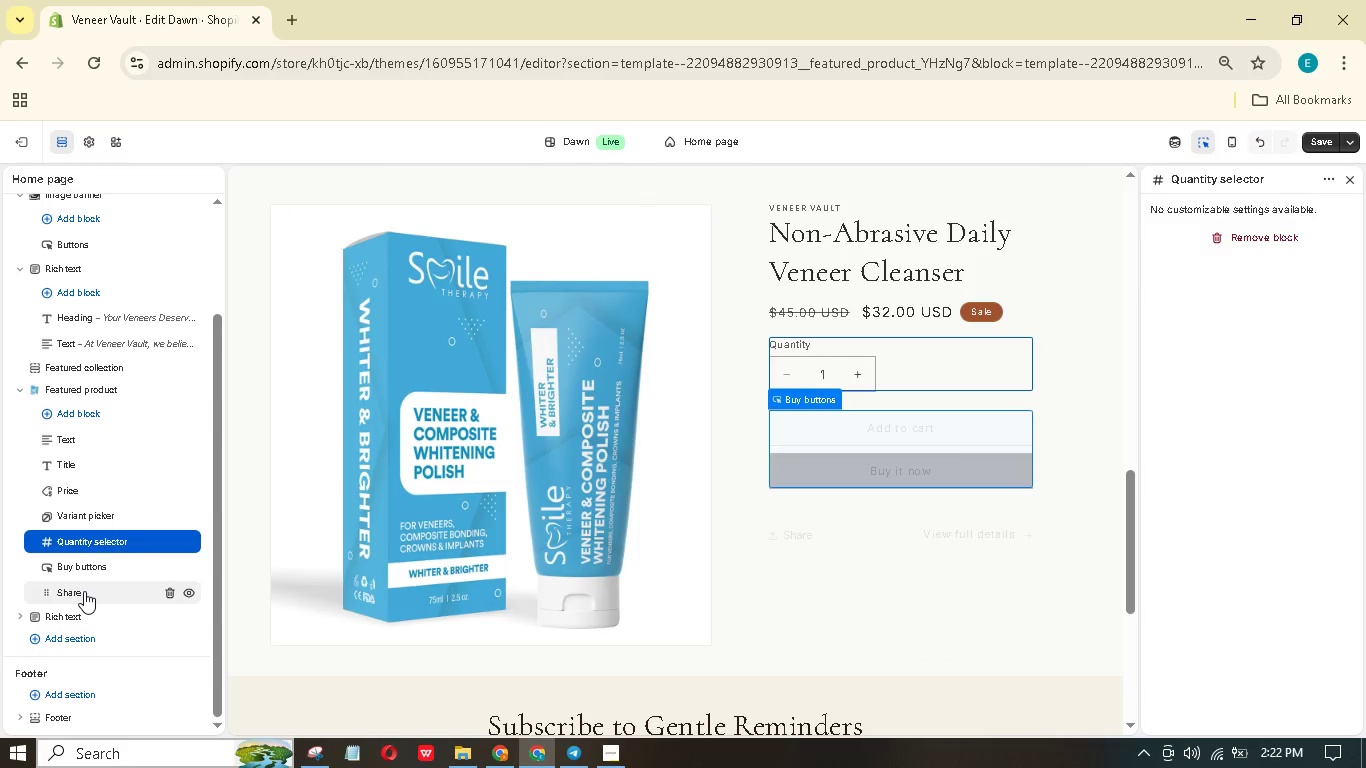 
left_click([85, 570])
 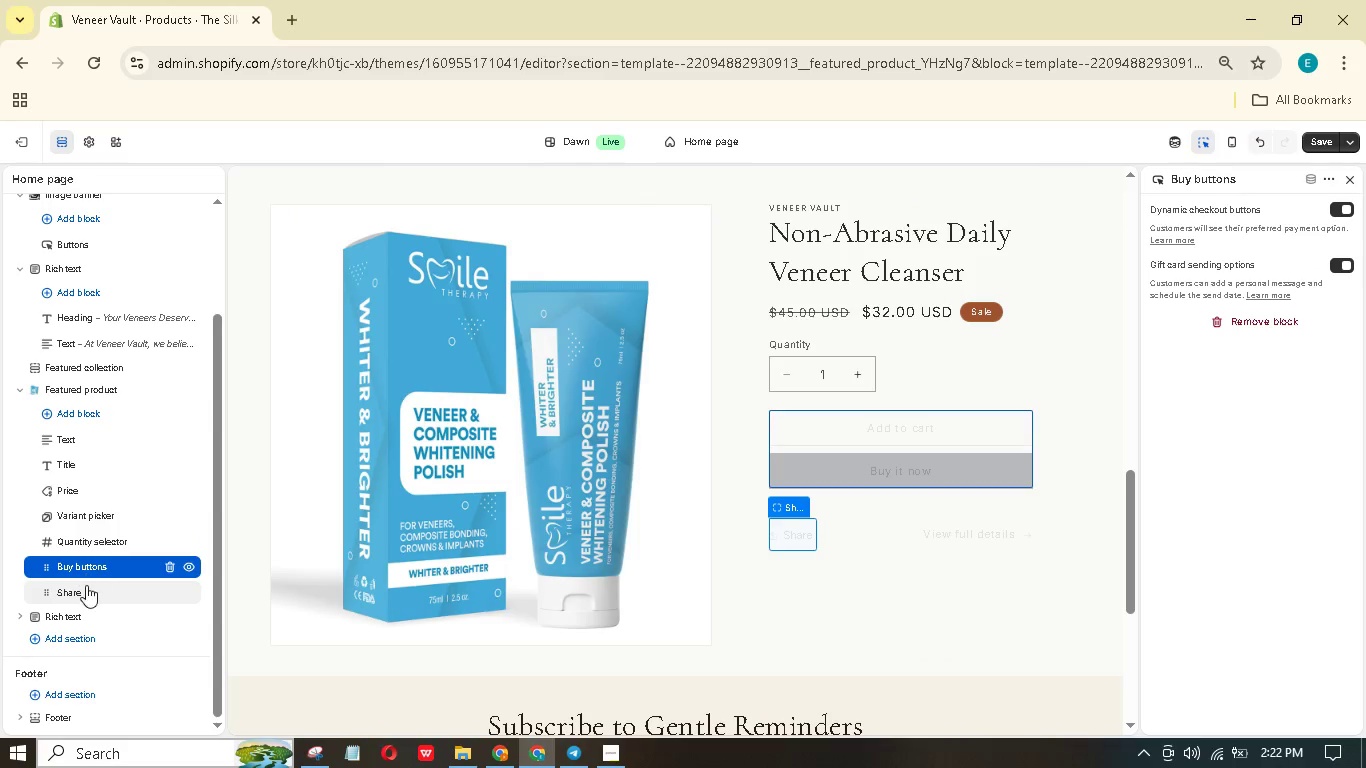 
left_click([88, 587])
 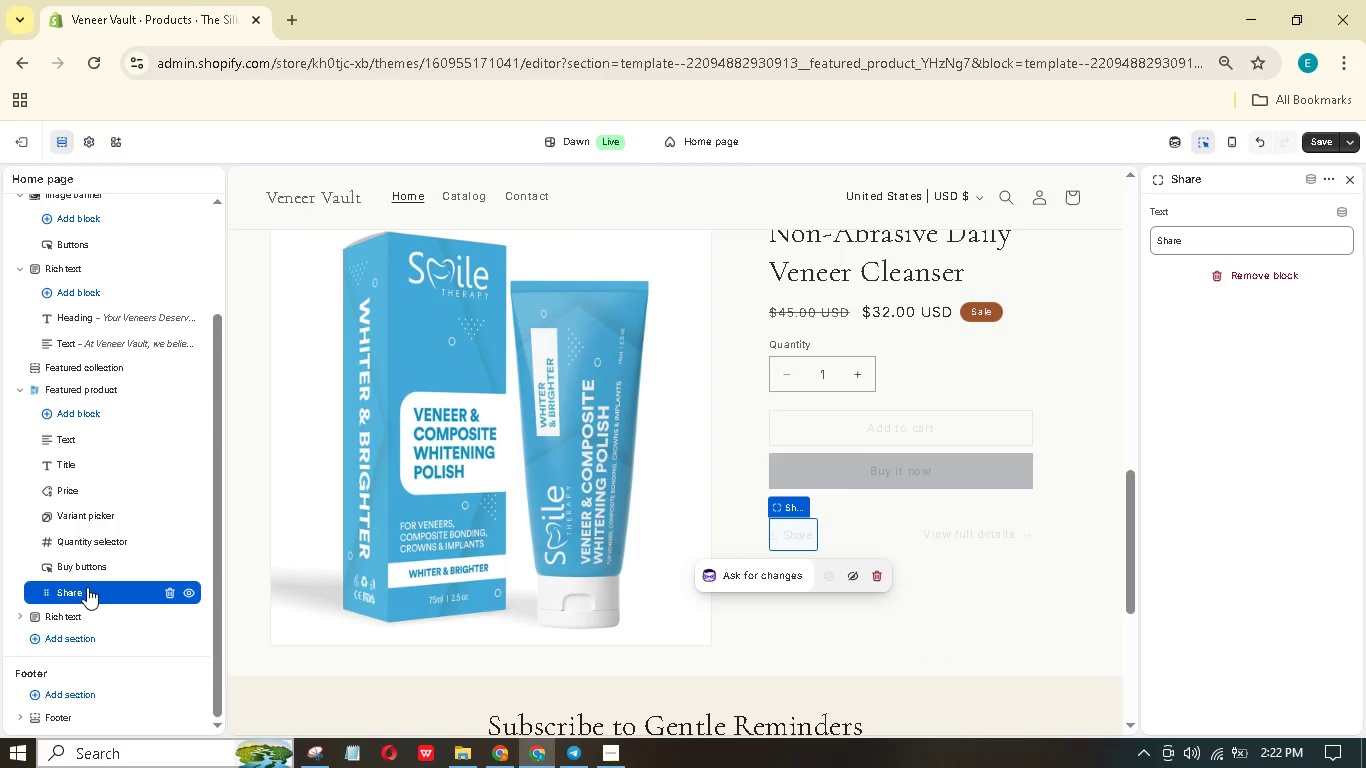 
mouse_move([116, 594])
 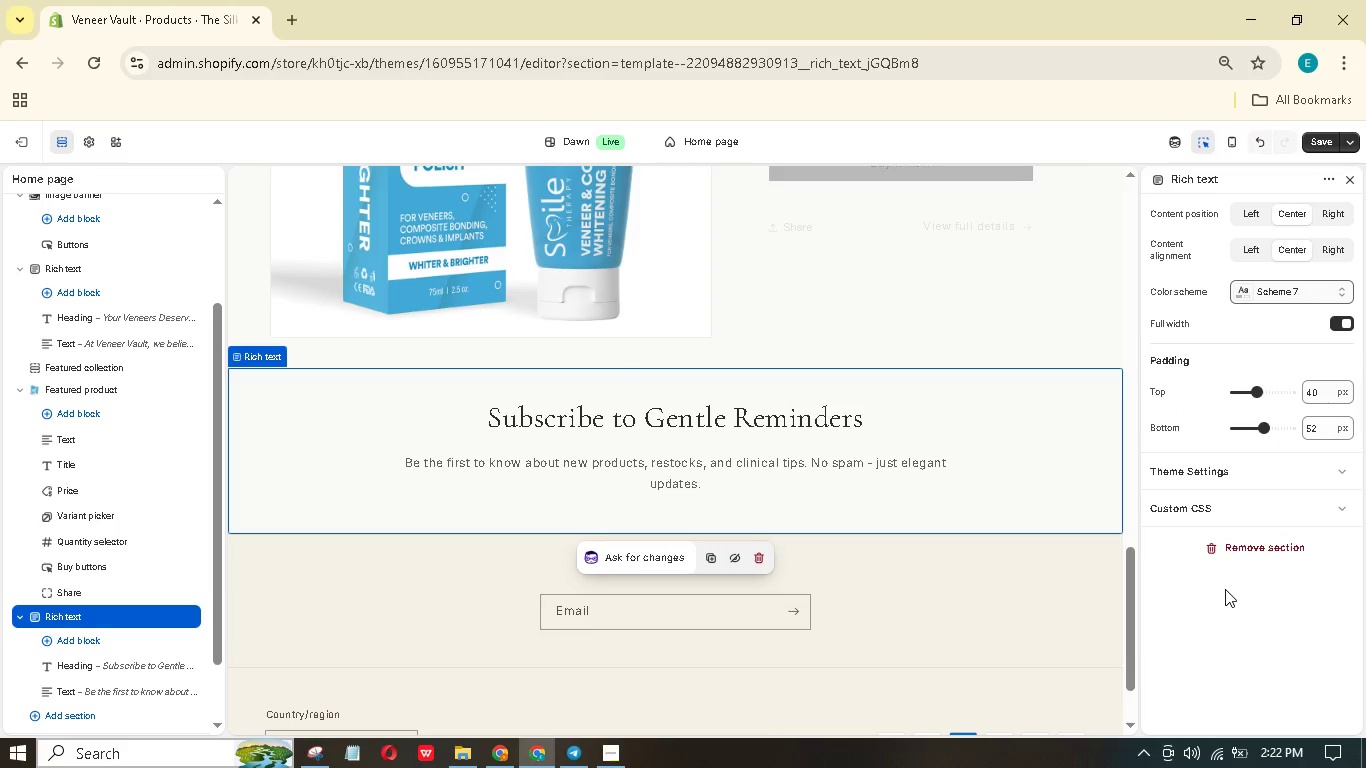 
wait(12.39)
 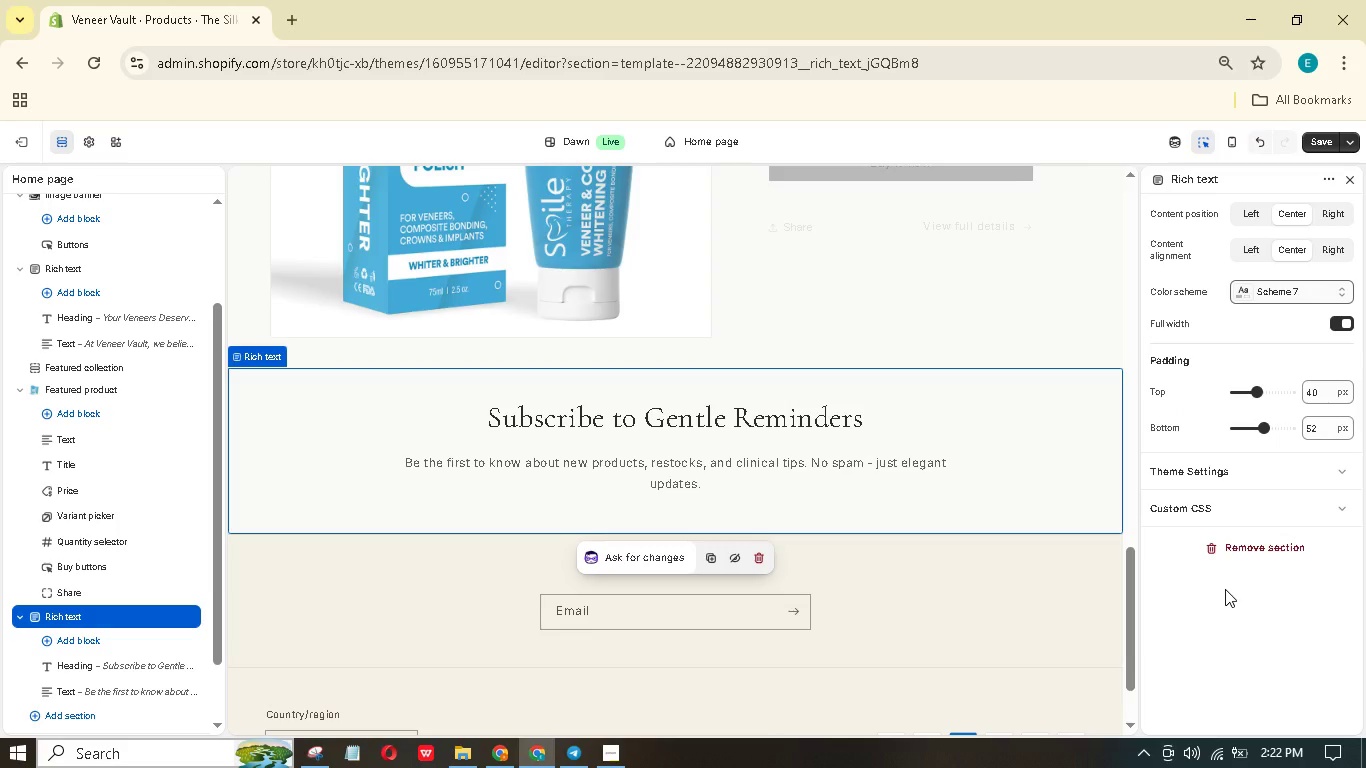 
scroll: coordinate [109, 466], scroll_direction: down, amount: 1.0
 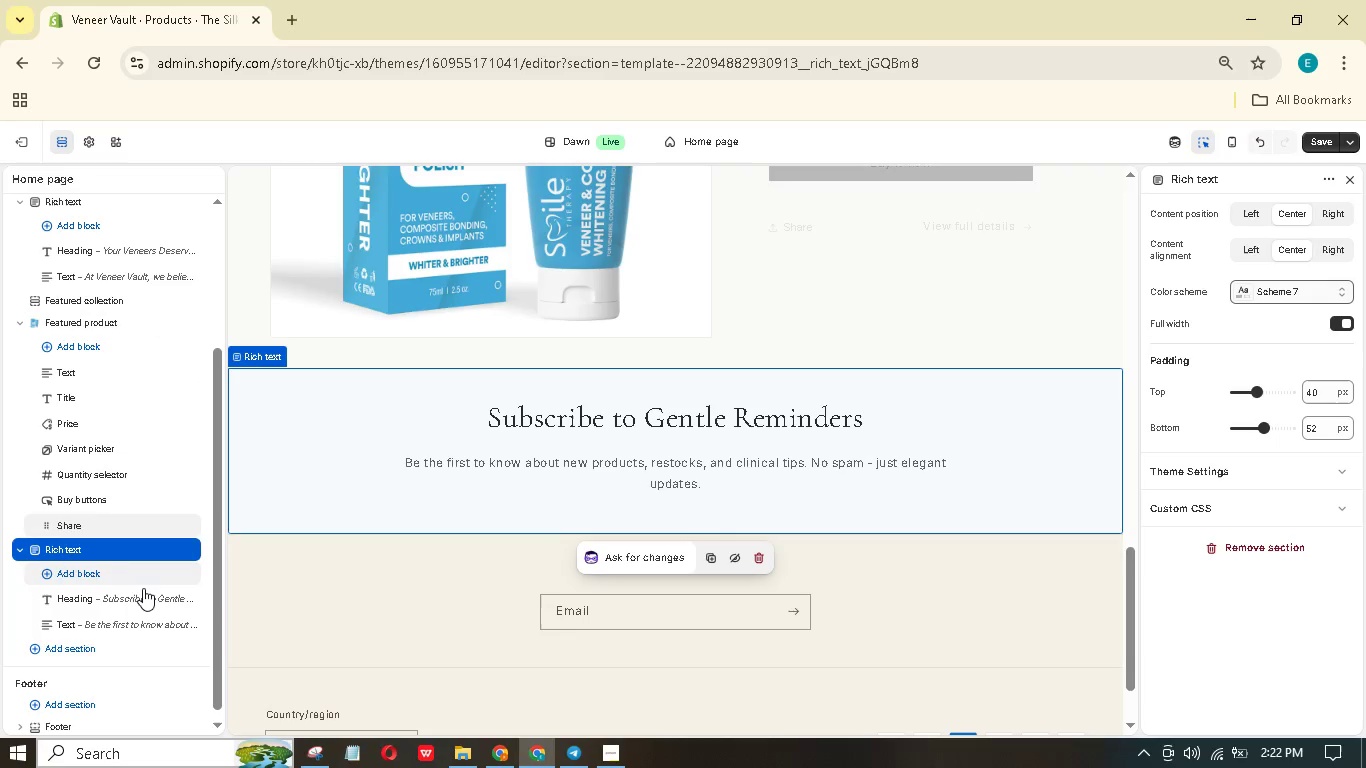 
left_click([141, 591])
 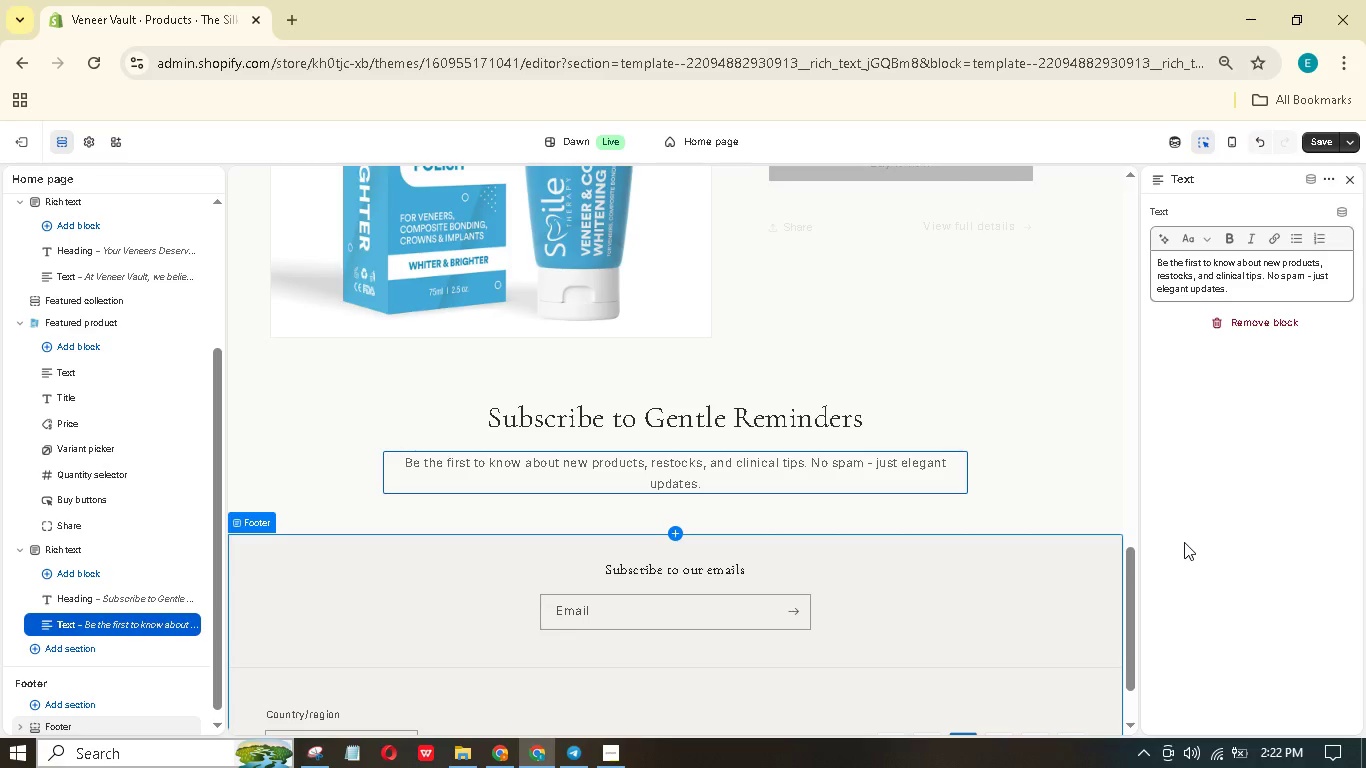 
wait(40.39)
 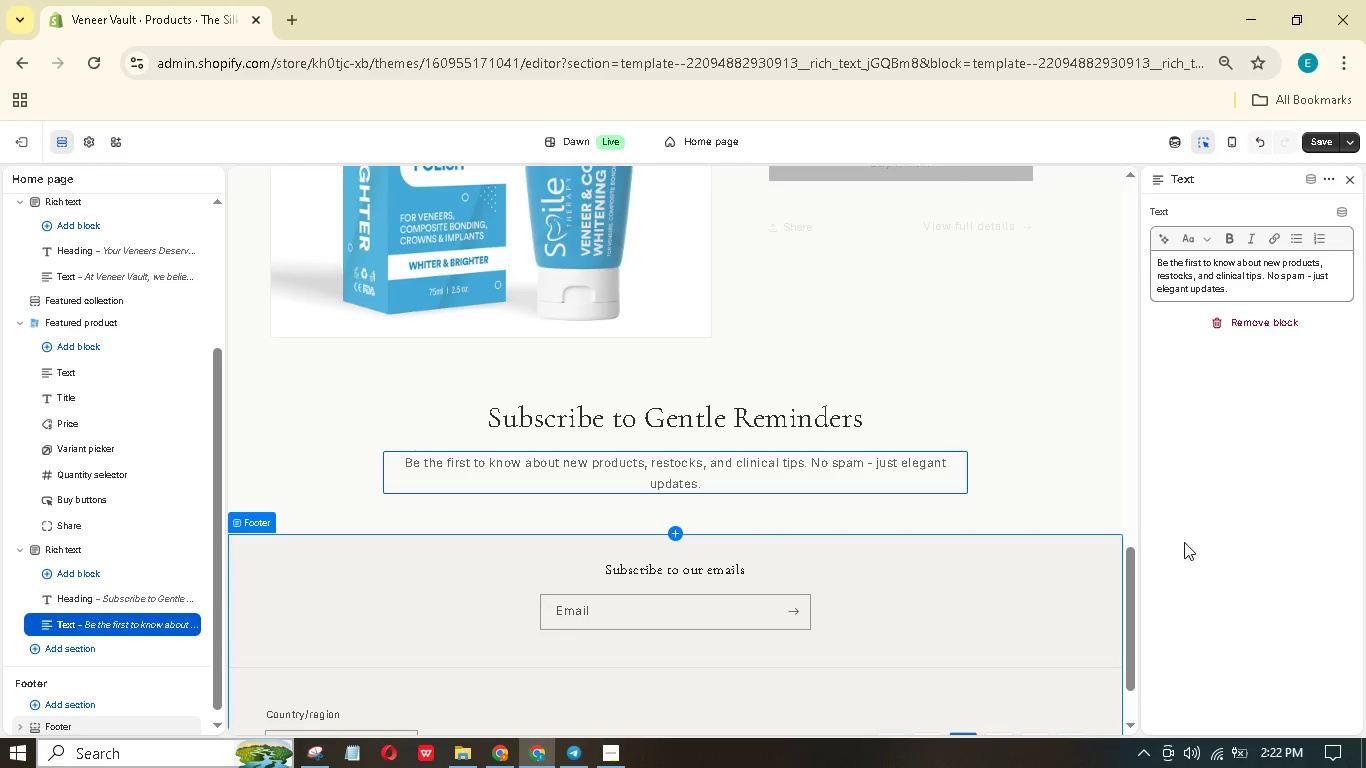 
scroll: coordinate [82, 539], scroll_direction: down, amount: 4.0
 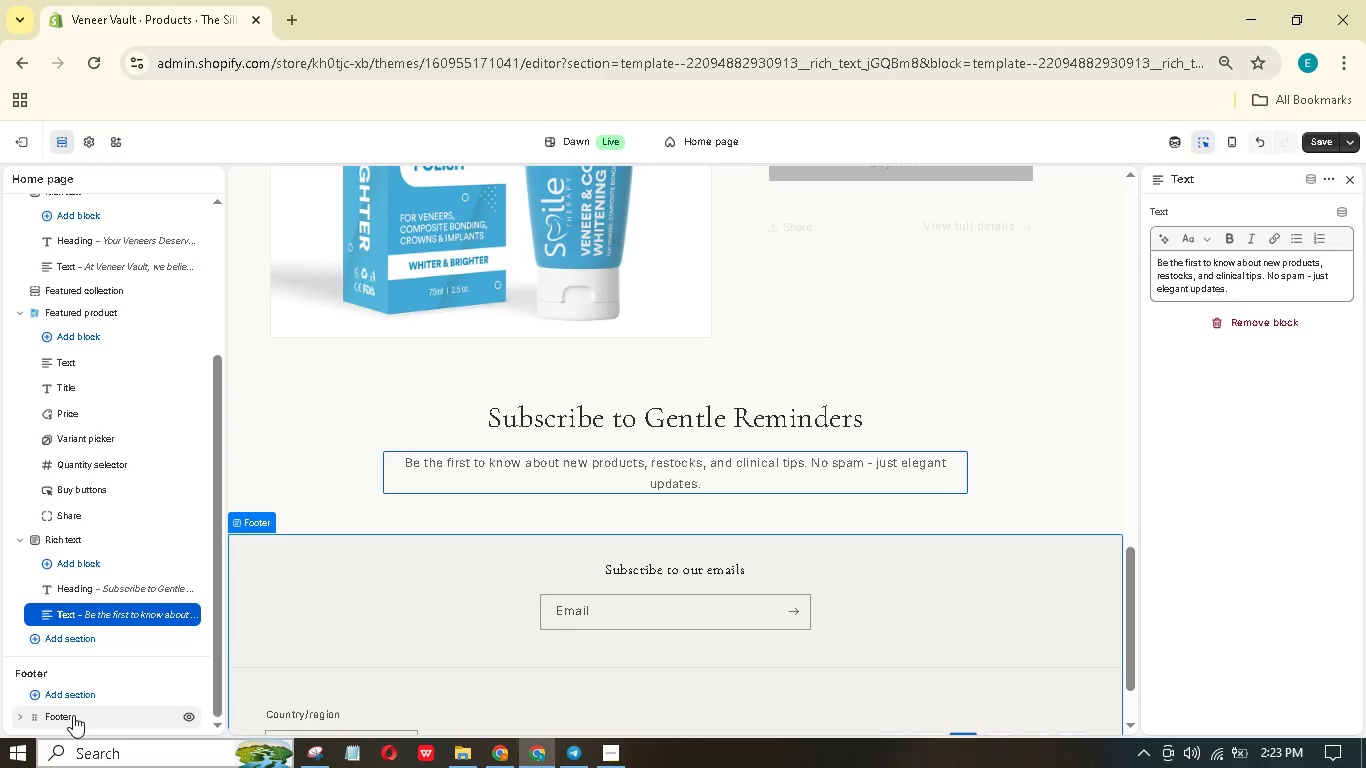 
left_click([73, 715])
 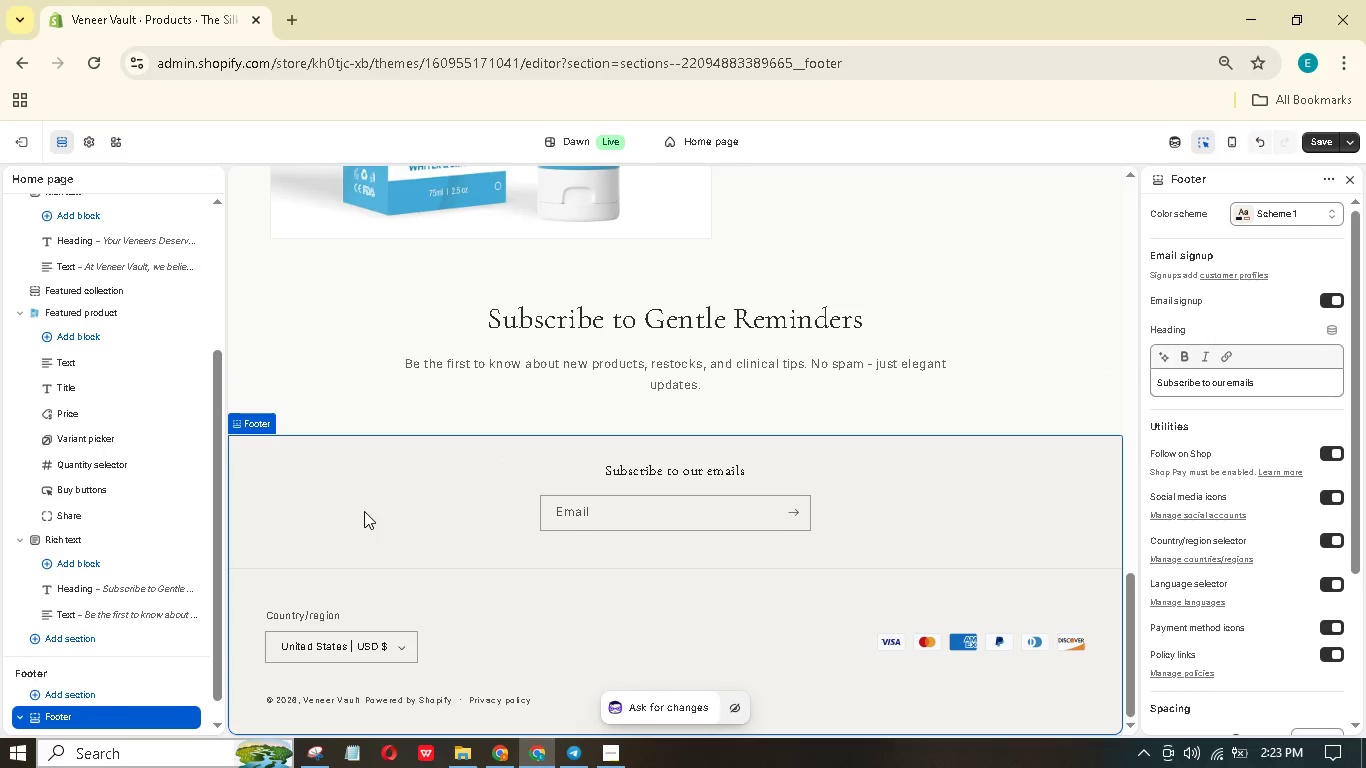 
wait(11.89)
 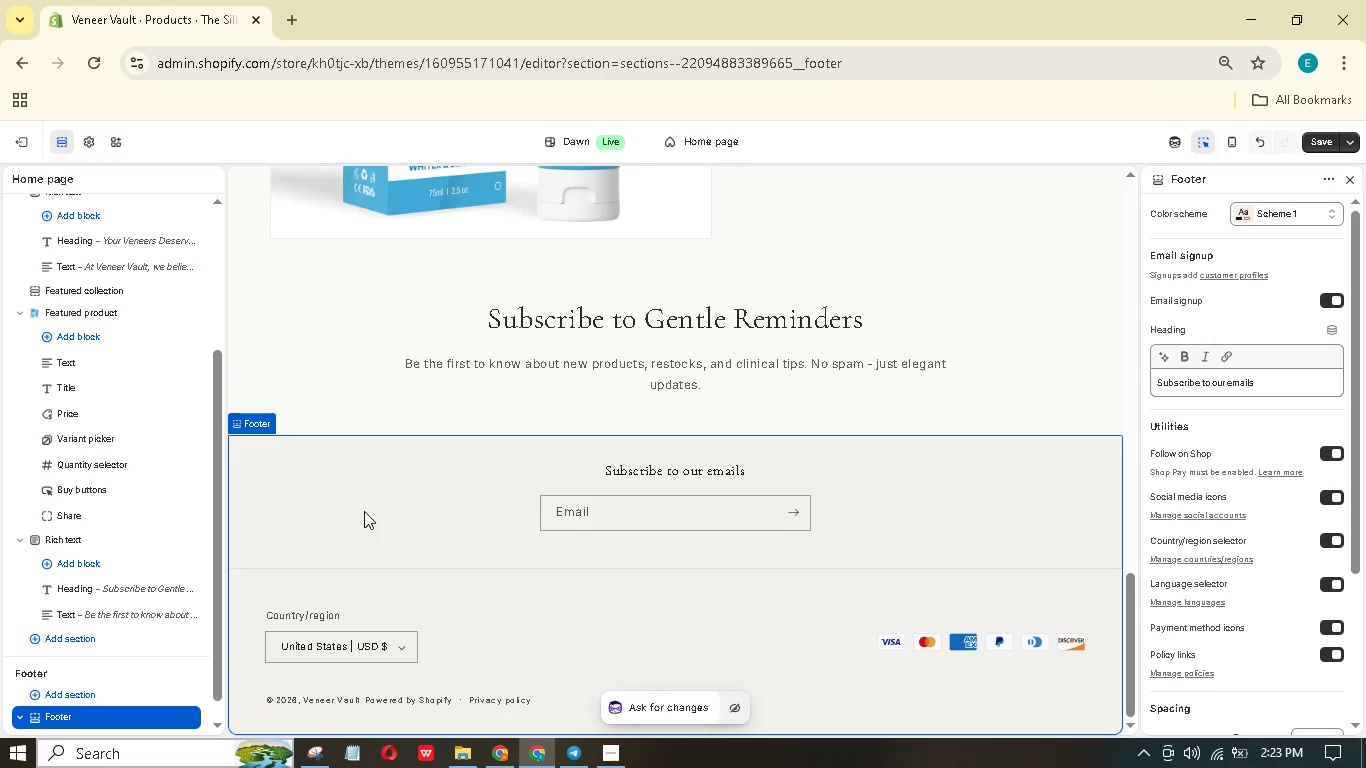 
left_click_drag(start_coordinate=[1129, 604], to_coordinate=[1127, 643])
 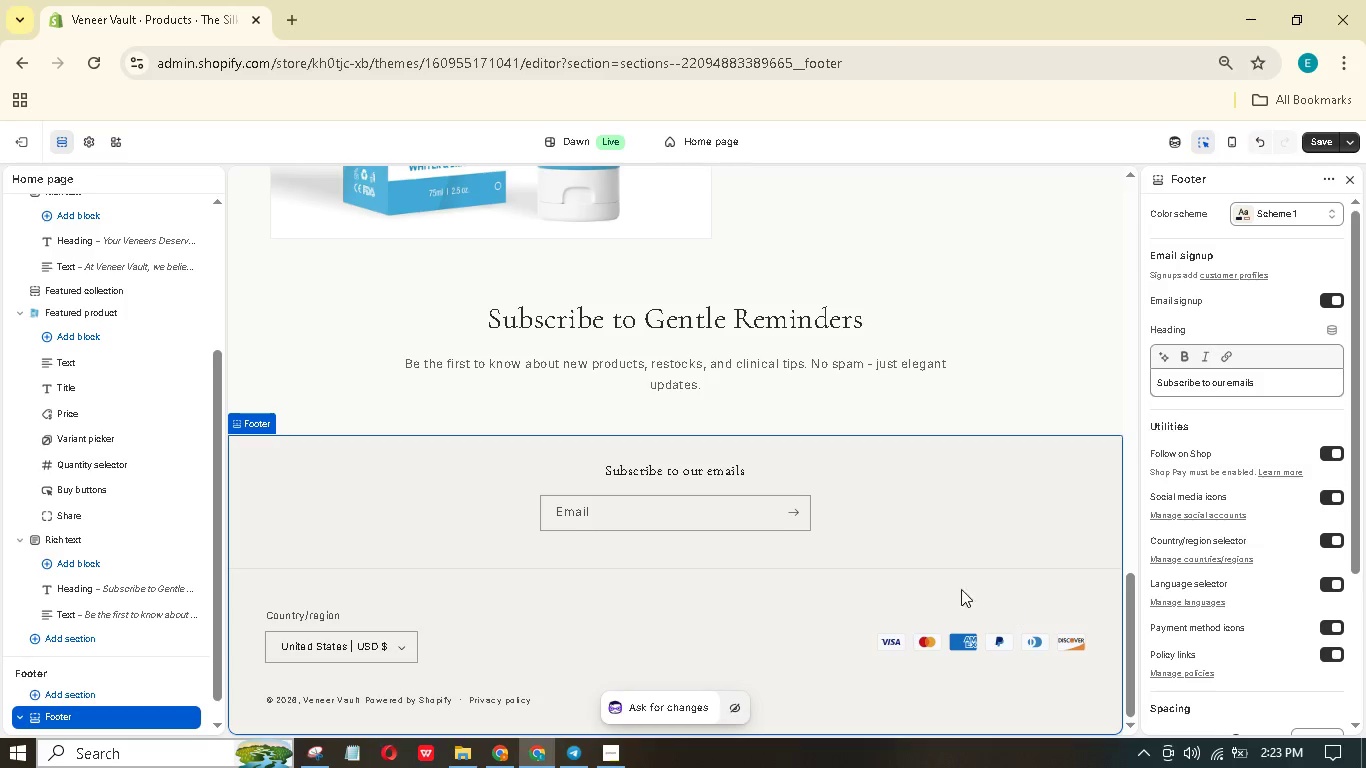 
scroll: coordinate [949, 583], scroll_direction: down, amount: 1.0
 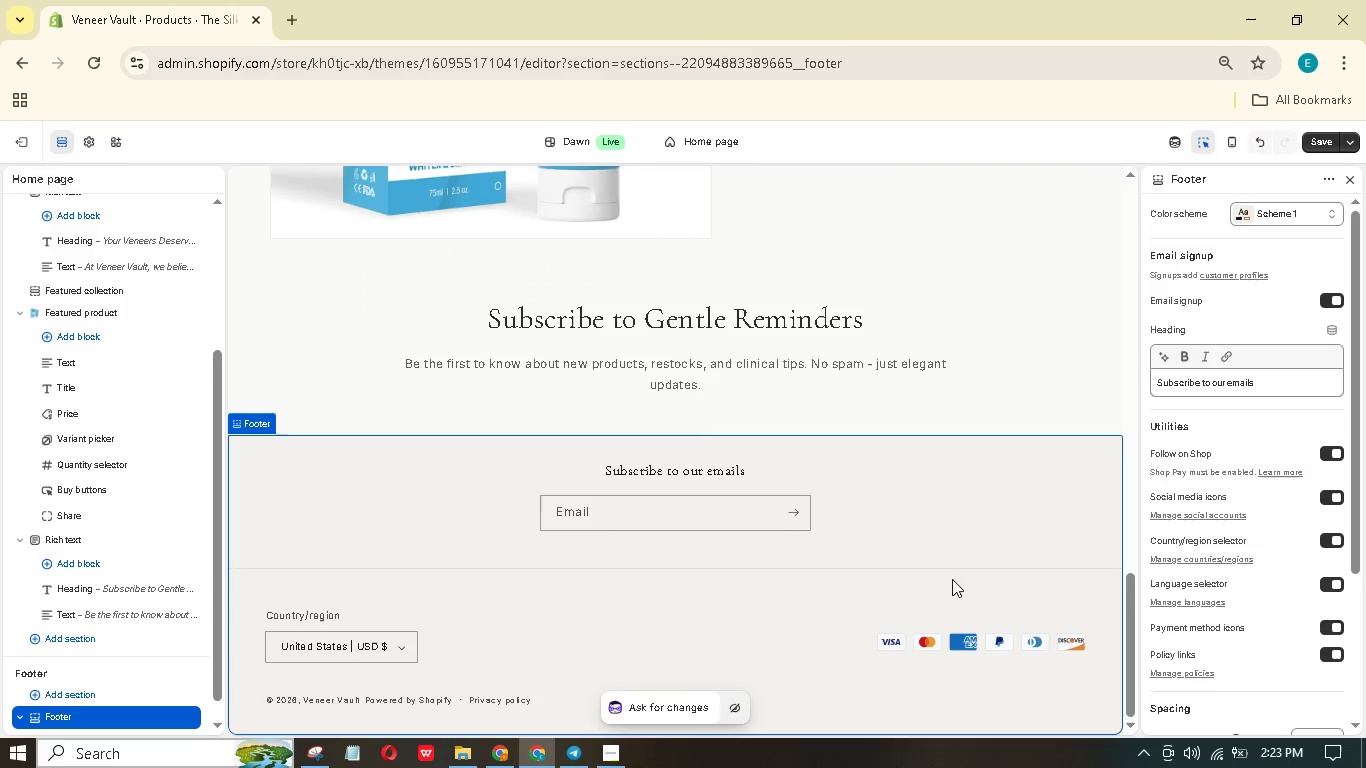 
scroll: coordinate [1268, 498], scroll_direction: up, amount: 3.0
 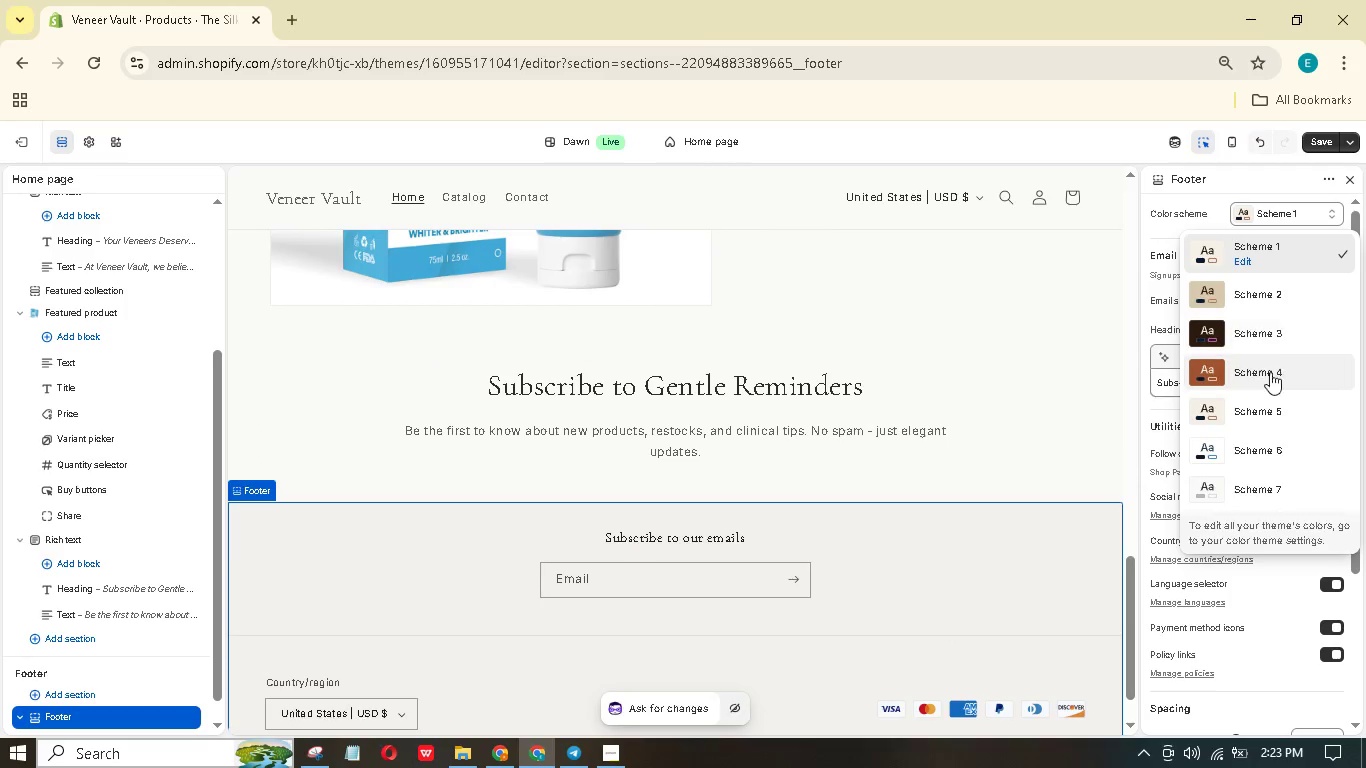 
left_click([1265, 498])
 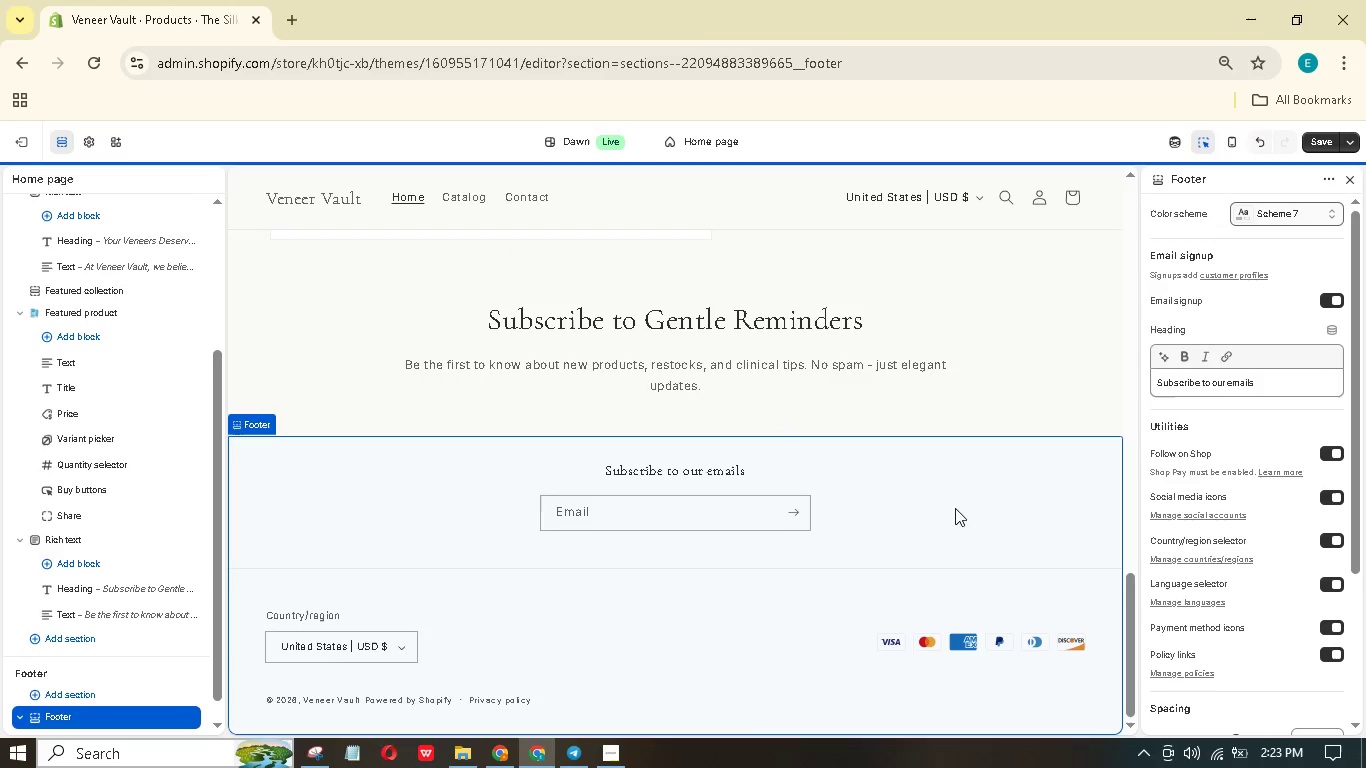 
scroll: coordinate [918, 513], scroll_direction: down, amount: 3.0
 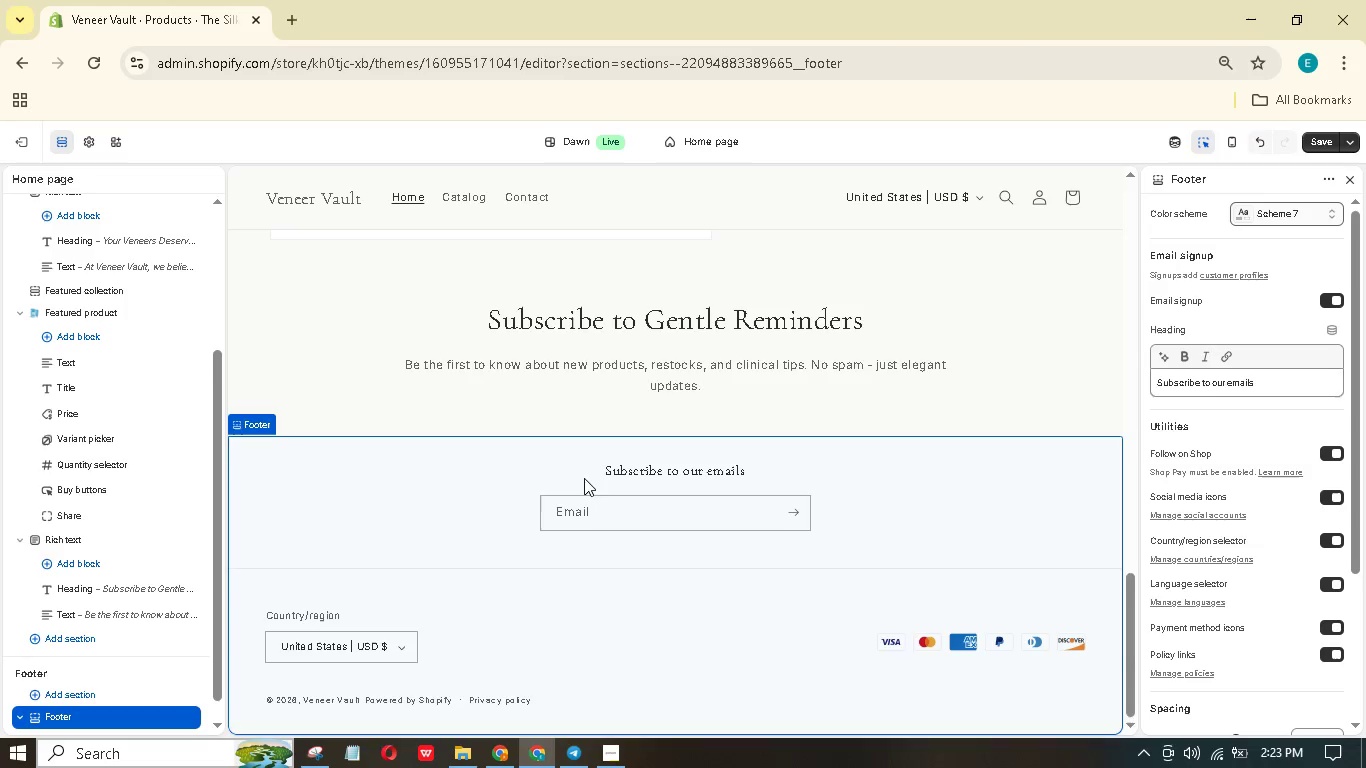 
scroll: coordinate [598, 460], scroll_direction: up, amount: 9.0
 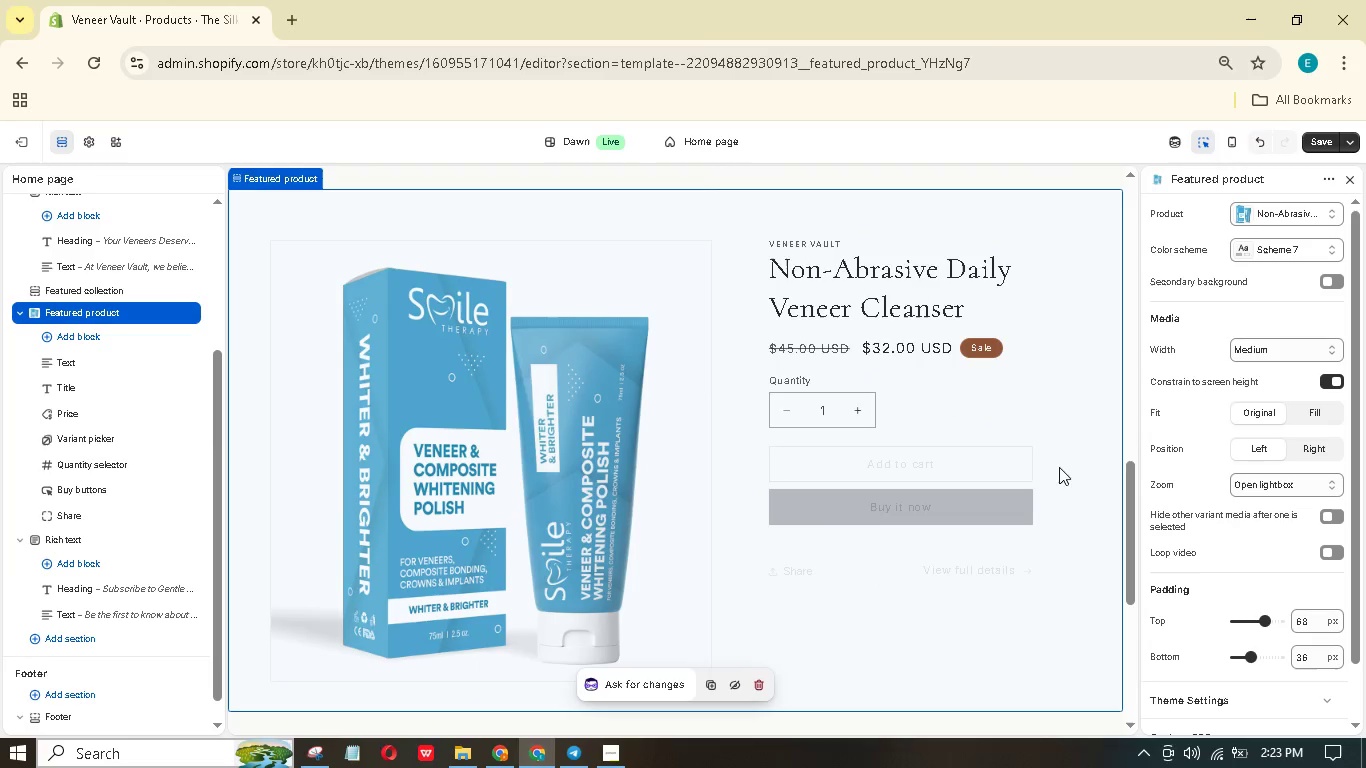 
scroll: coordinate [1237, 354], scroll_direction: none, amount: 0.0
 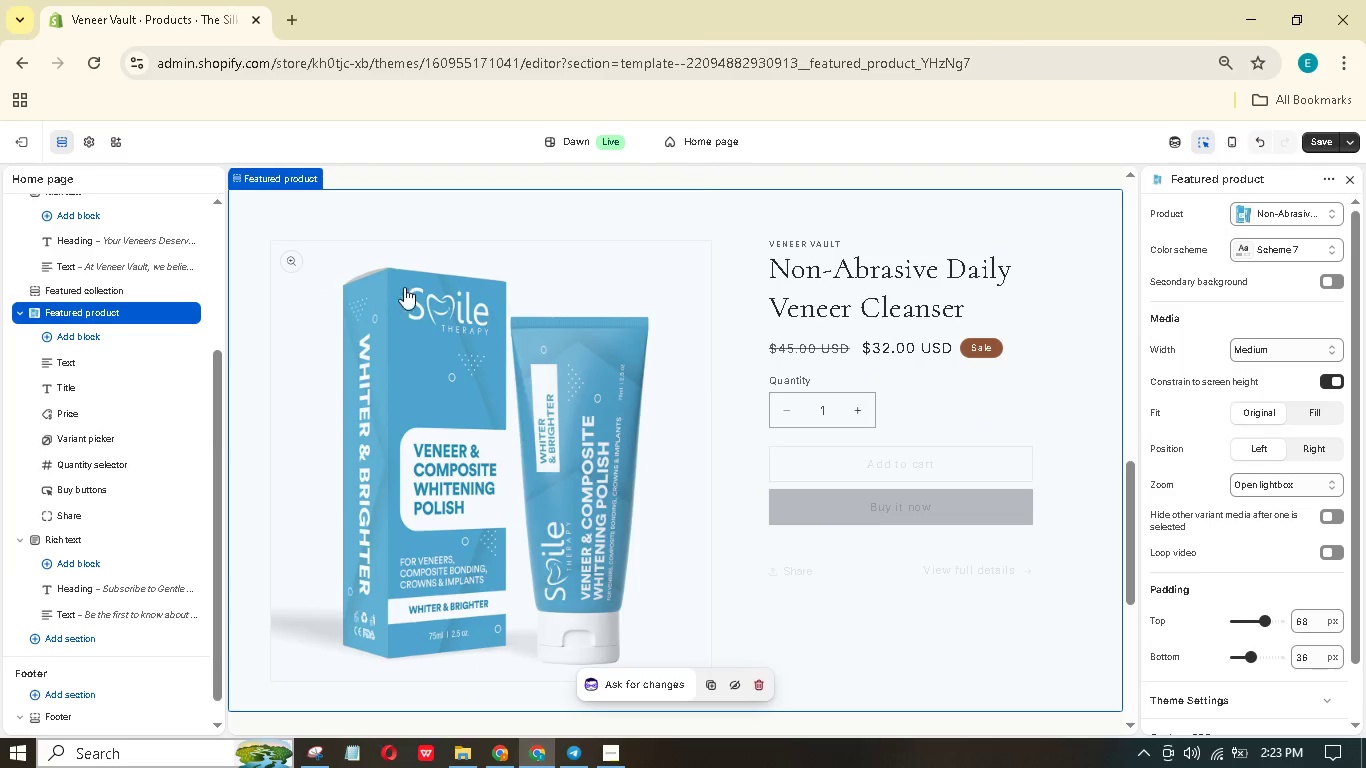 
scroll: coordinate [924, 419], scroll_direction: up, amount: 19.0
 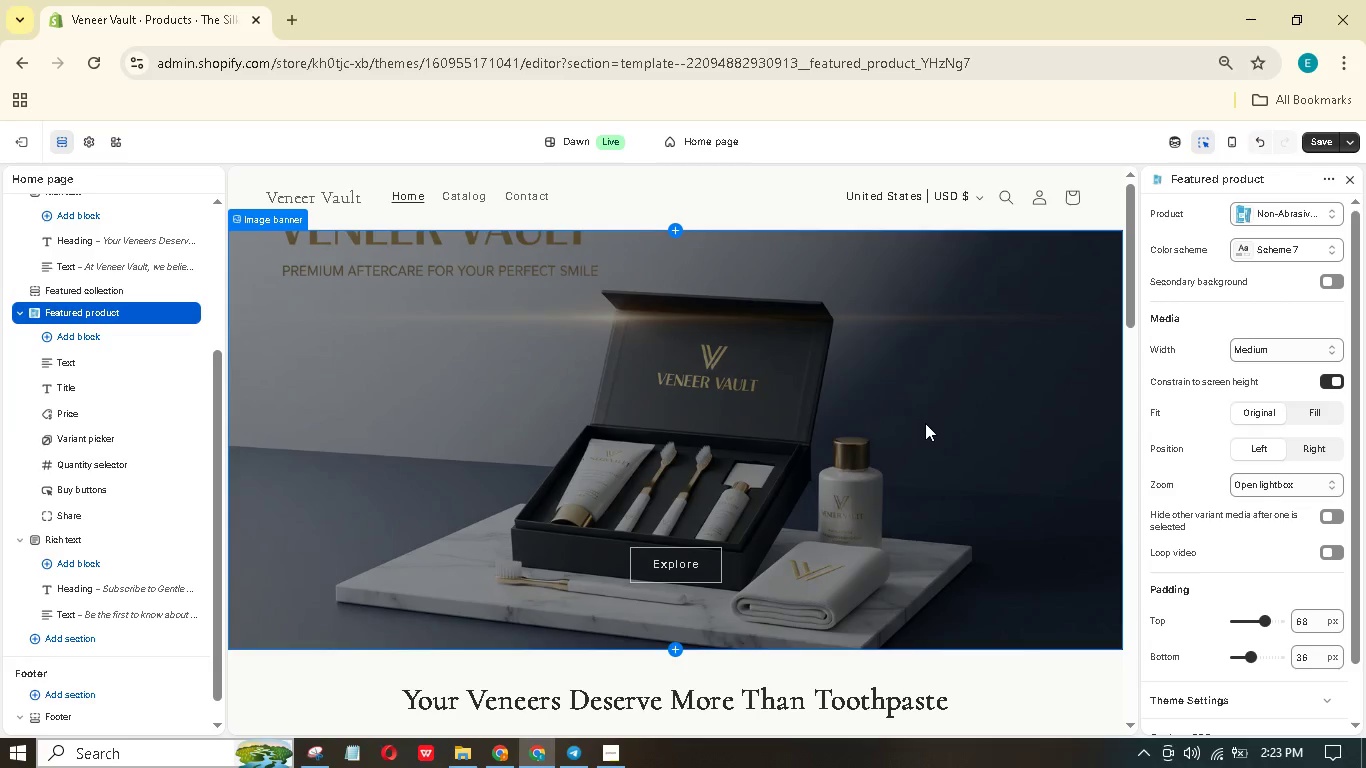 
left_click([923, 445])
 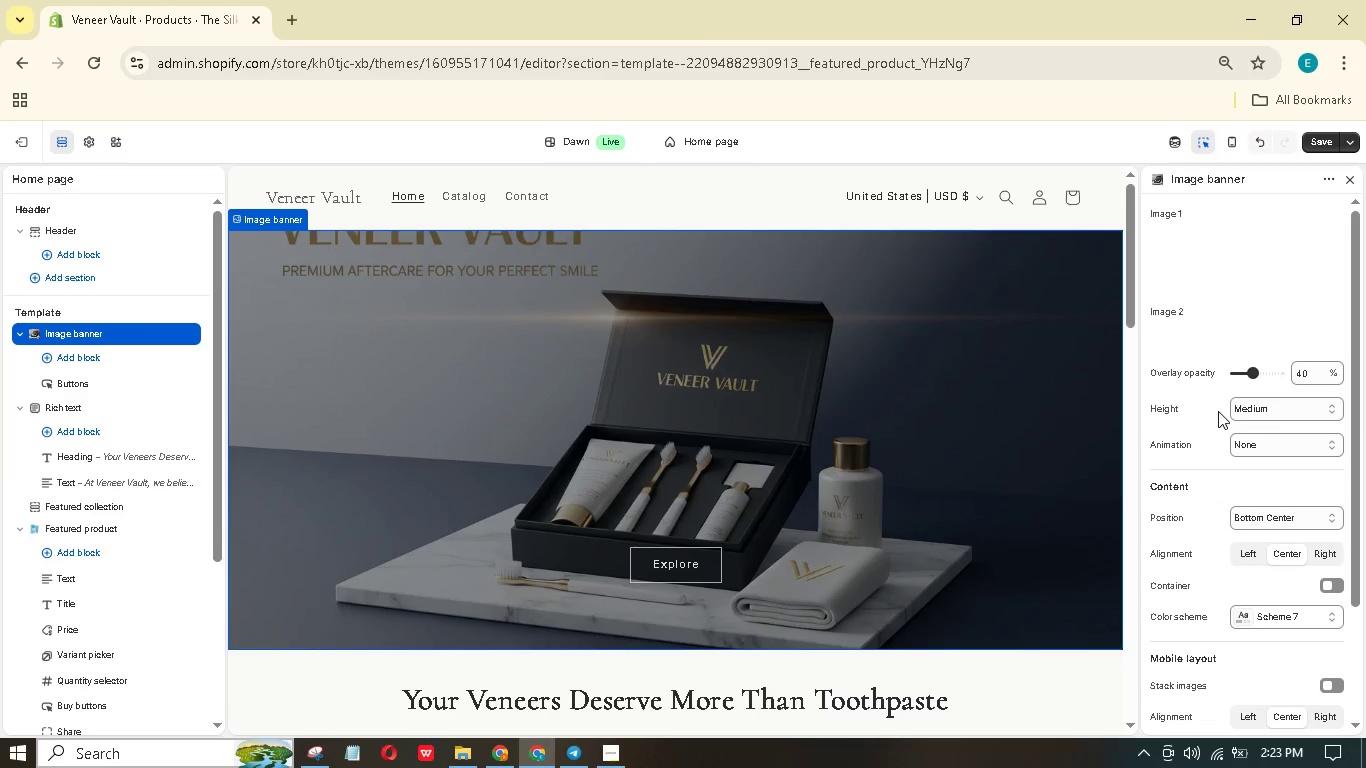 
scroll: coordinate [1216, 441], scroll_direction: down, amount: 19.0
 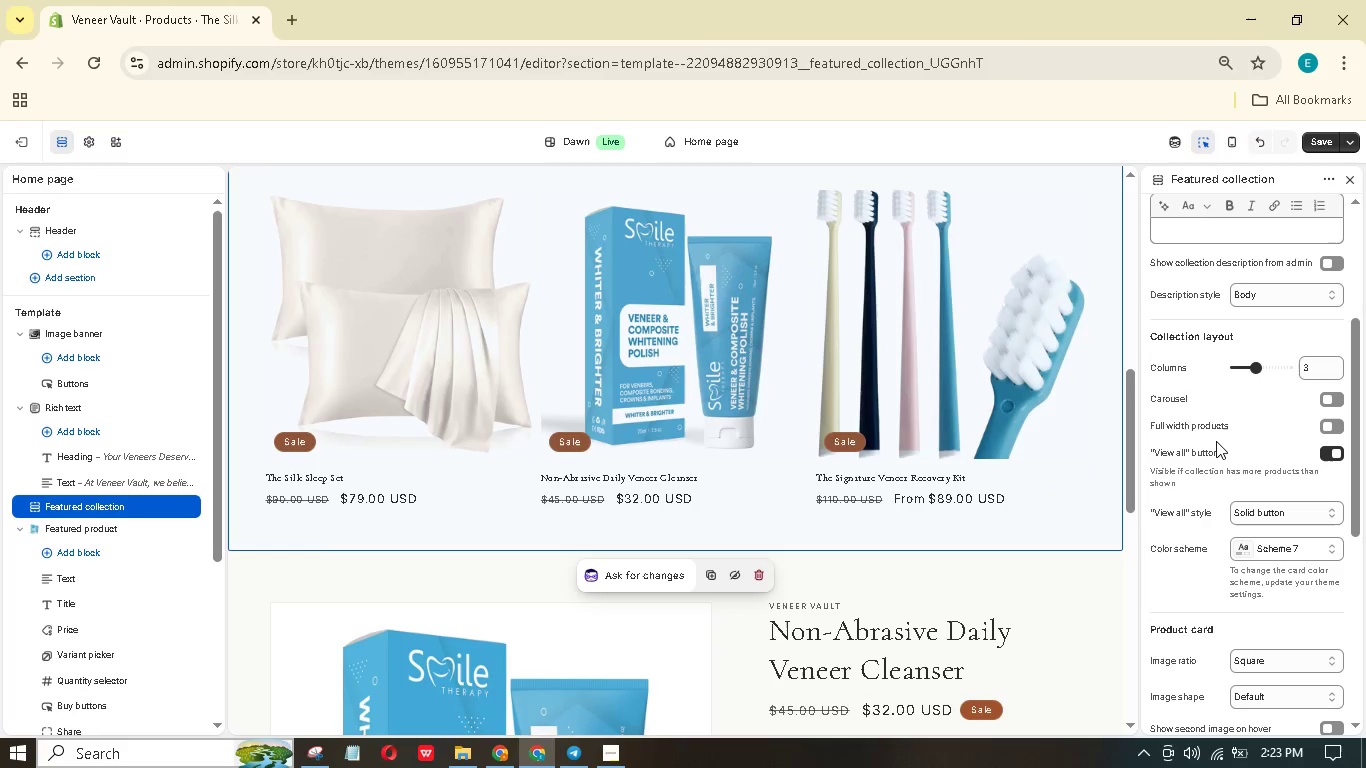 
scroll: coordinate [1216, 453], scroll_direction: down, amount: 11.0
 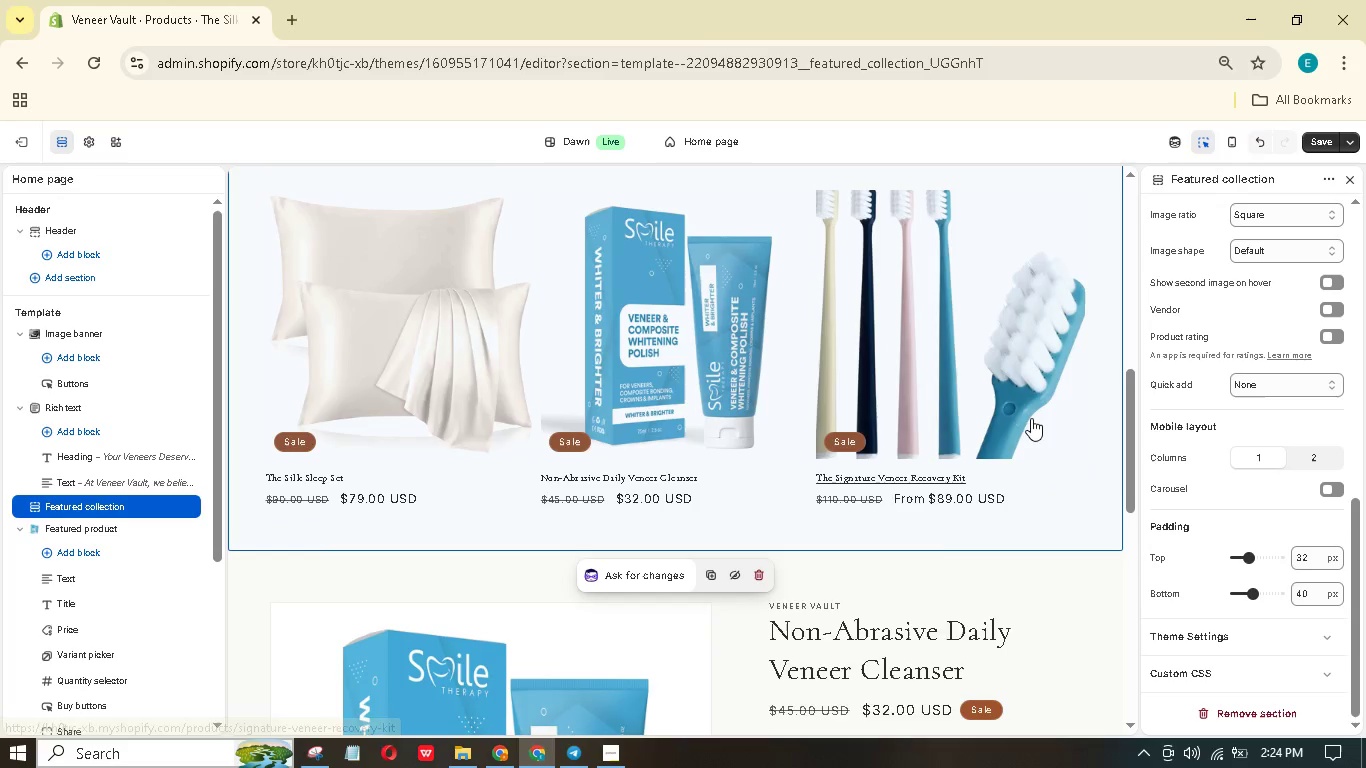 
left_click([1063, 395])
 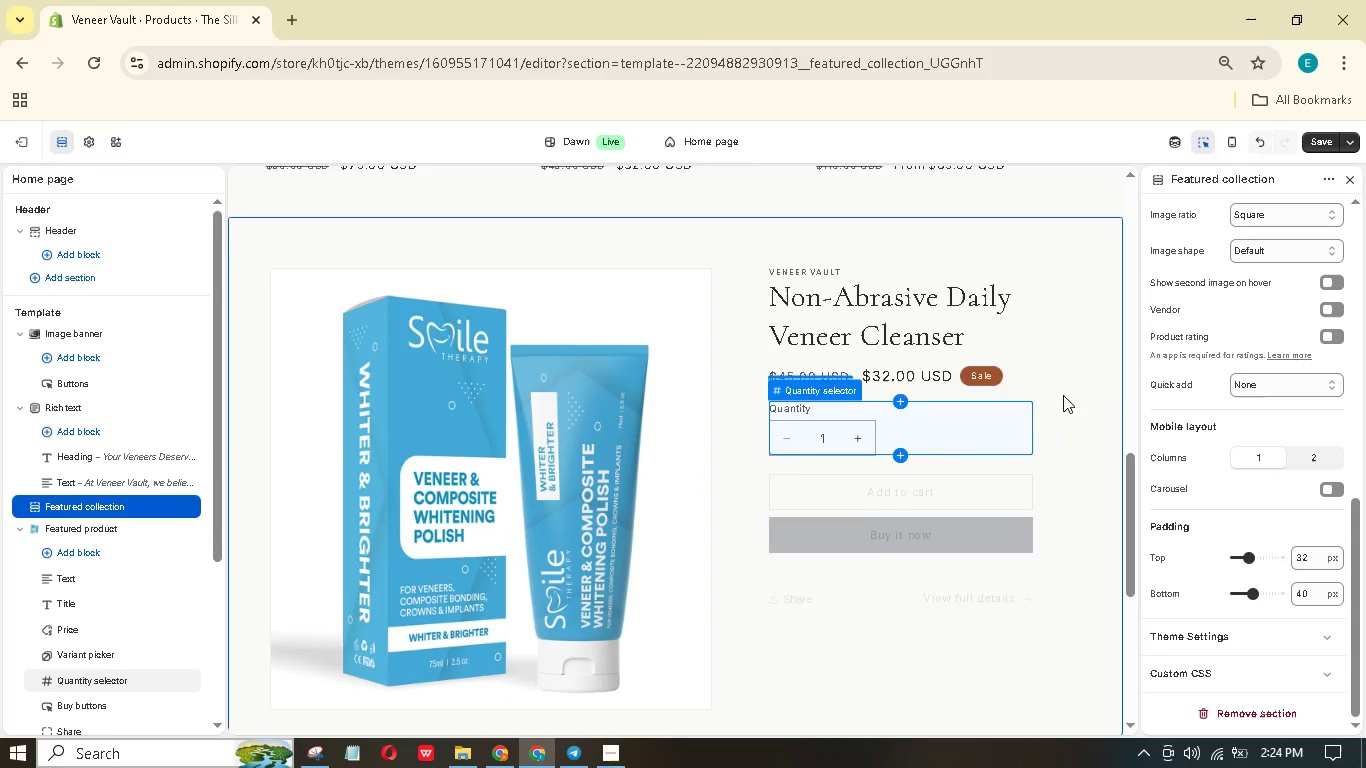 
scroll: coordinate [1243, 391], scroll_direction: down, amount: 16.0
 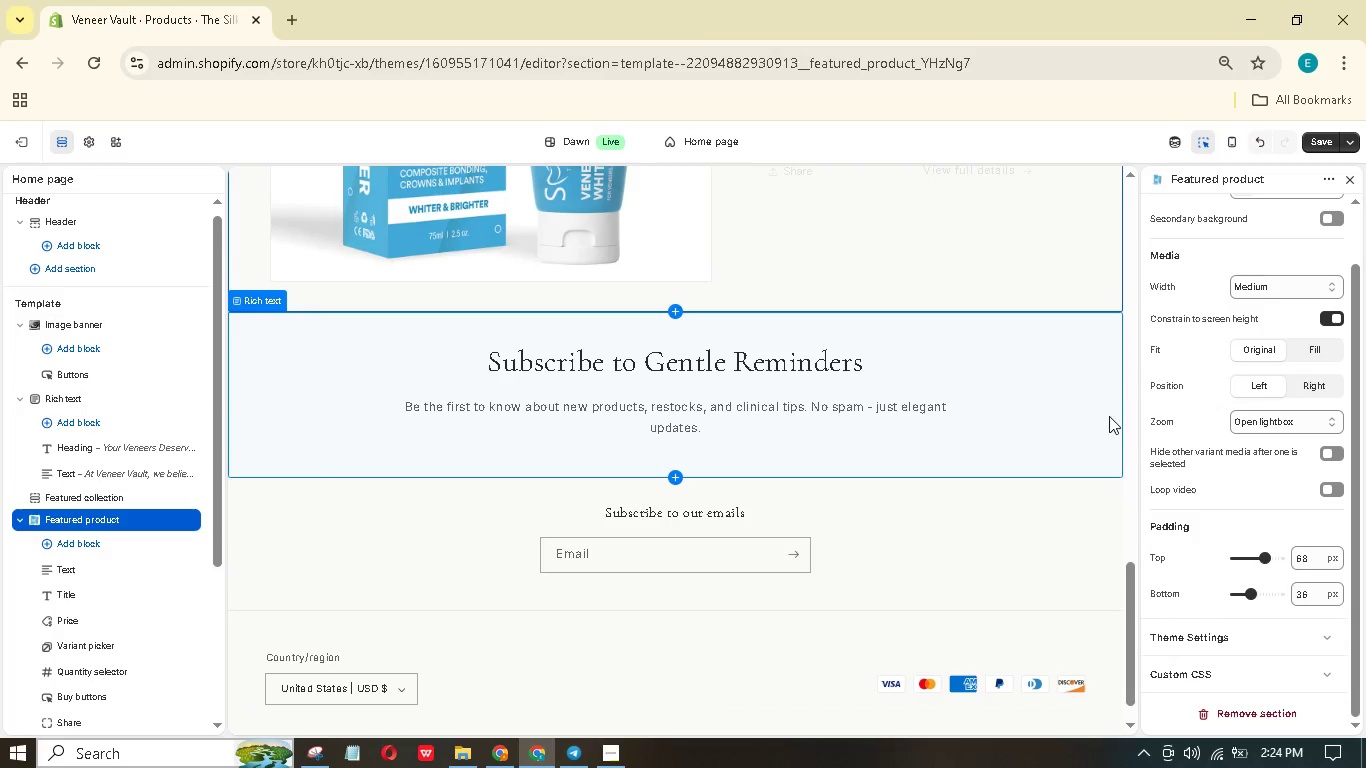 
left_click([1042, 482])
 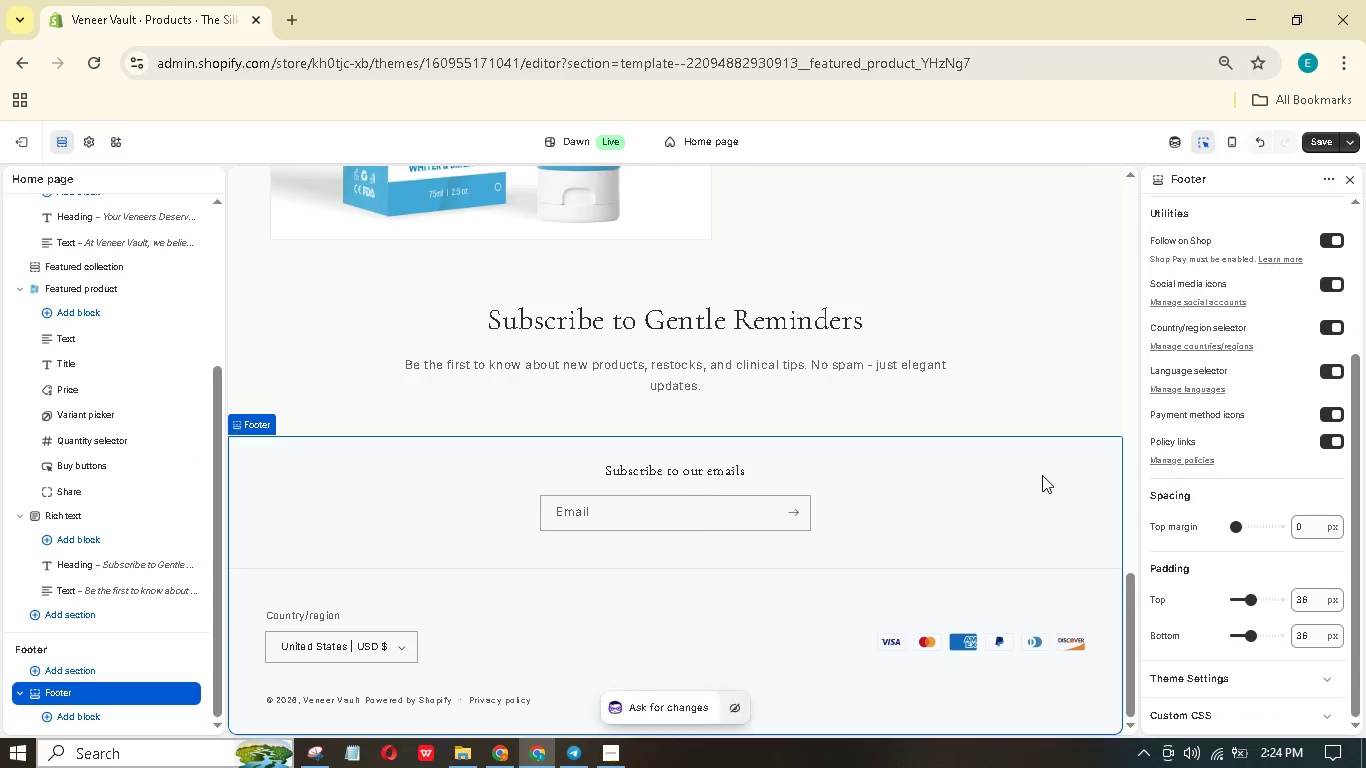 
scroll: coordinate [1287, 440], scroll_direction: down, amount: 9.0
 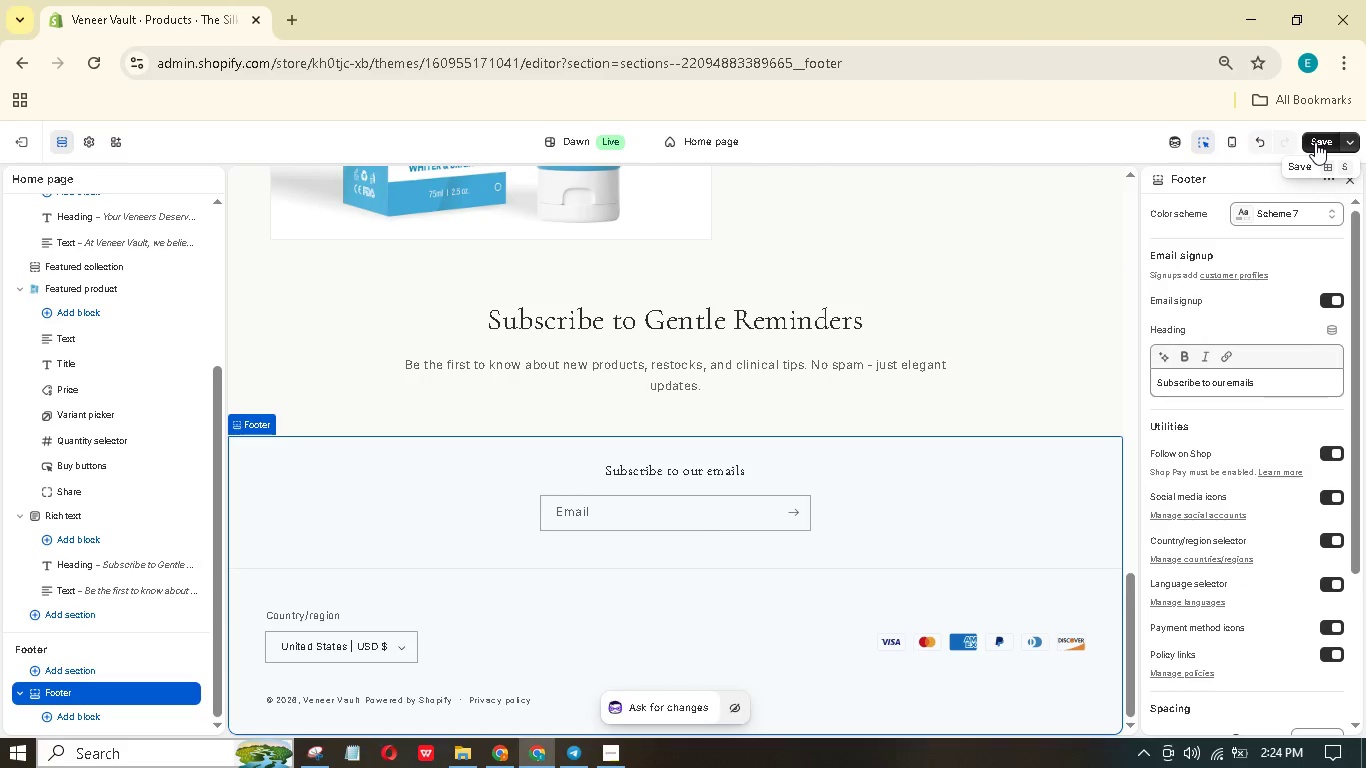 
left_click([1315, 145])
 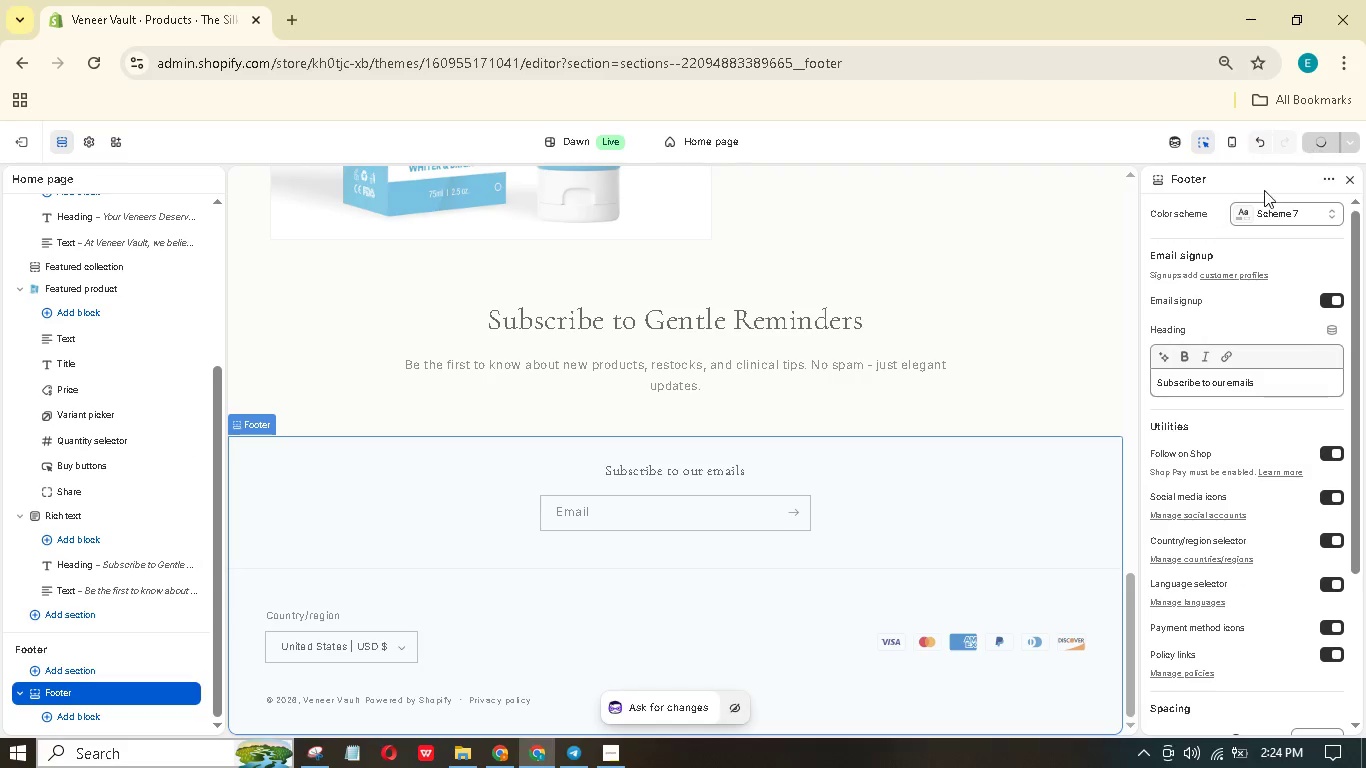 
mouse_move([1366, 184])
 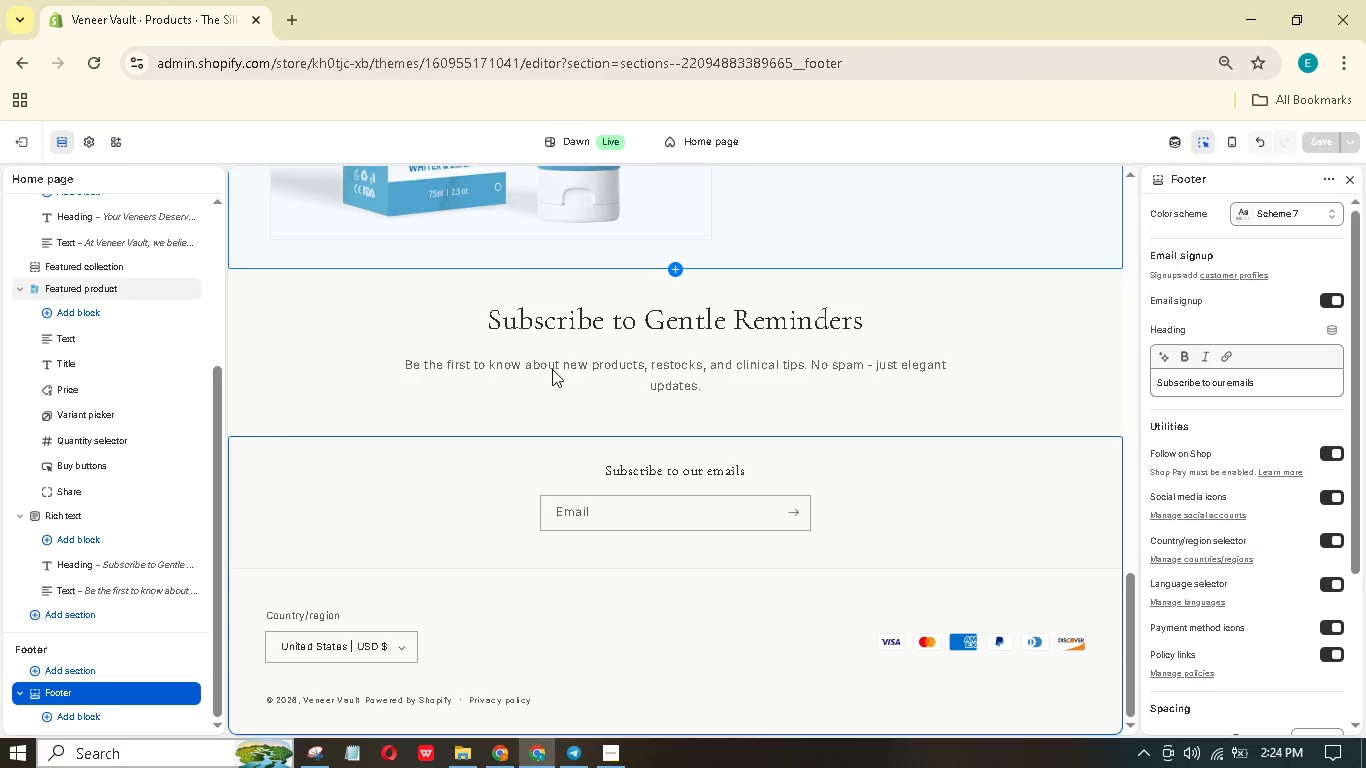 
scroll: coordinate [473, 359], scroll_direction: up, amount: 10.0
 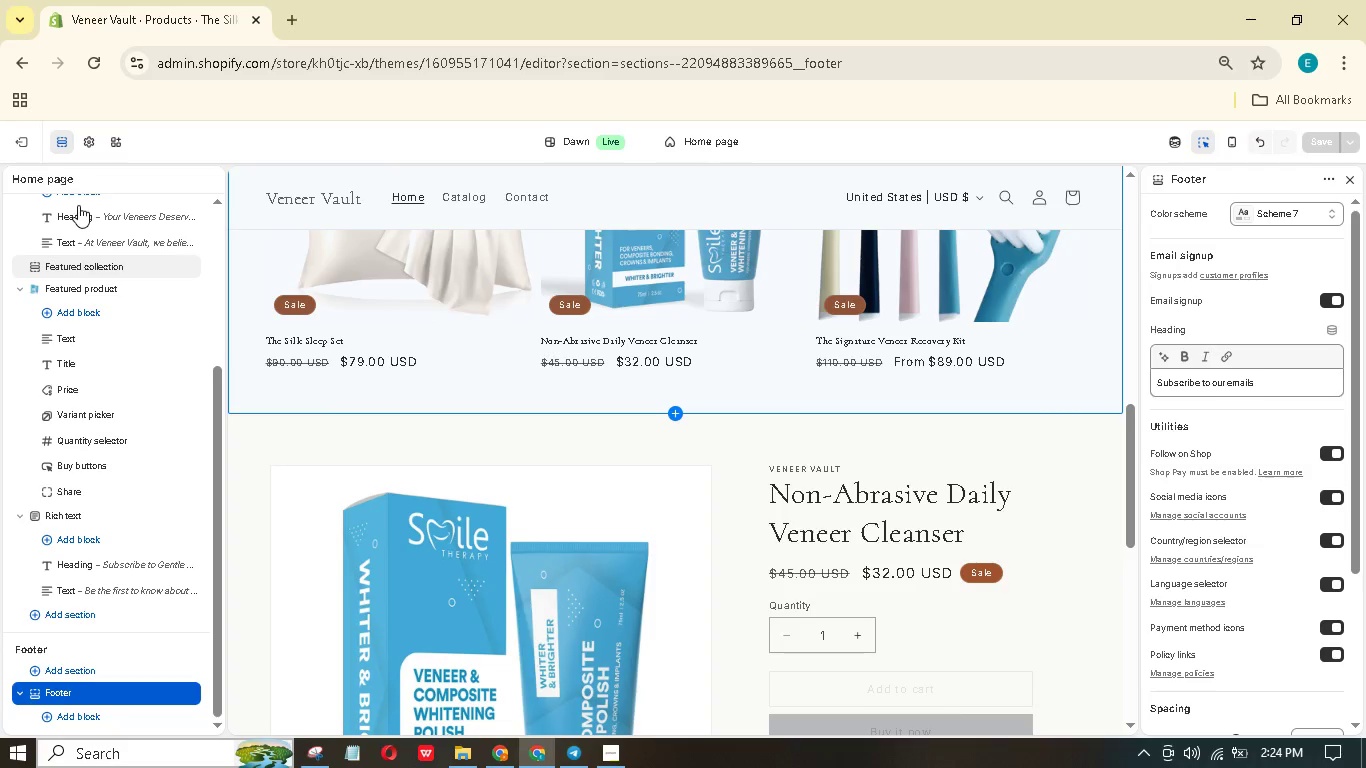 
left_click([20, 149])
 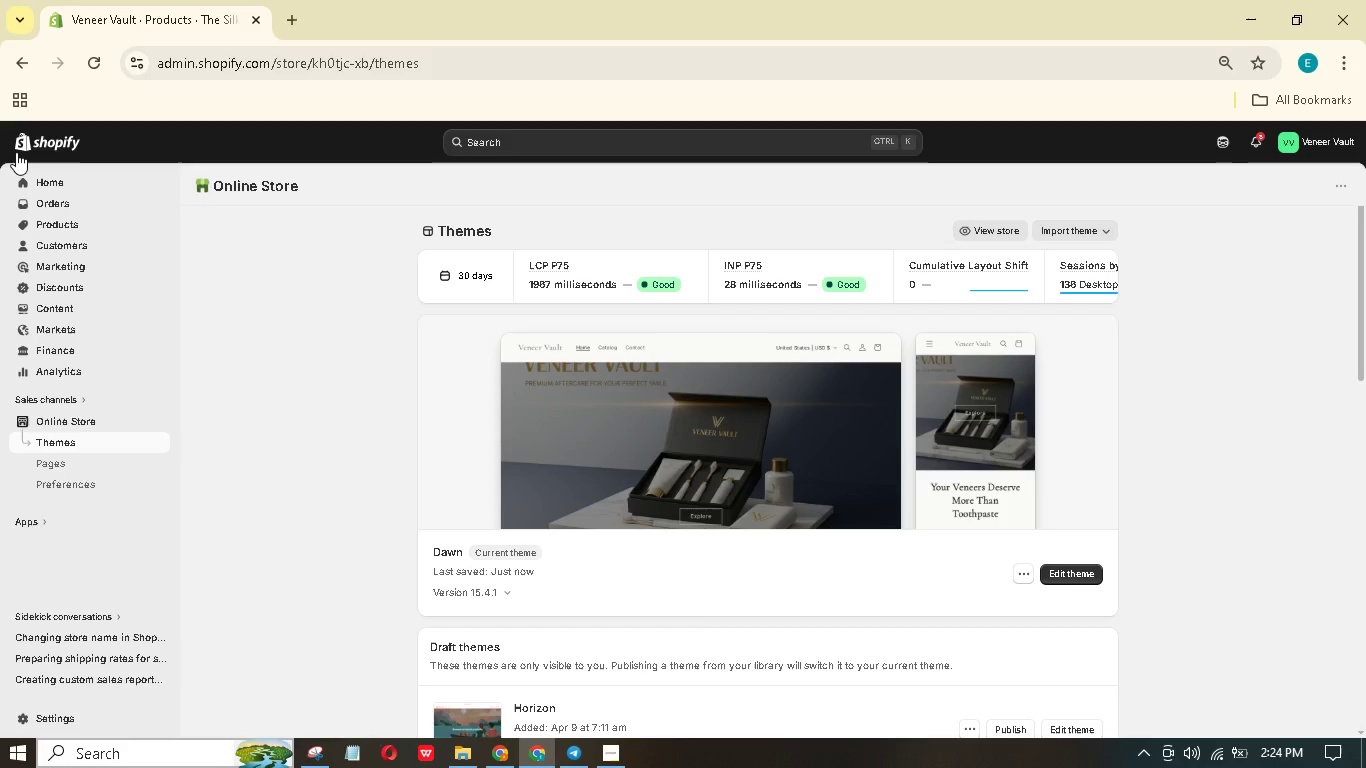 
wait(29.42)
 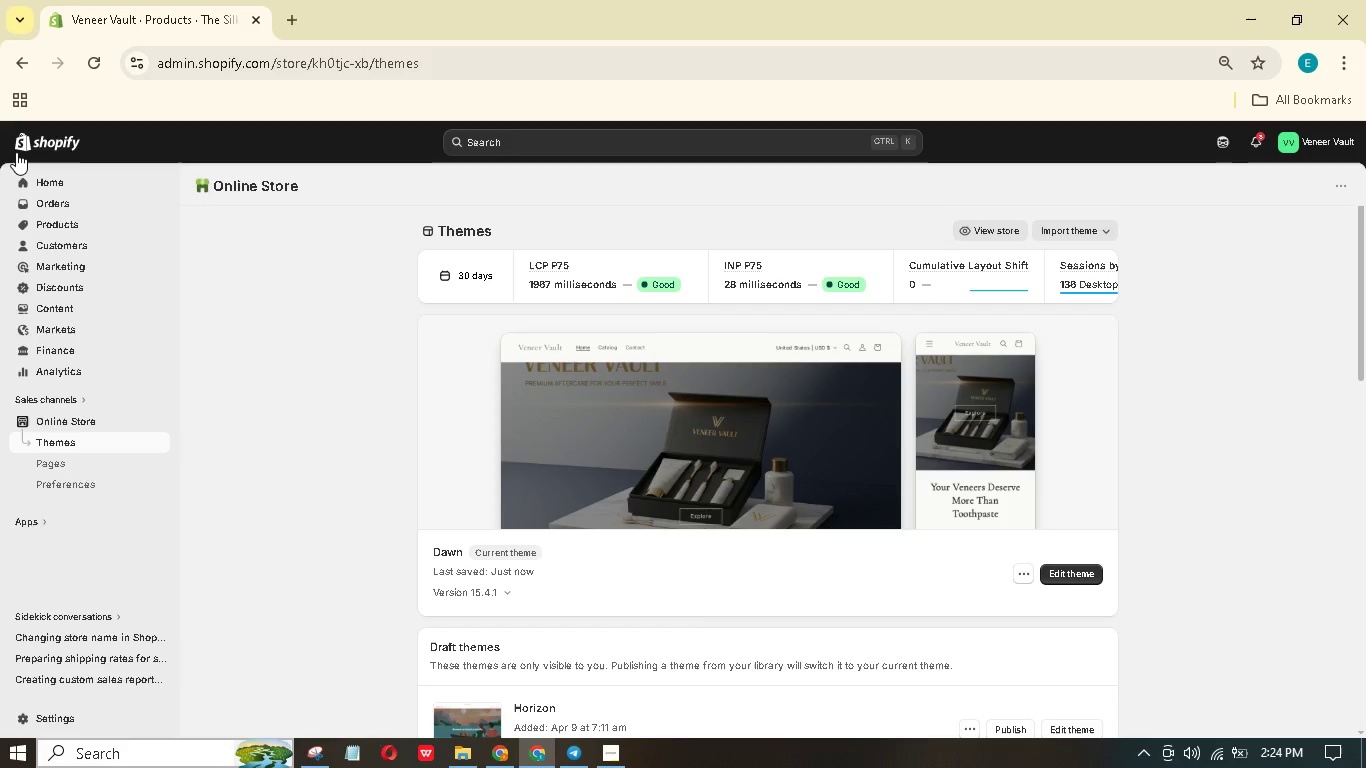 
left_click([46, 466])
 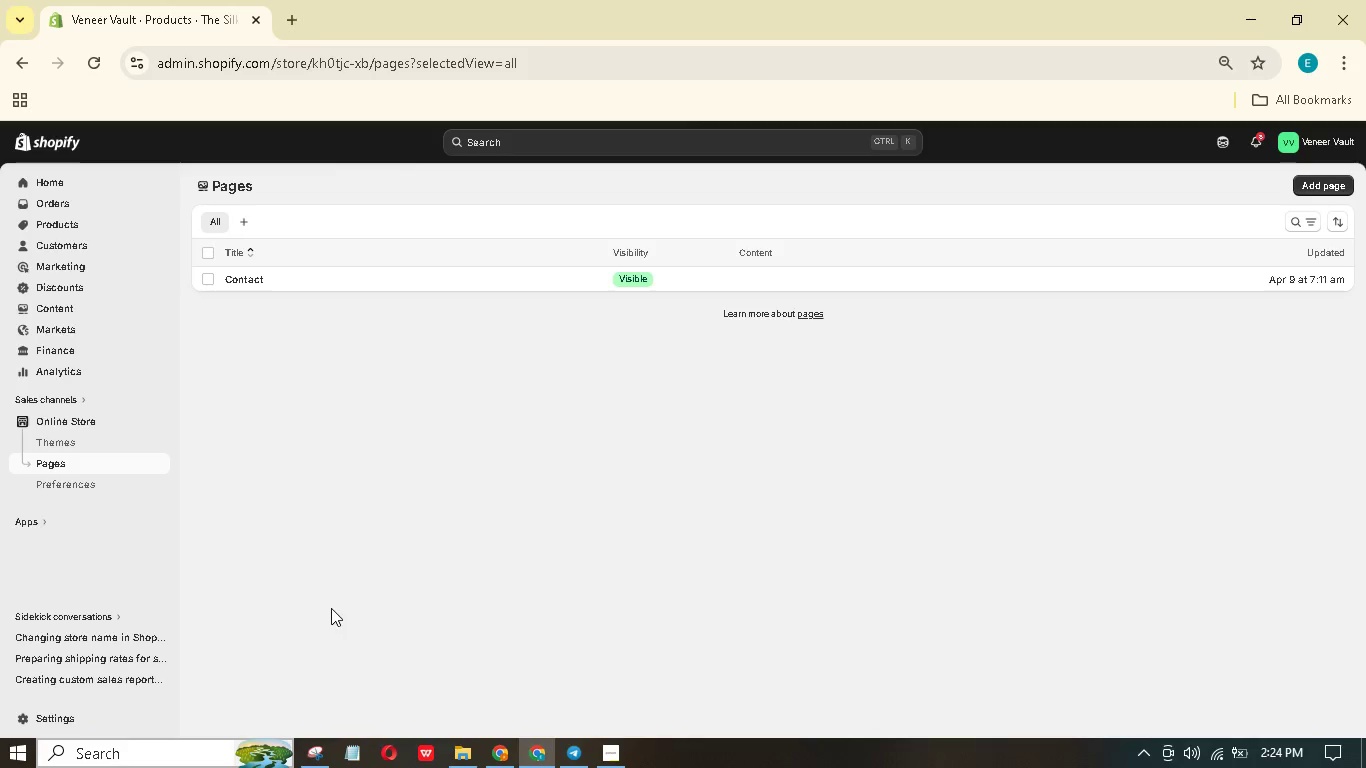 
wait(8.88)
 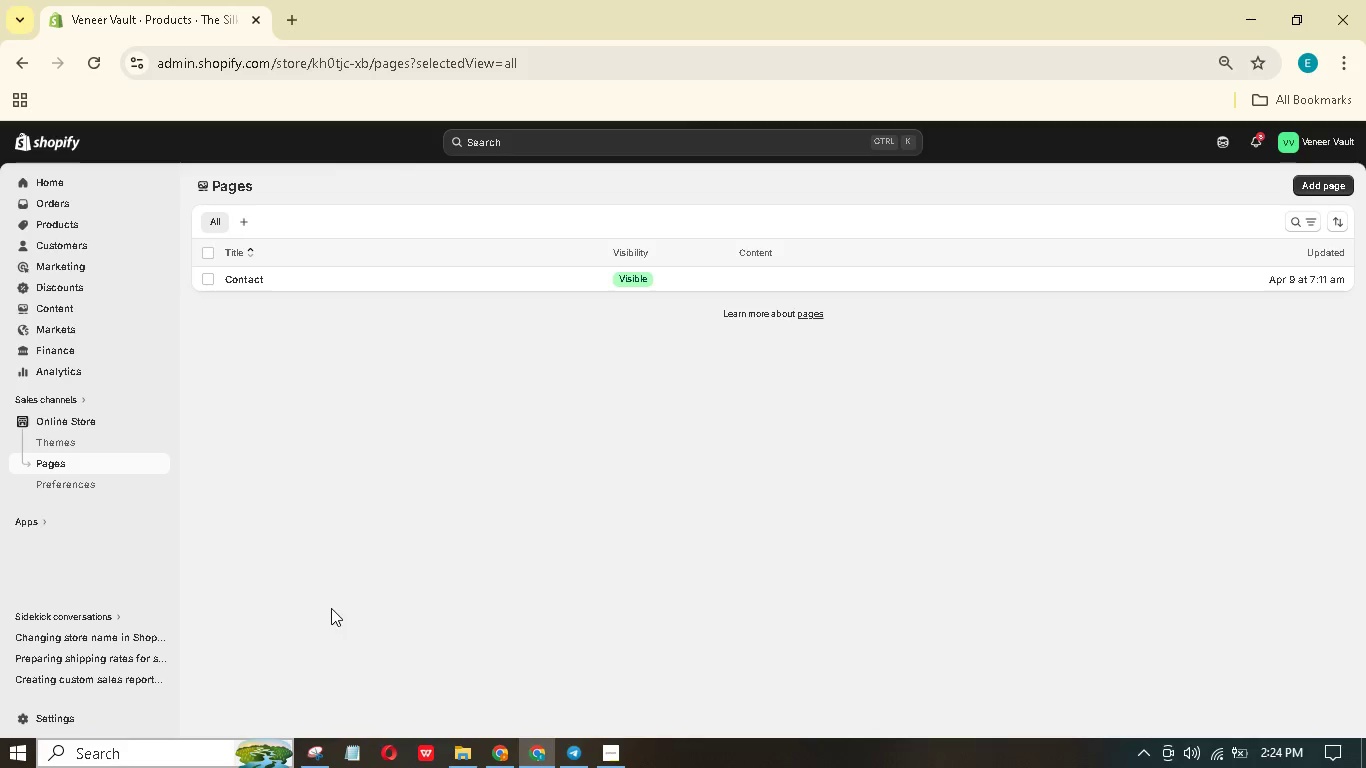 
left_click([1309, 182])
 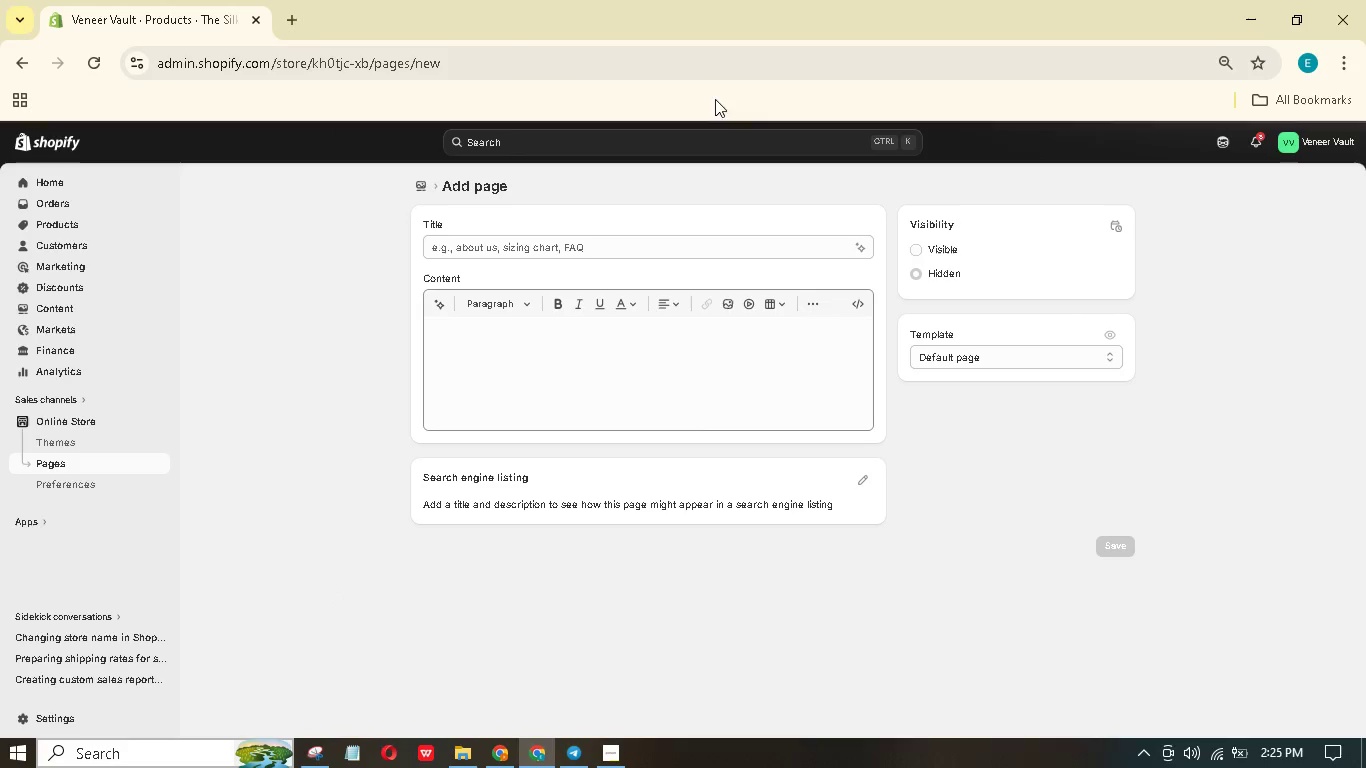 
left_click([622, 243])
 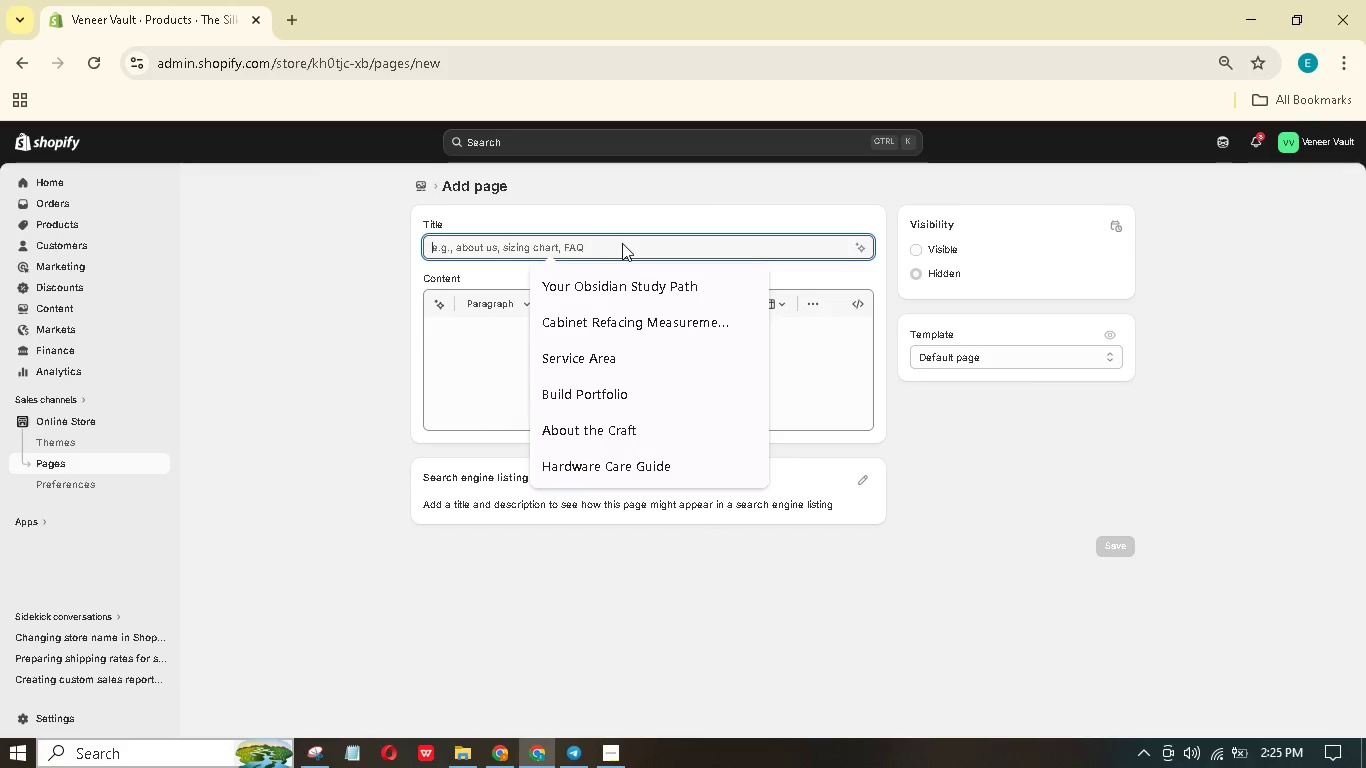 
wait(11.53)
 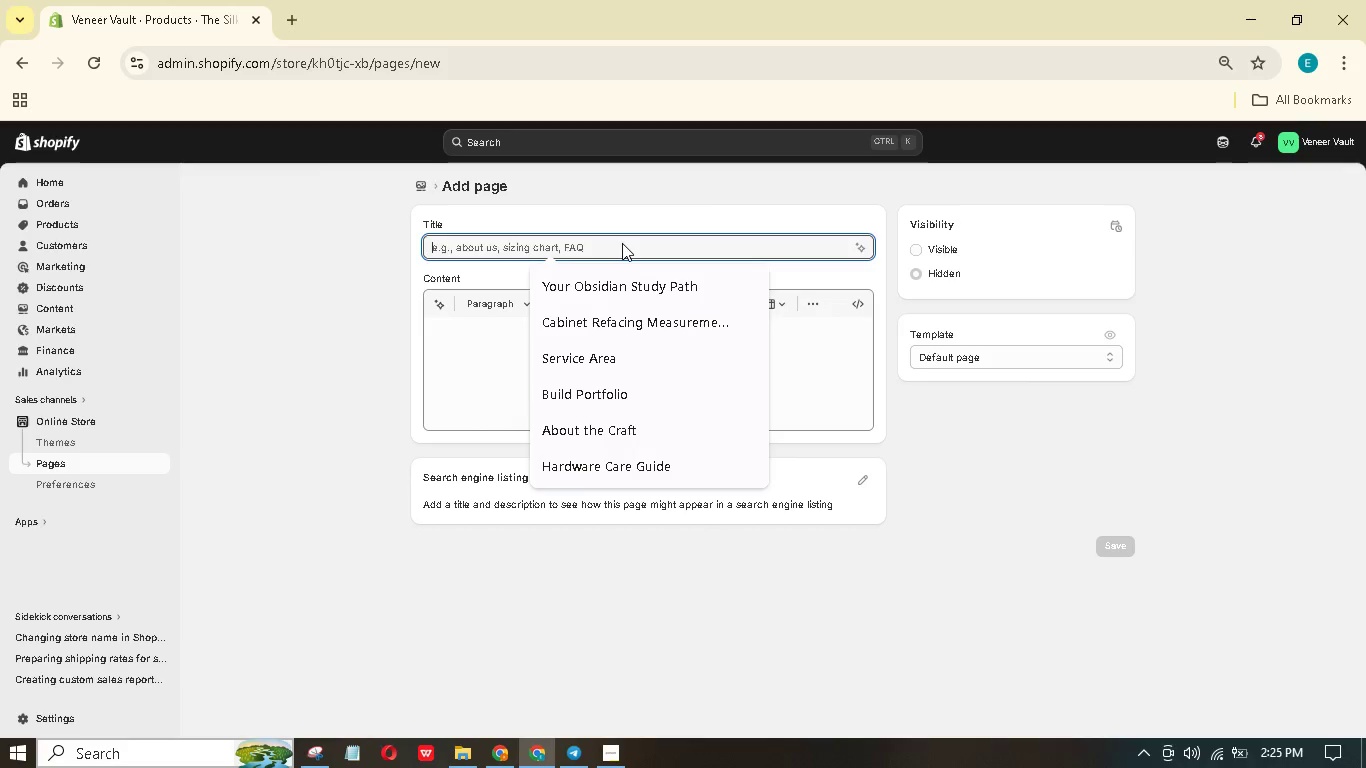 
hold_key(key=ShiftLeft, duration=1.5)
 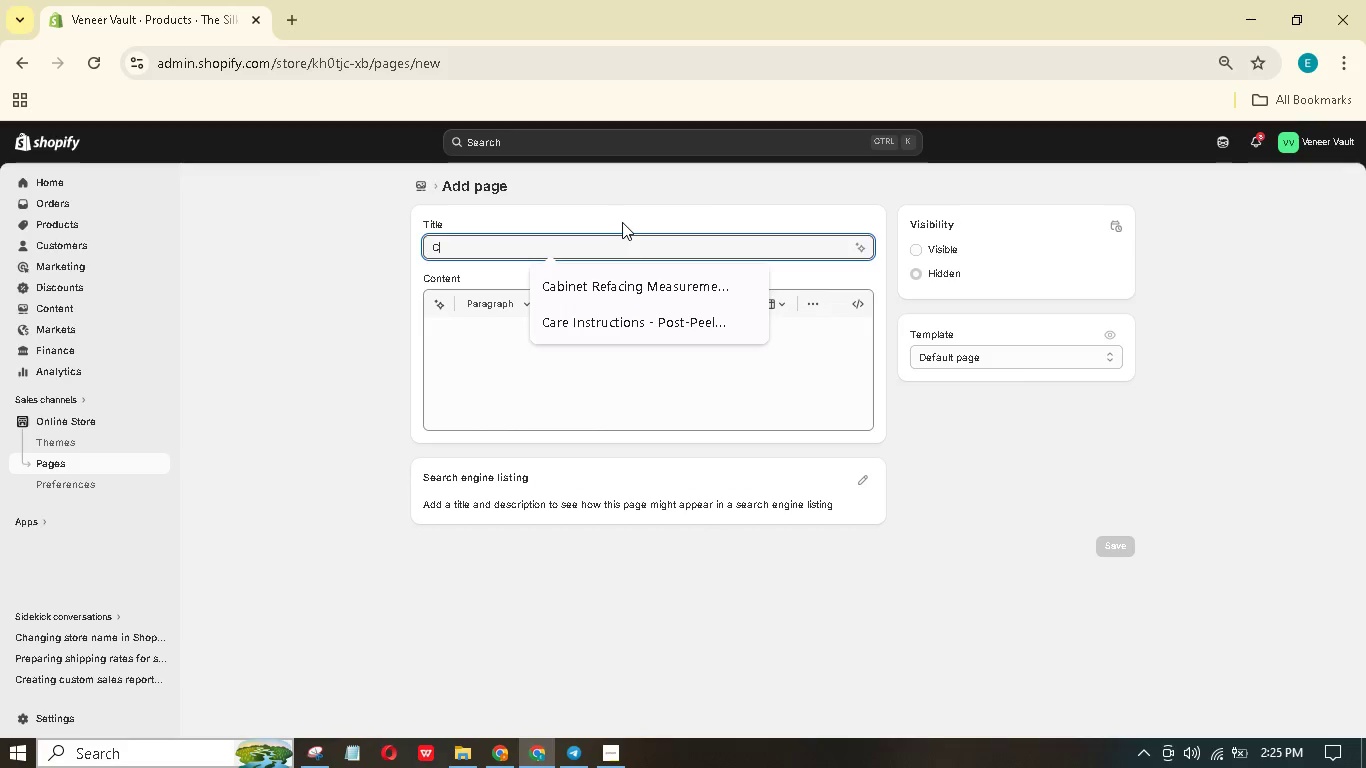 
type(Cri fr Your )
 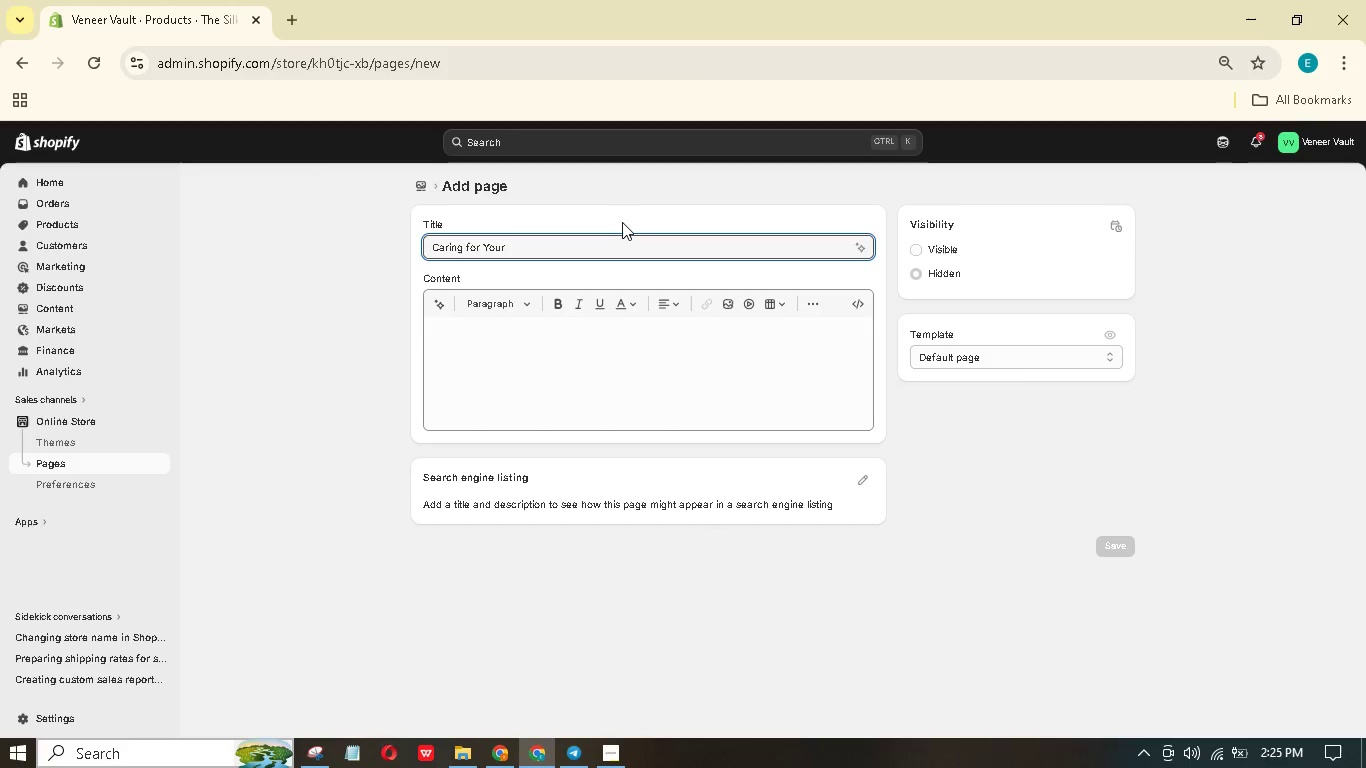 
hold_key(key=A, duration=0.38)
 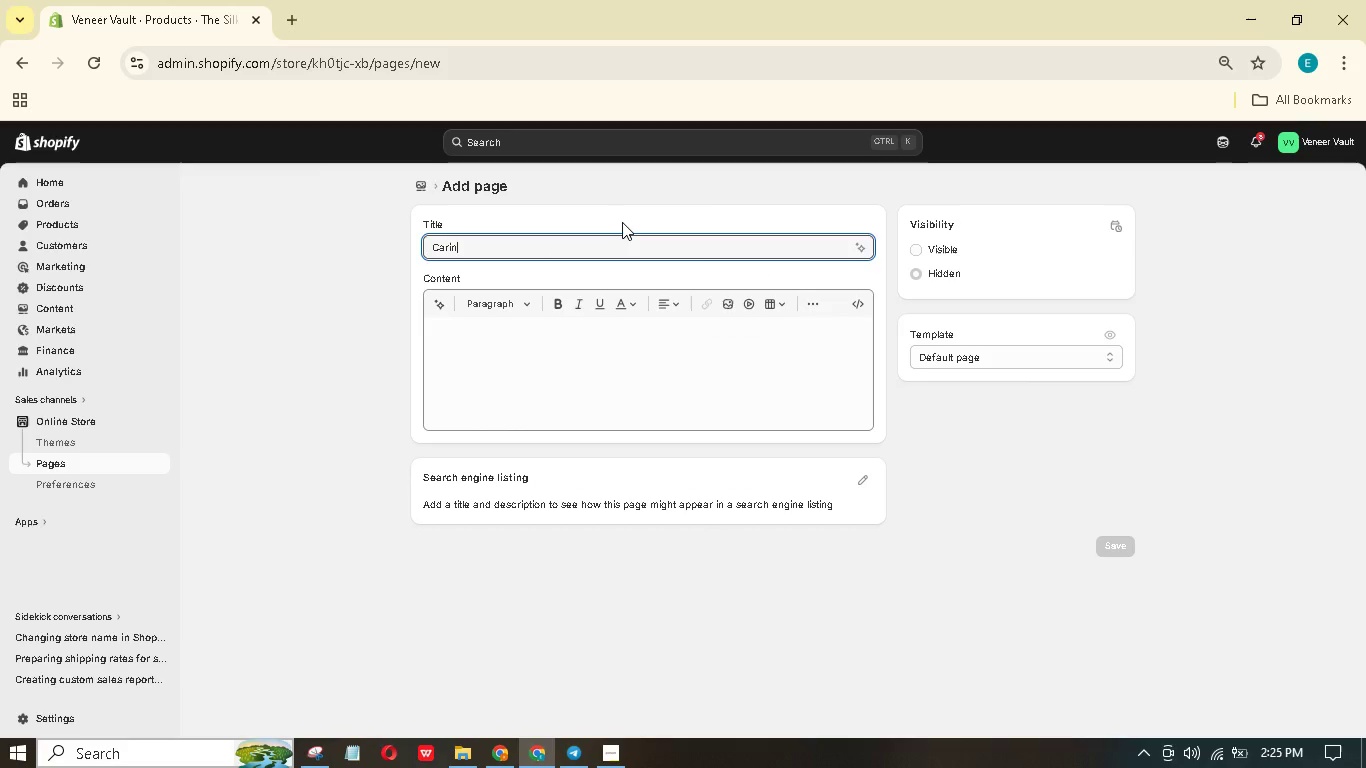 
hold_key(key=N, duration=0.33)
 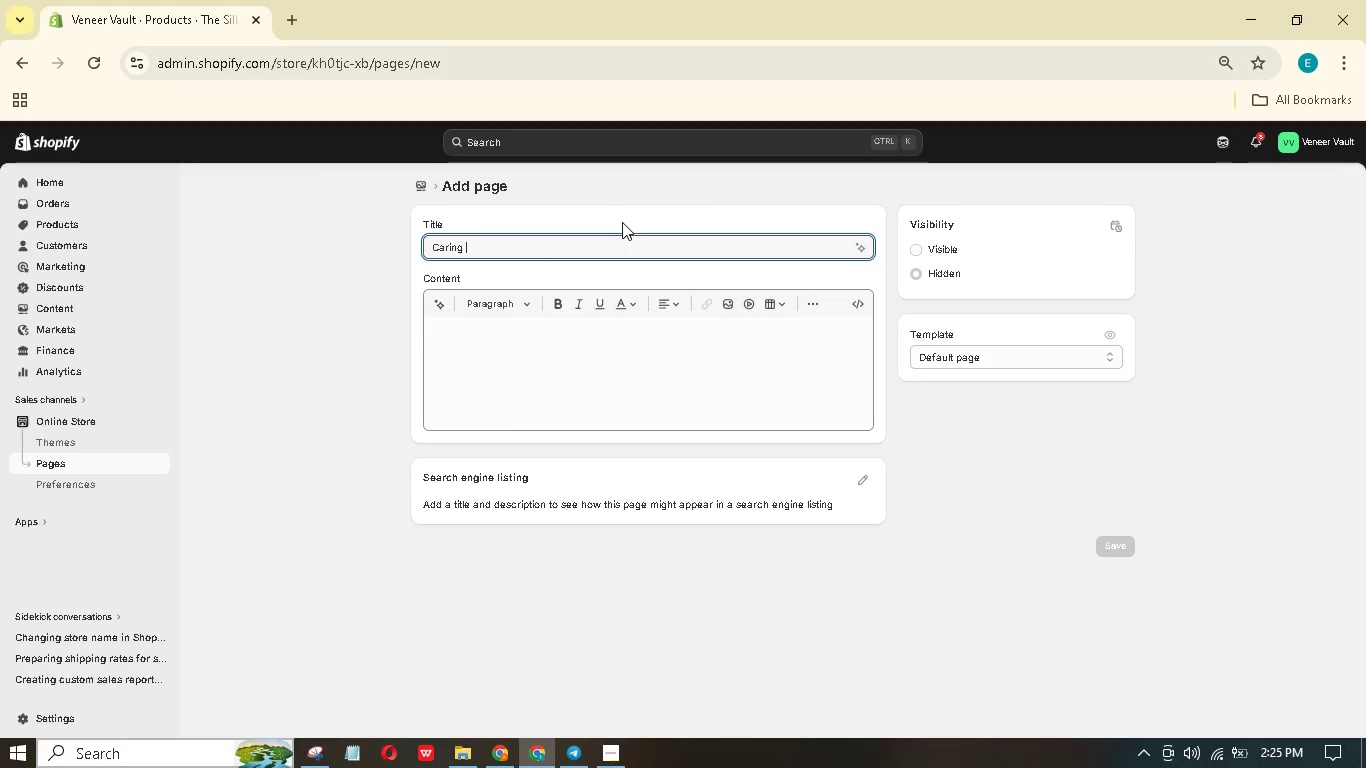 
hold_key(key=G, duration=0.34)
 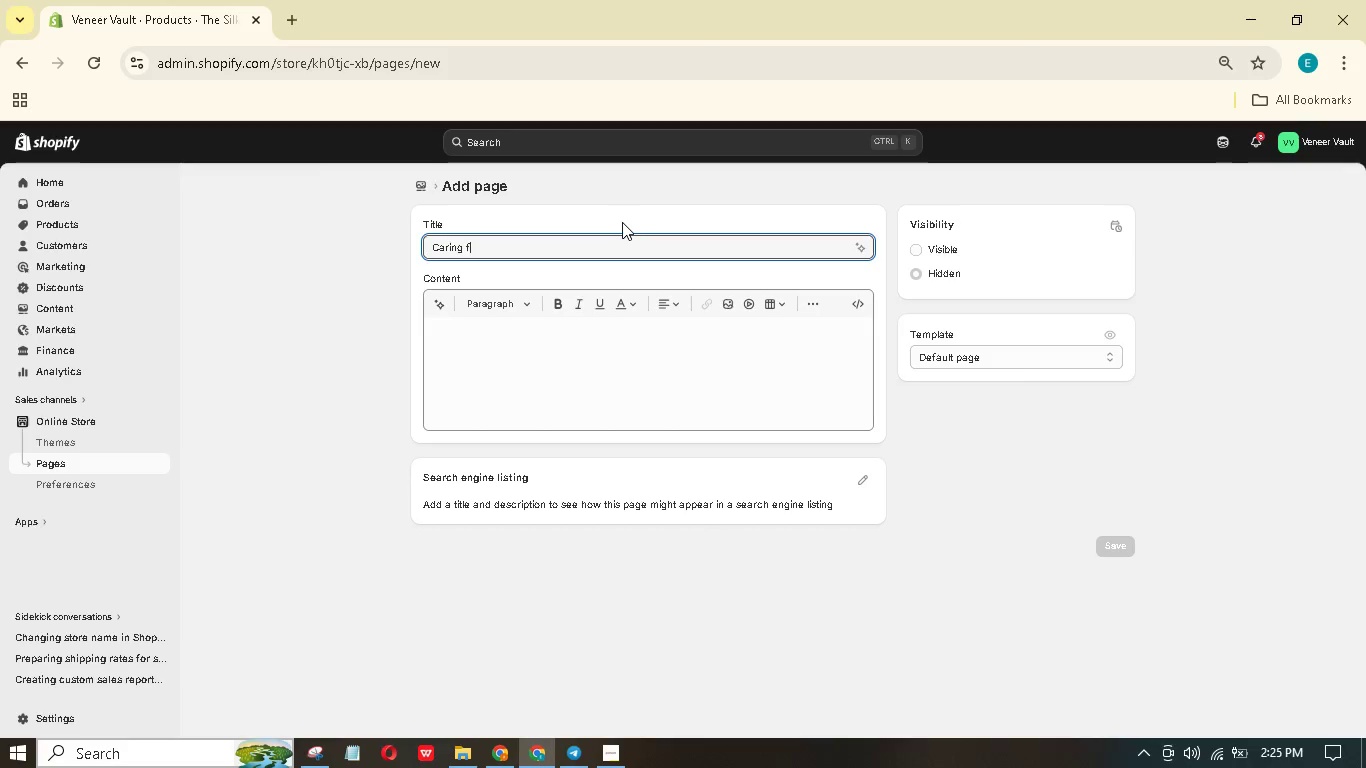 
type(Investment ()
 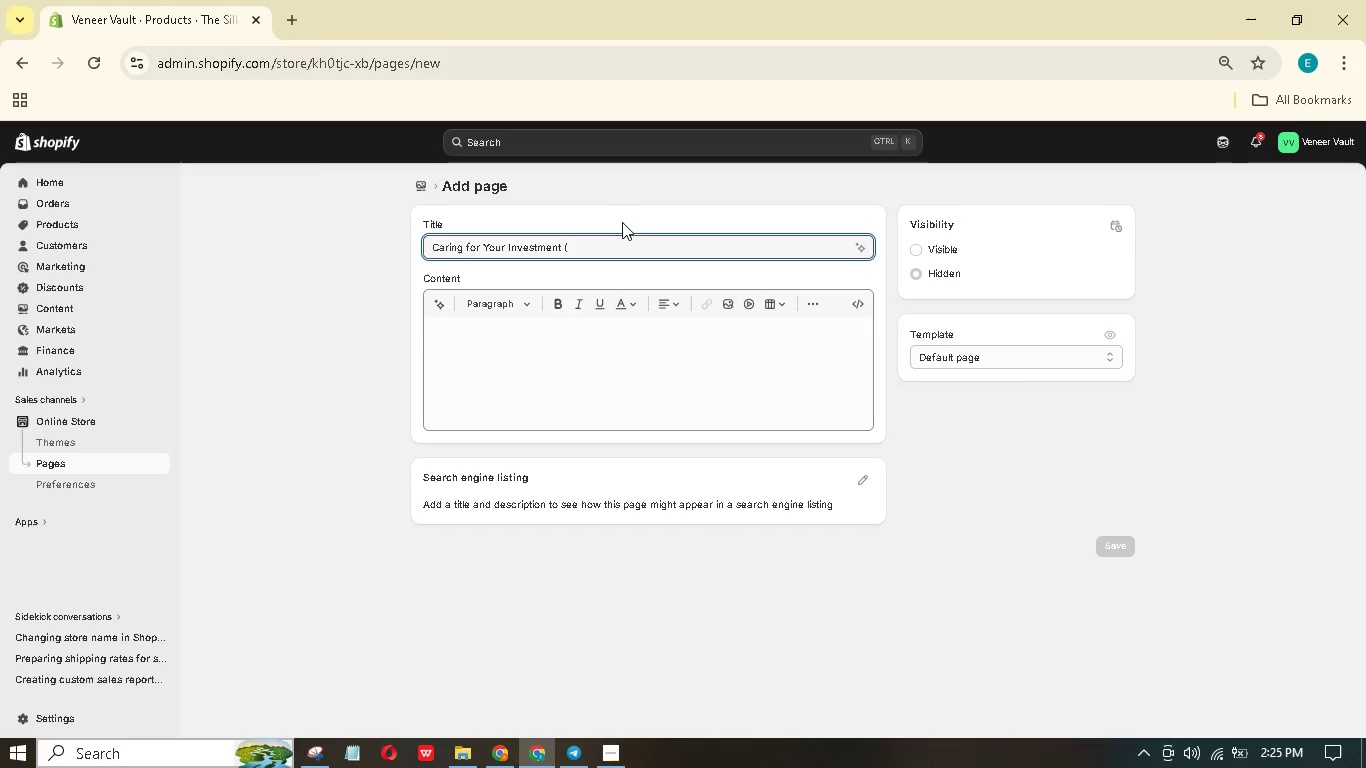 
hold_key(key=ShiftLeft, duration=1.09)
 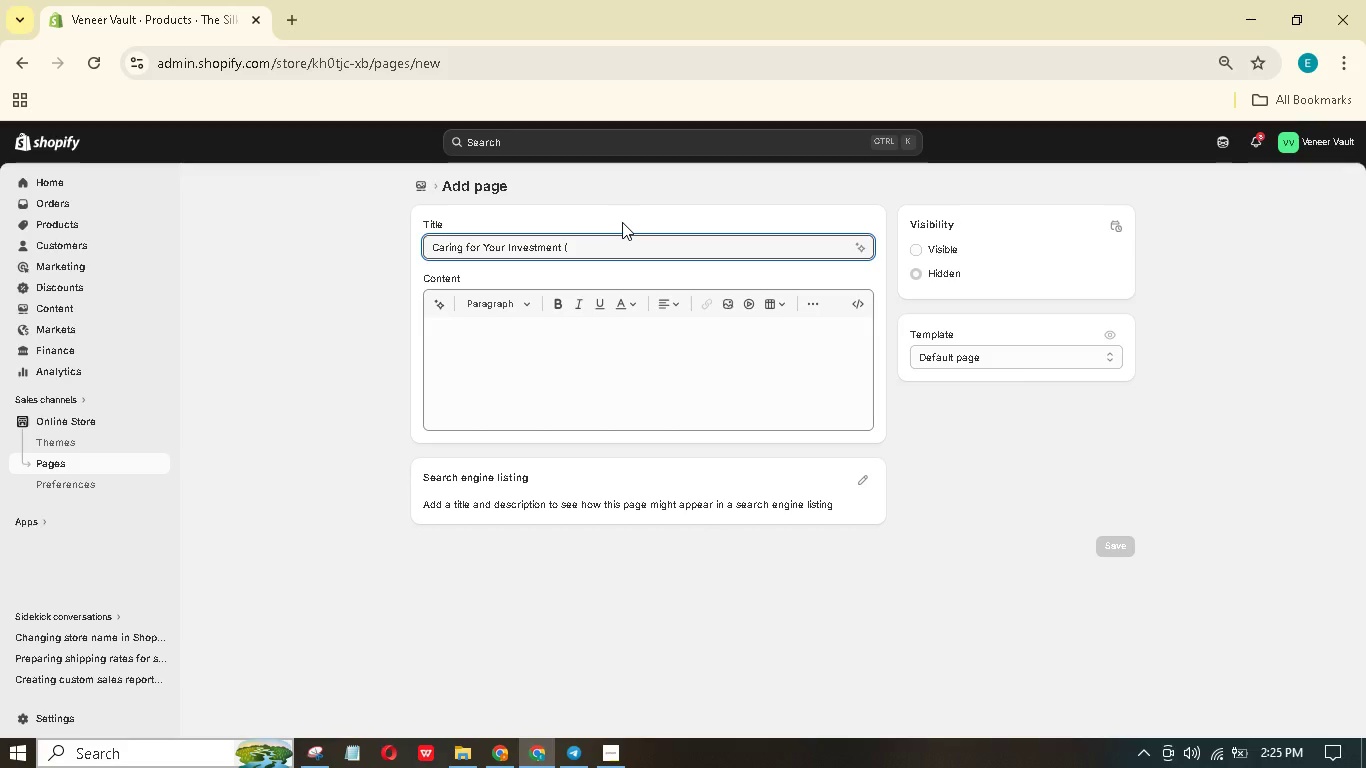 
hold_key(key=ShiftLeft, duration=8.58)
 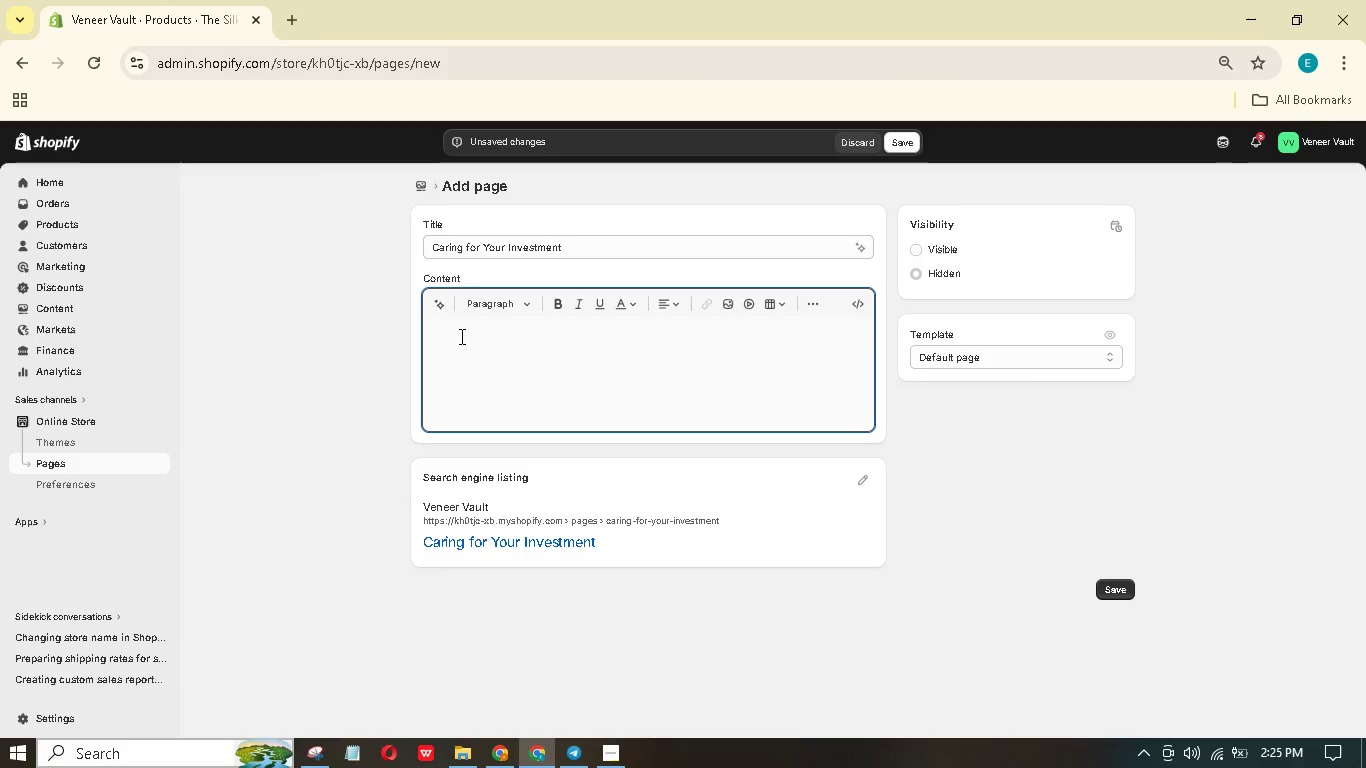 
key(Backspace)
 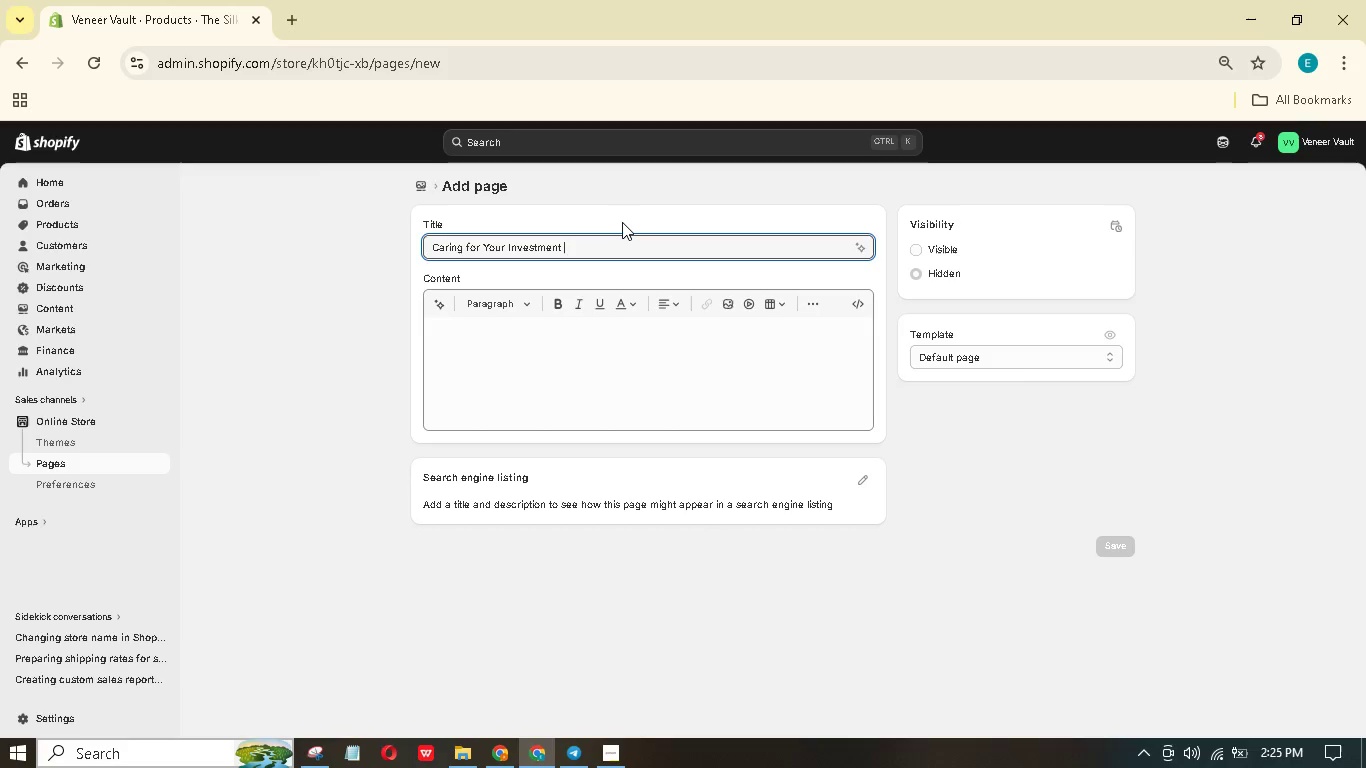 
key(Backspace)
 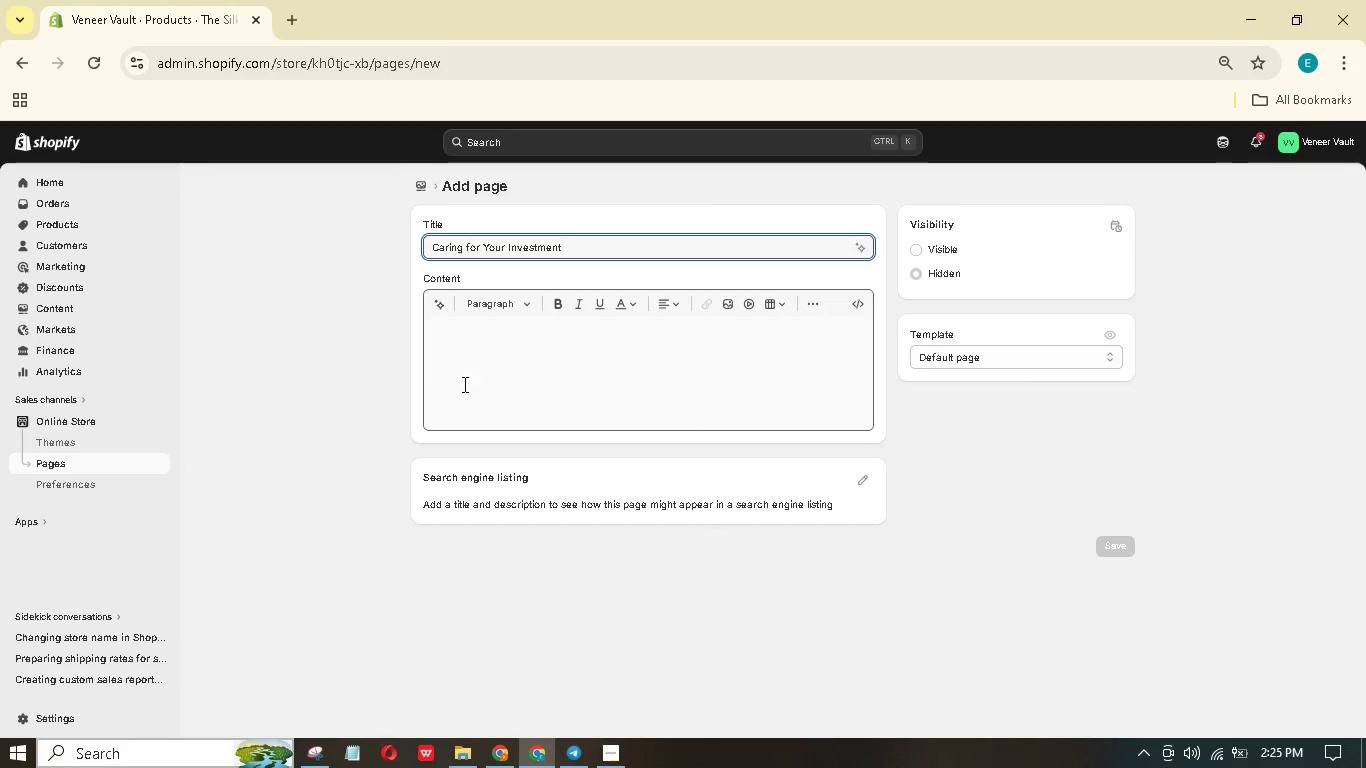 
hold_key(key=ShiftLeft, duration=1.5)
 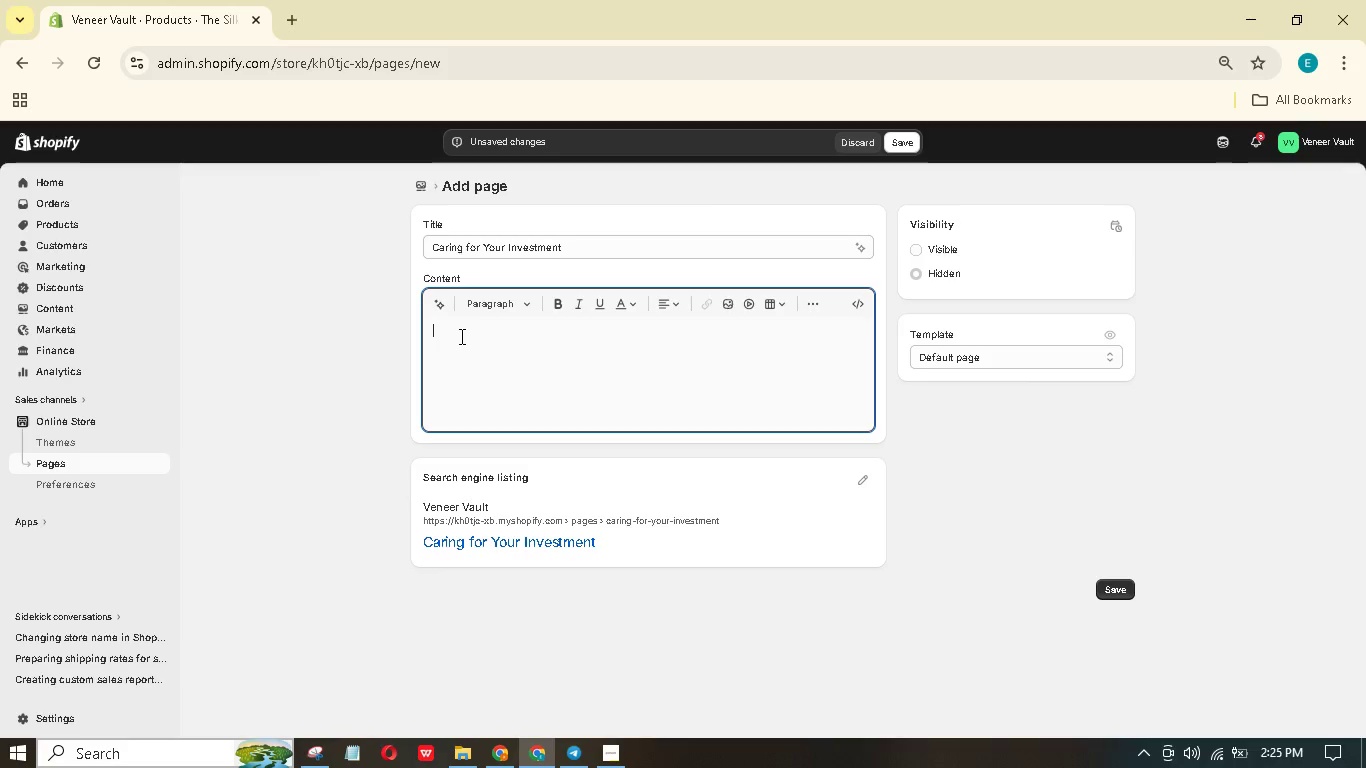 
hold_key(key=ShiftLeft, duration=1.51)
 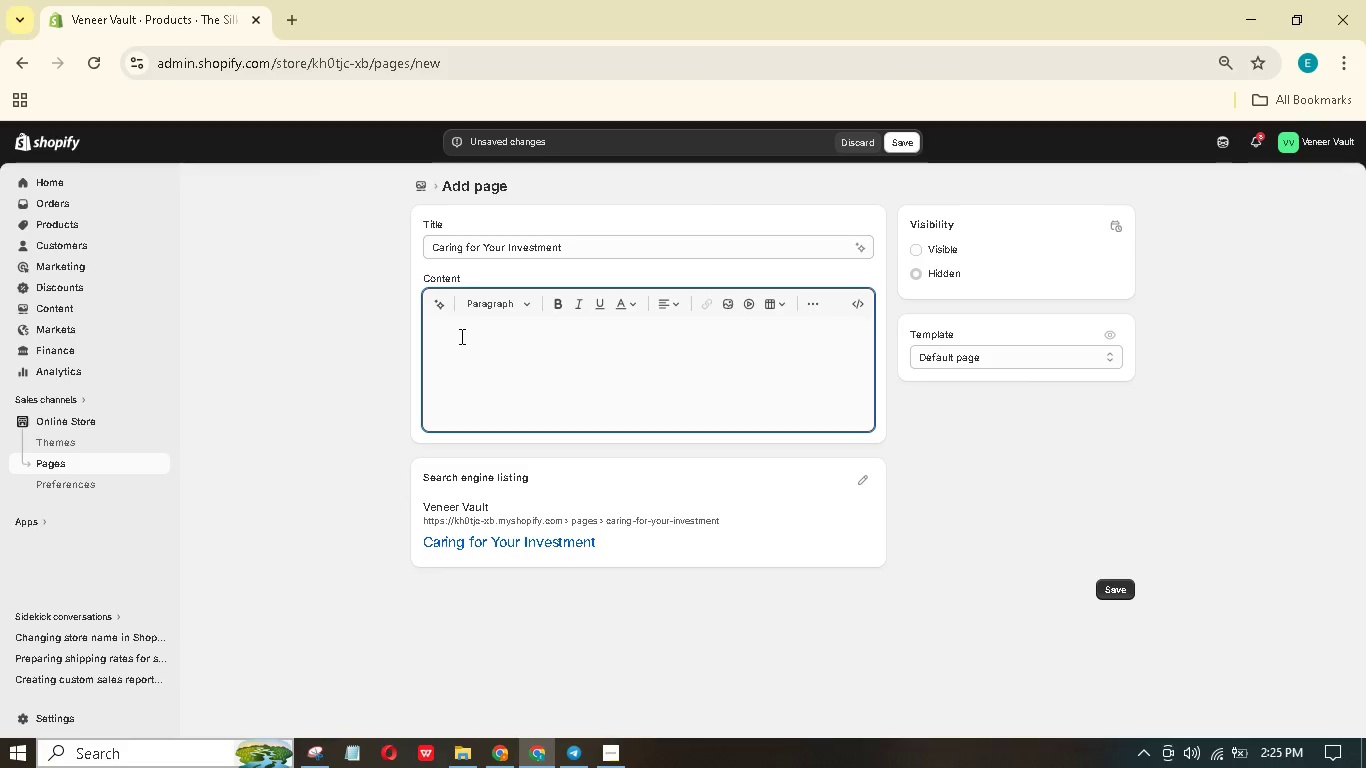 
hold_key(key=ShiftLeft, duration=1.52)
 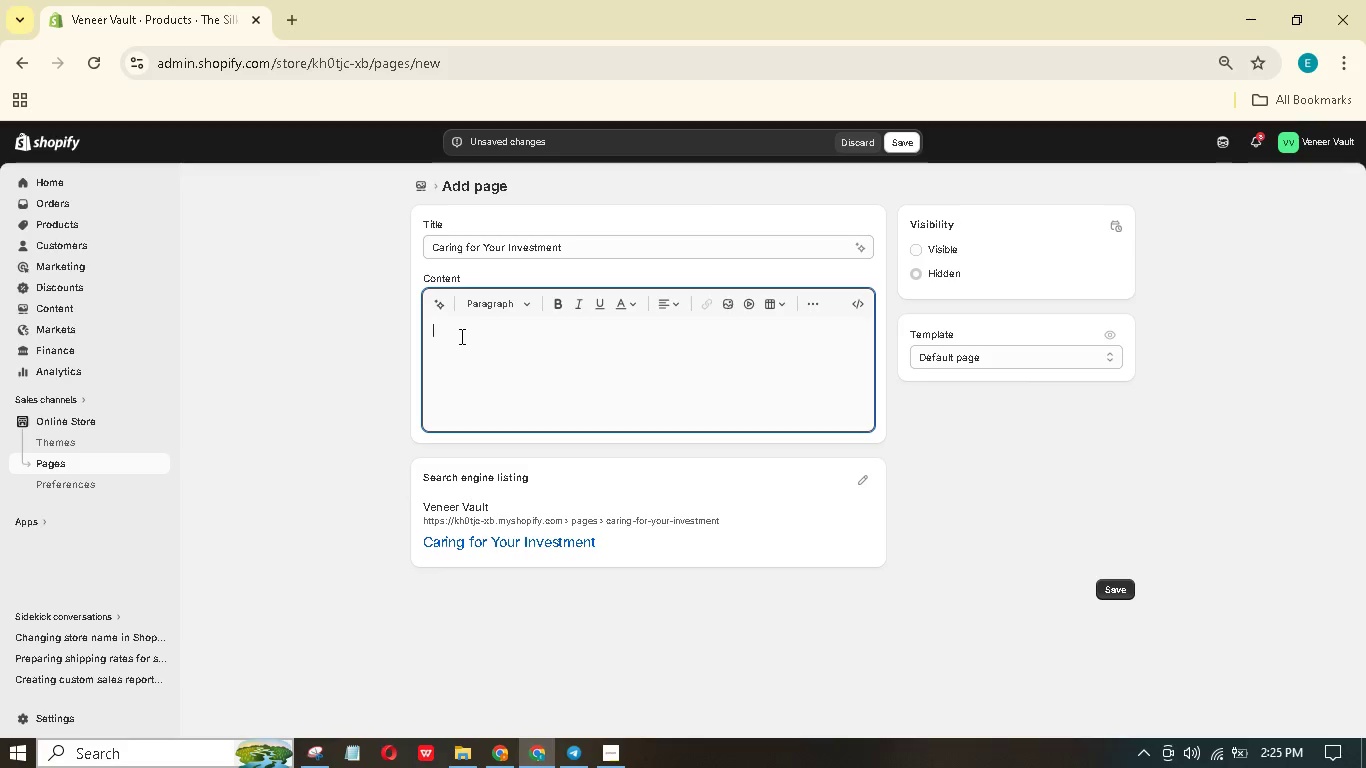 
hold_key(key=ShiftLeft, duration=1.51)
 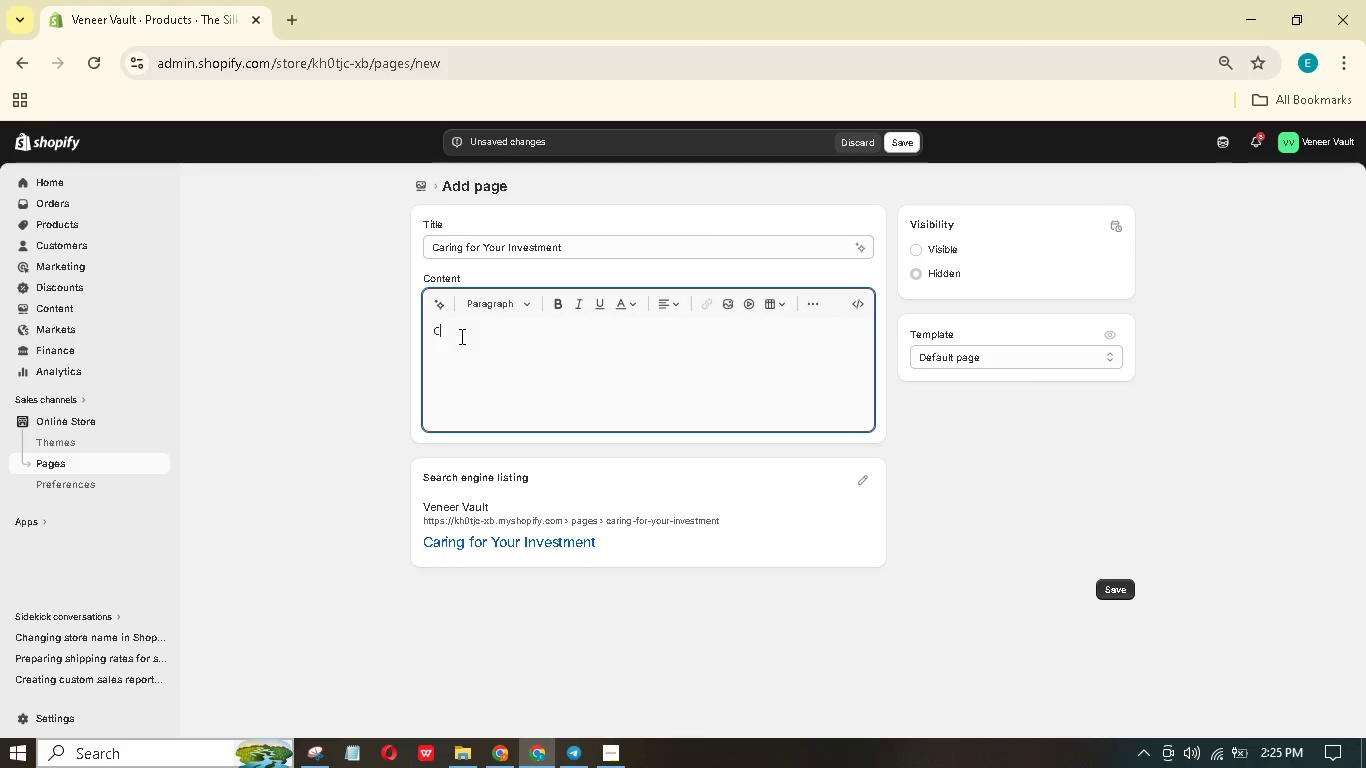 
key(Shift+C)
 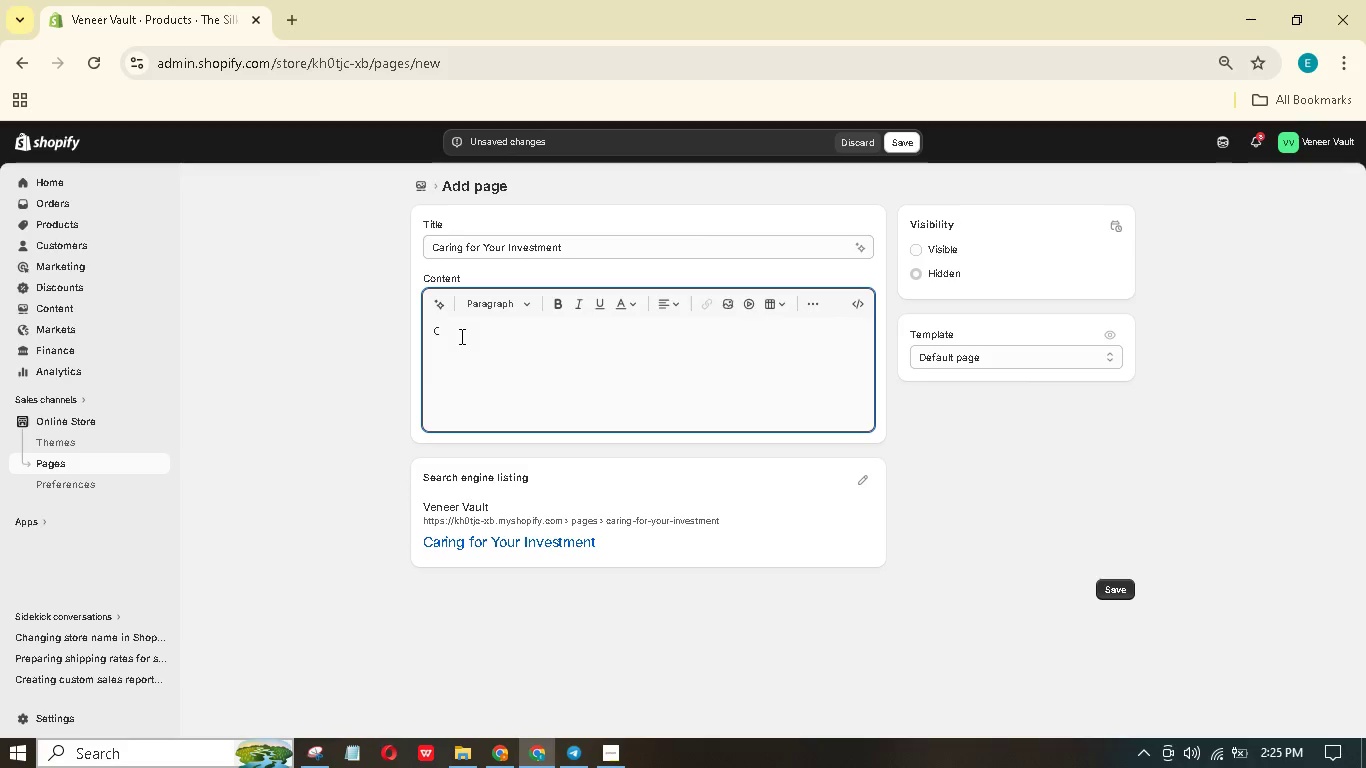 
hold_key(key=ShiftLeft, duration=0.41)
 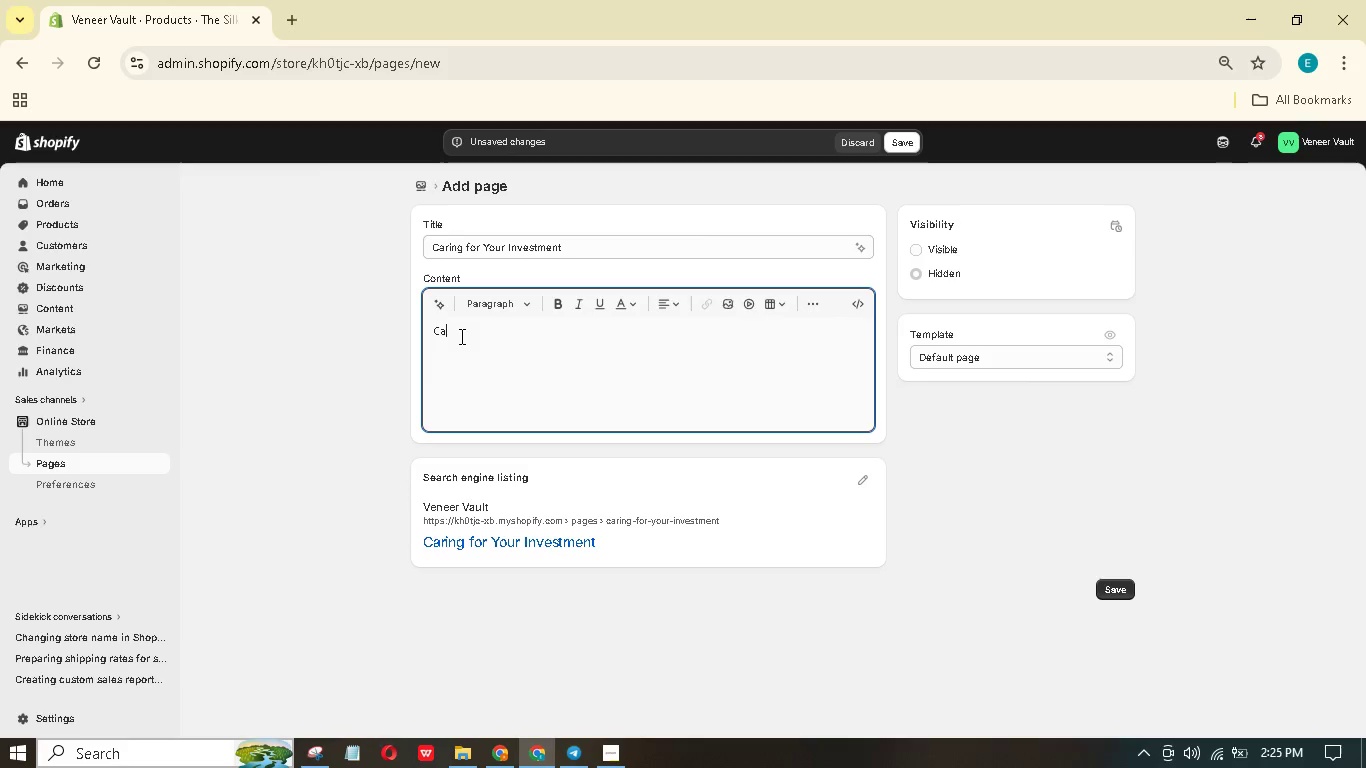 
type(aring for Your Invetment)
 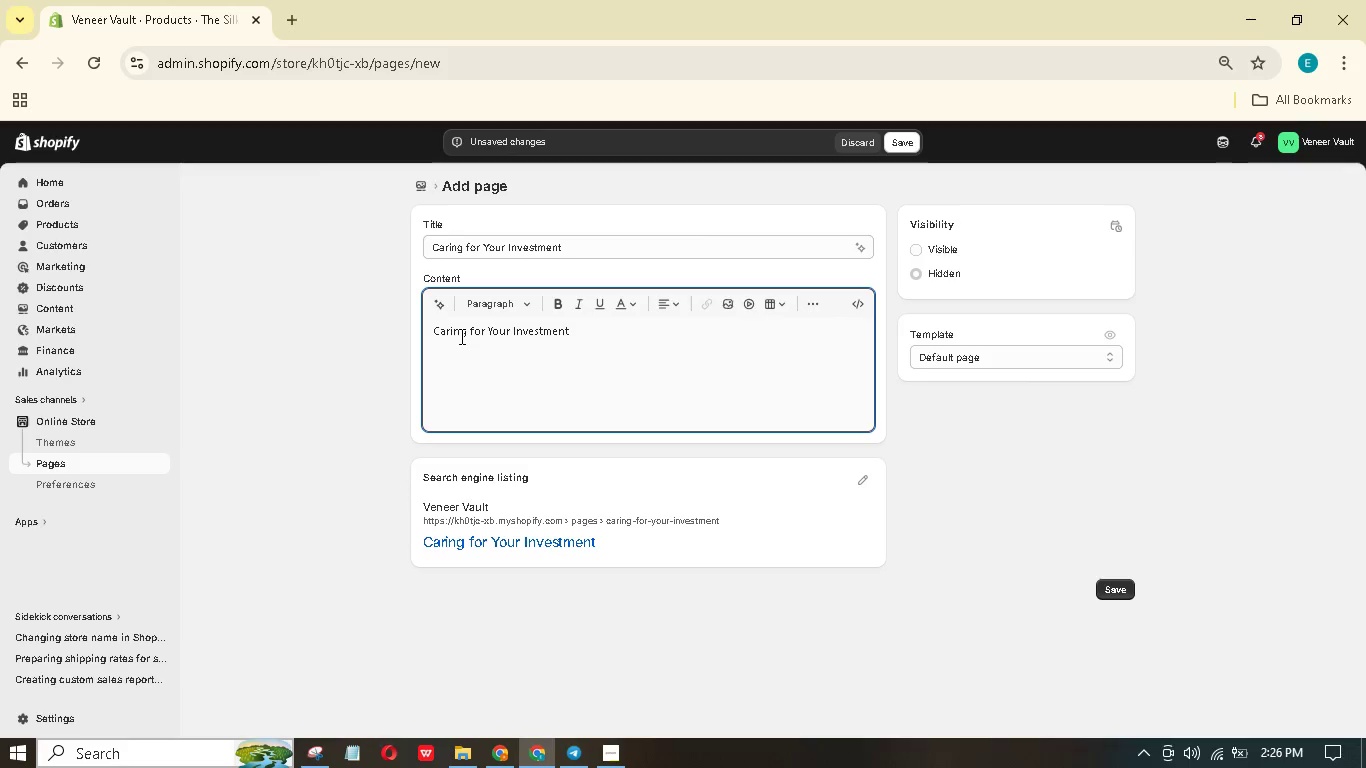 
 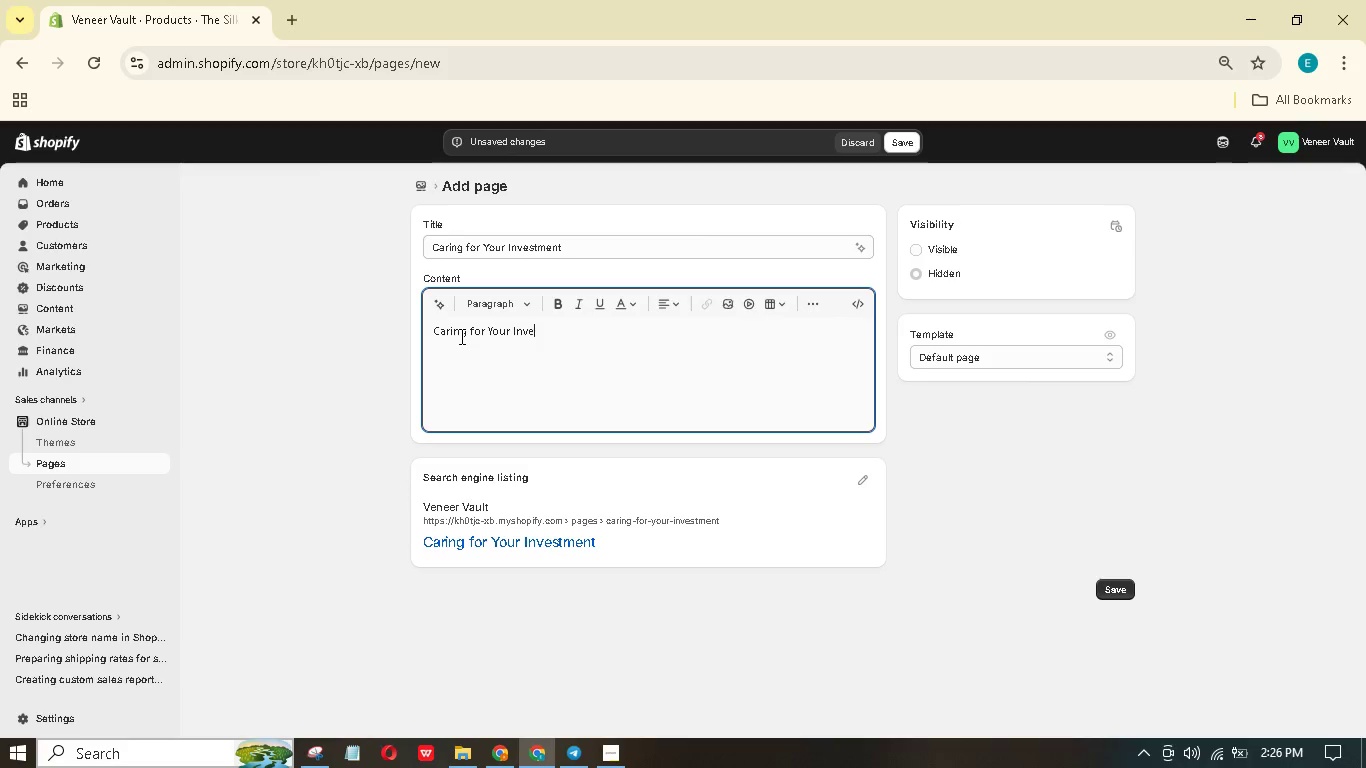 
hold_key(key=S, duration=0.34)
 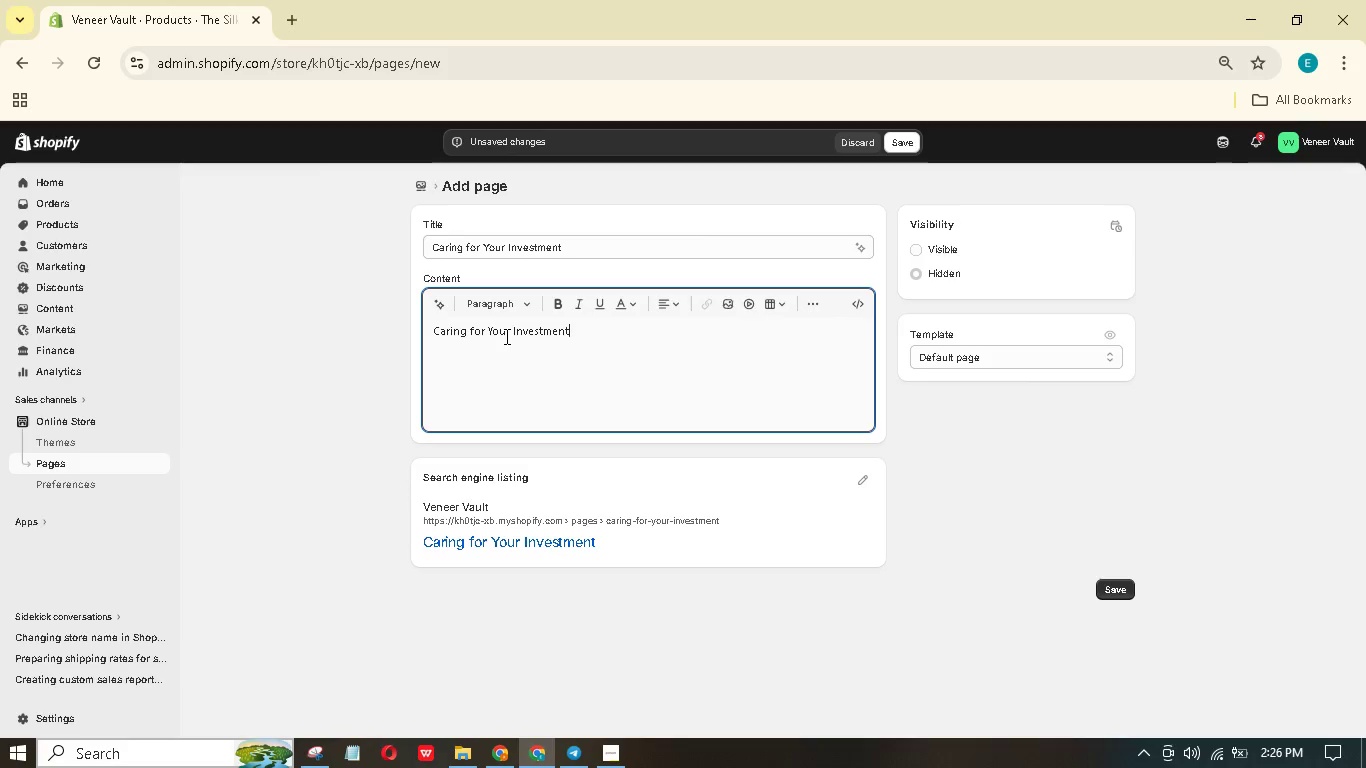 
wait(9.17)
 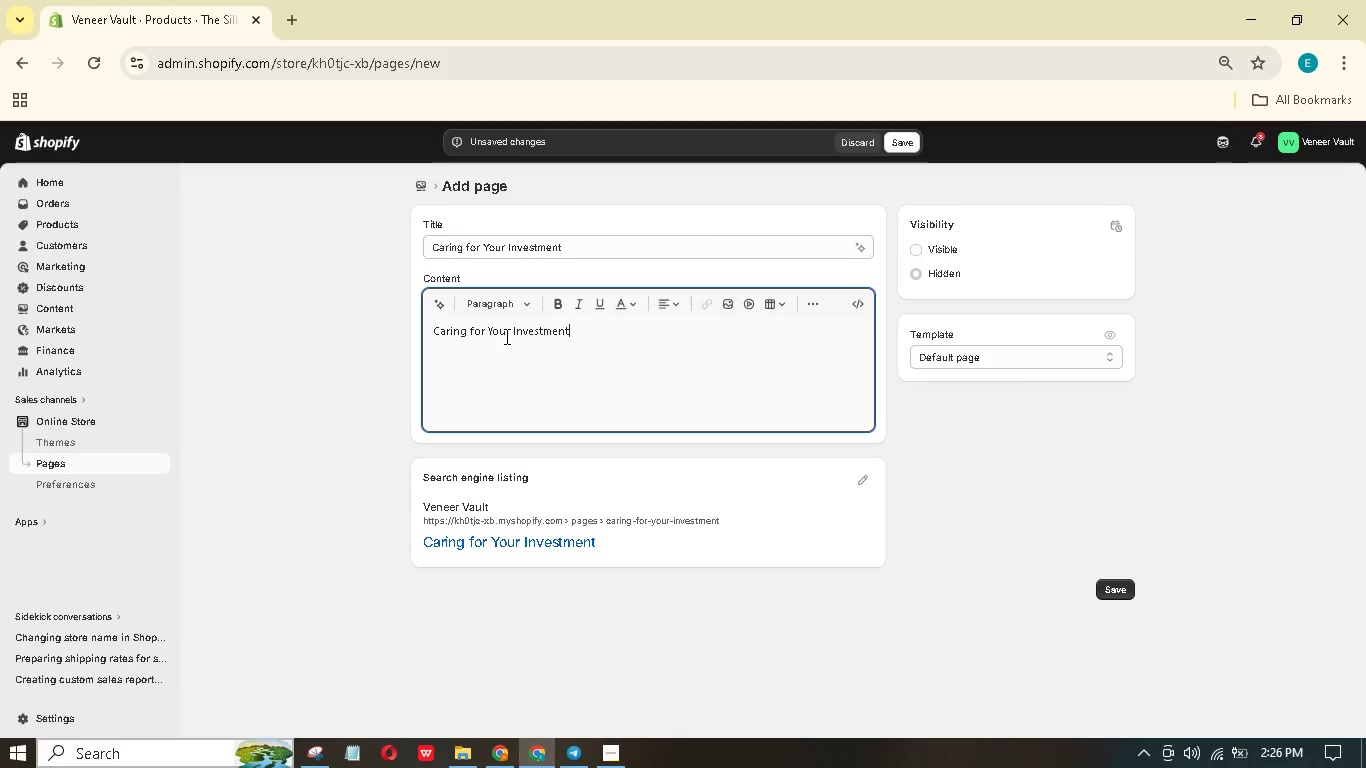 
type( | FAQ)
 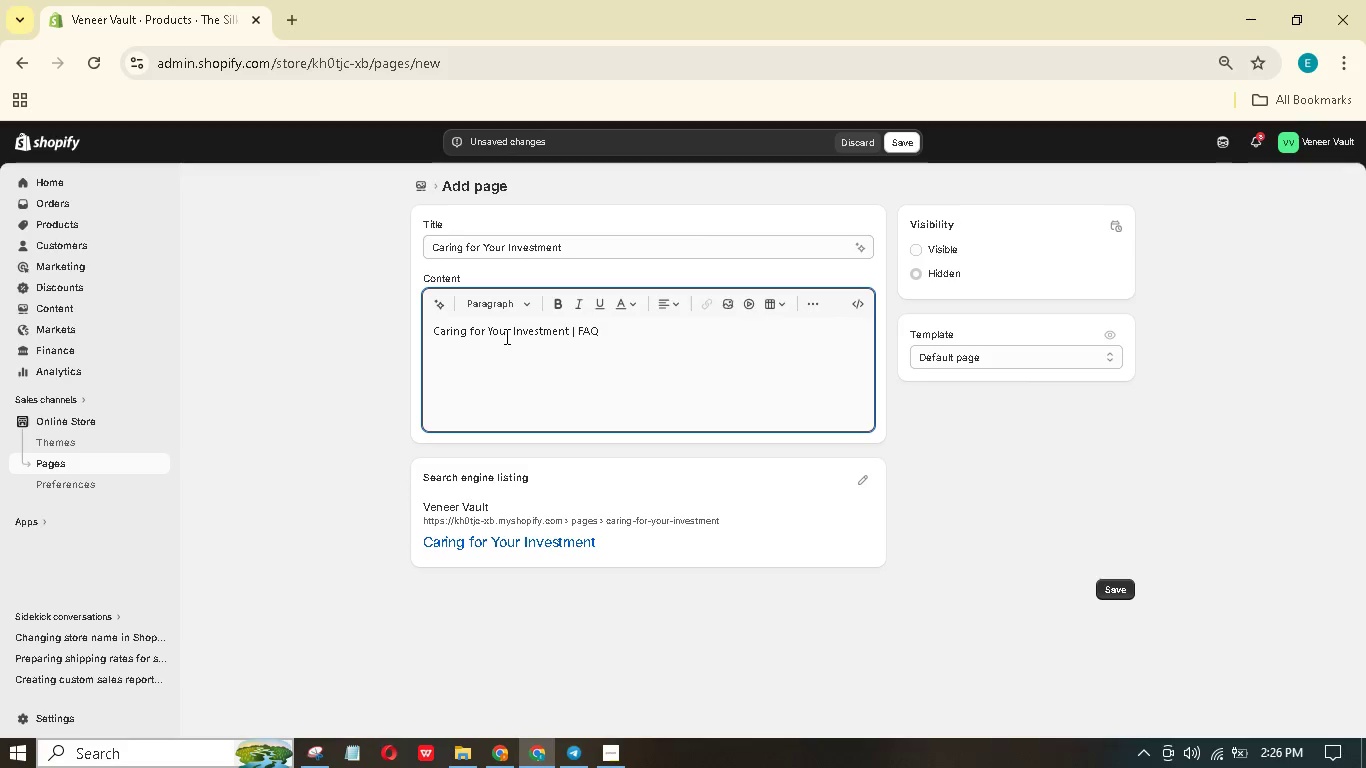 
key(Enter)
 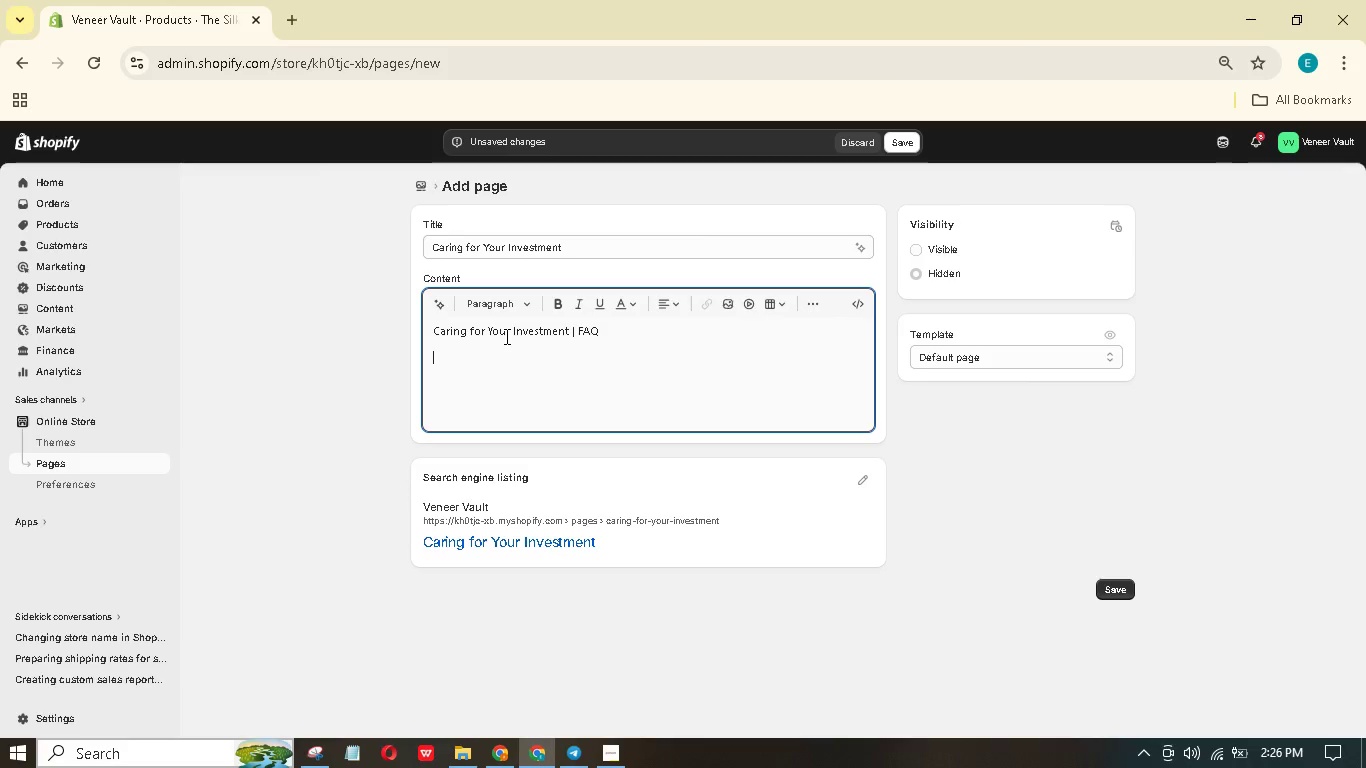 
wait(6.67)
 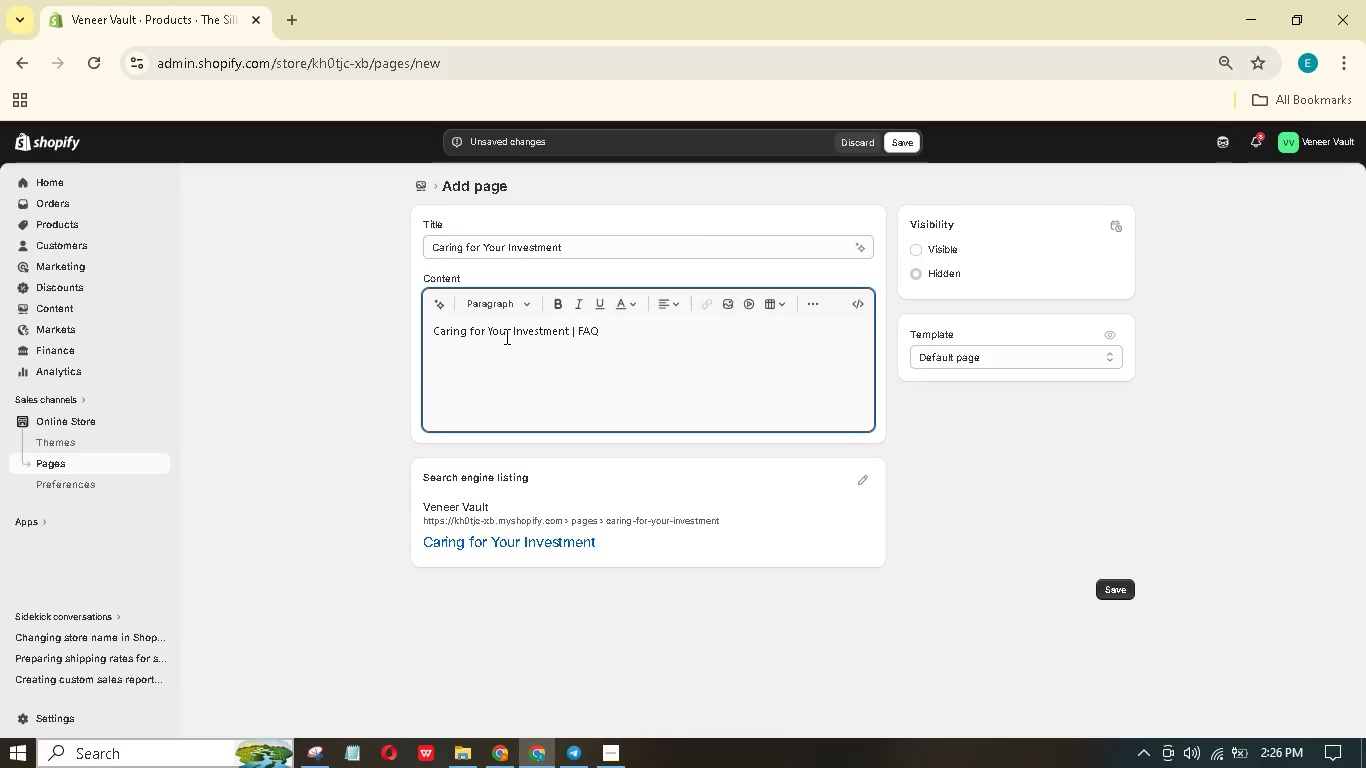 
type(Your veneers are a significnt investment - in both time and )
 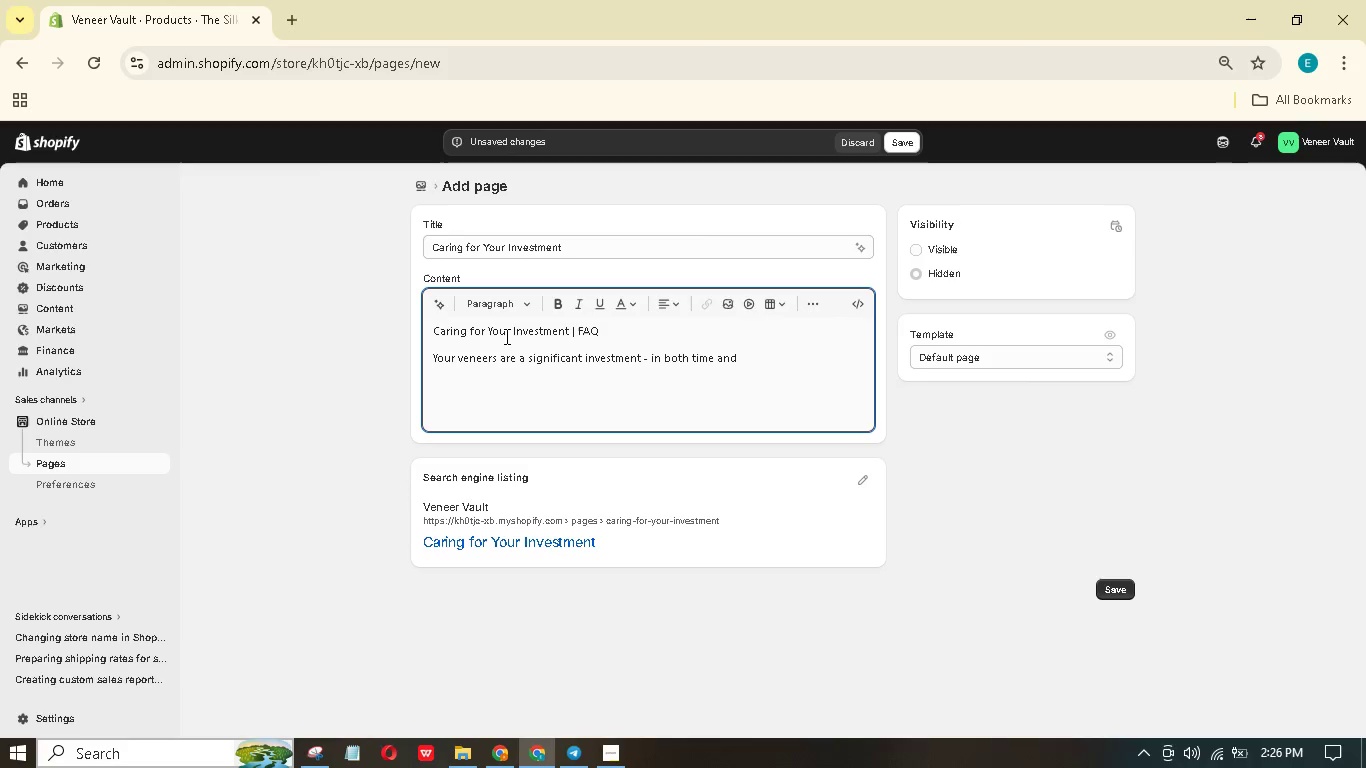 
wait(5.41)
 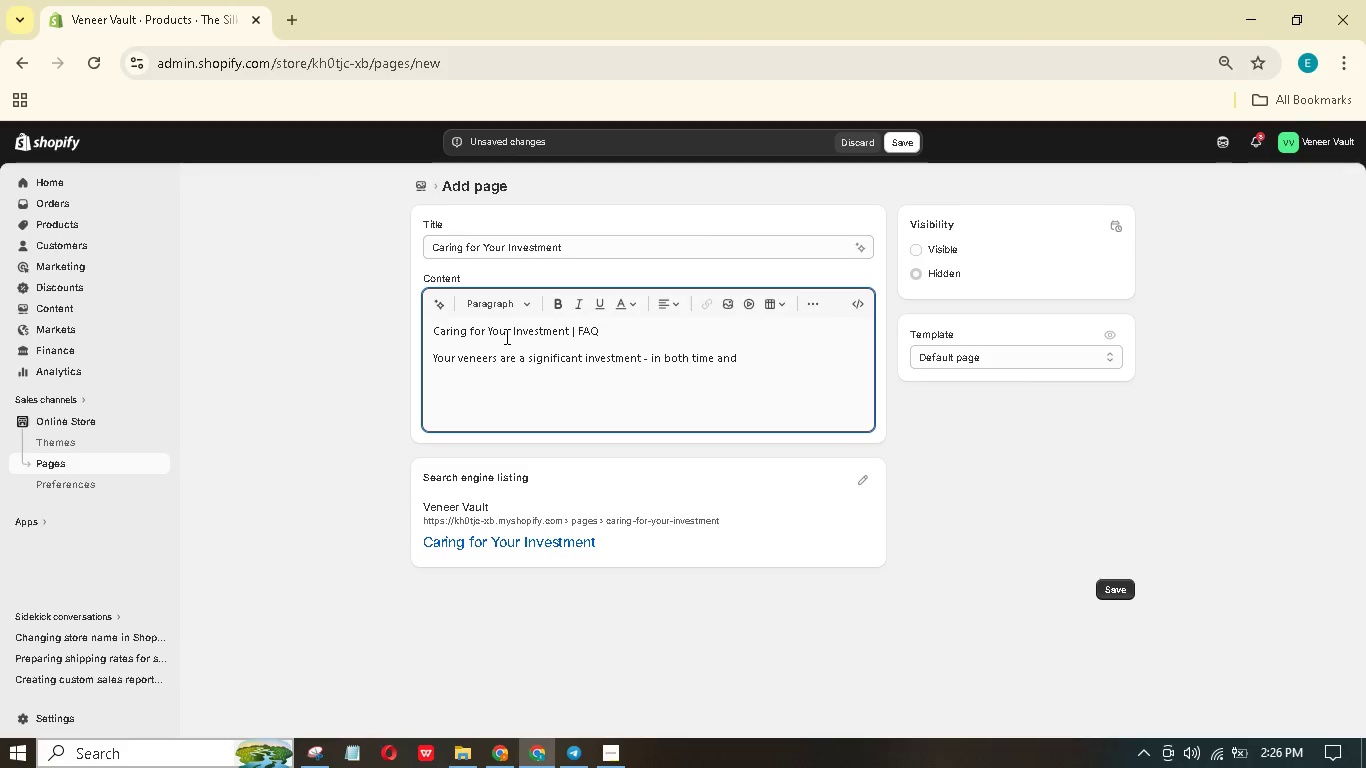 
type(money. With propr after, they can last 15-20 years.,)
key(Backspace)
key(Backspace)
type(. Below are answers)
 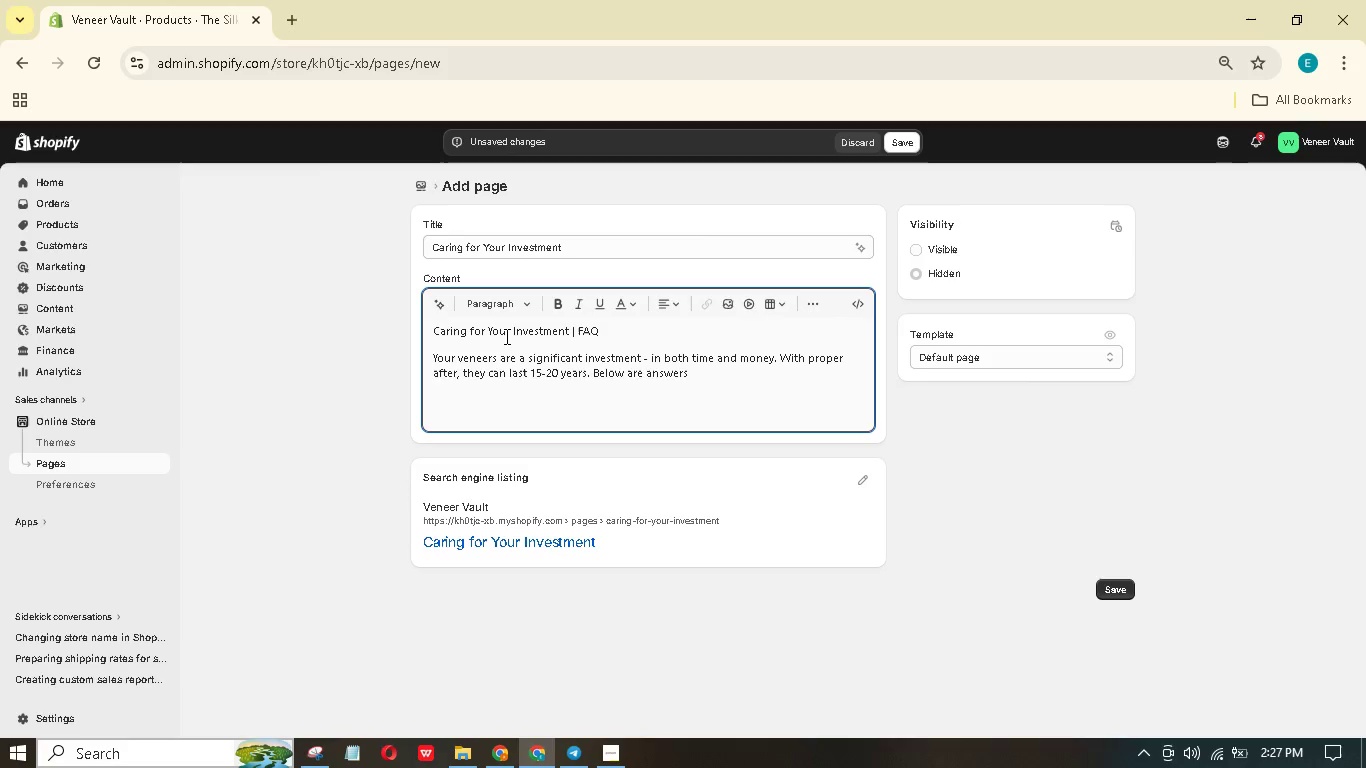 
wait(10.92)
 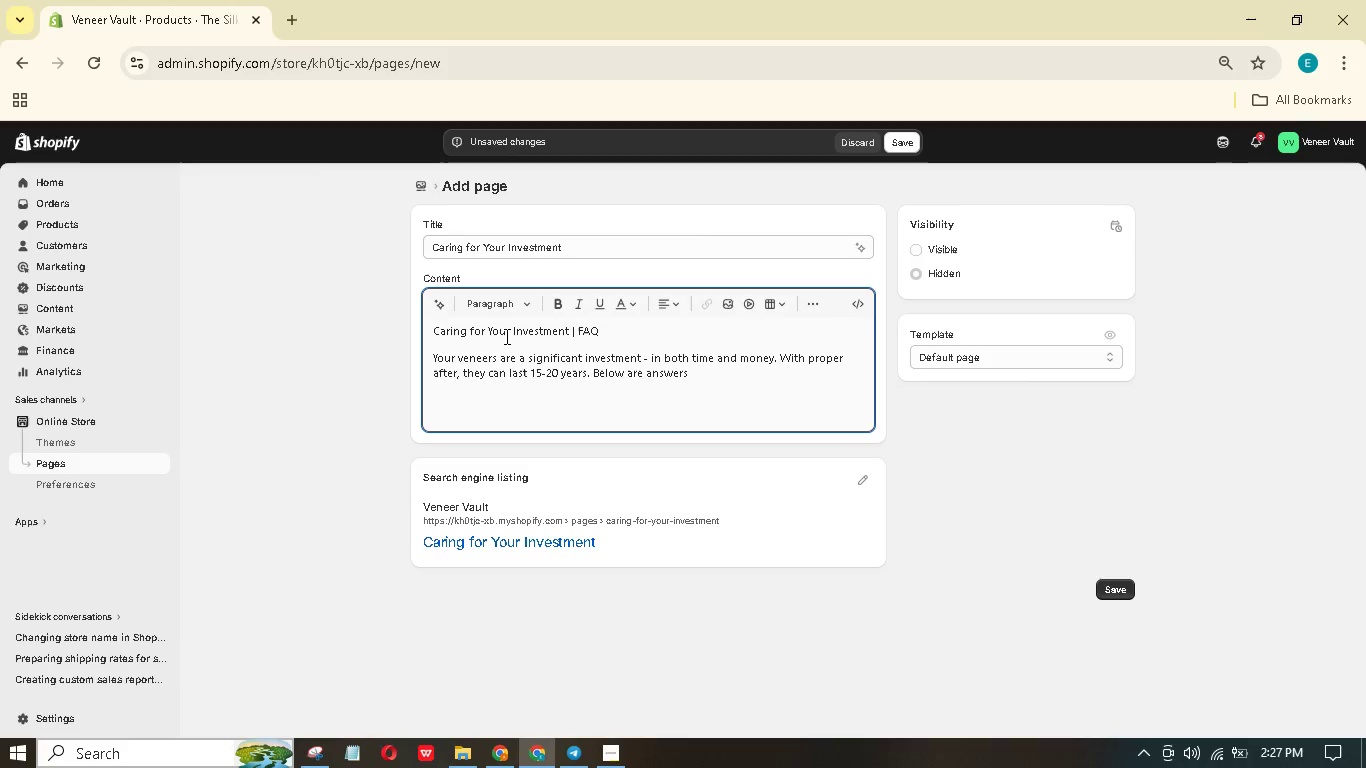 
left_click([712, 372])
 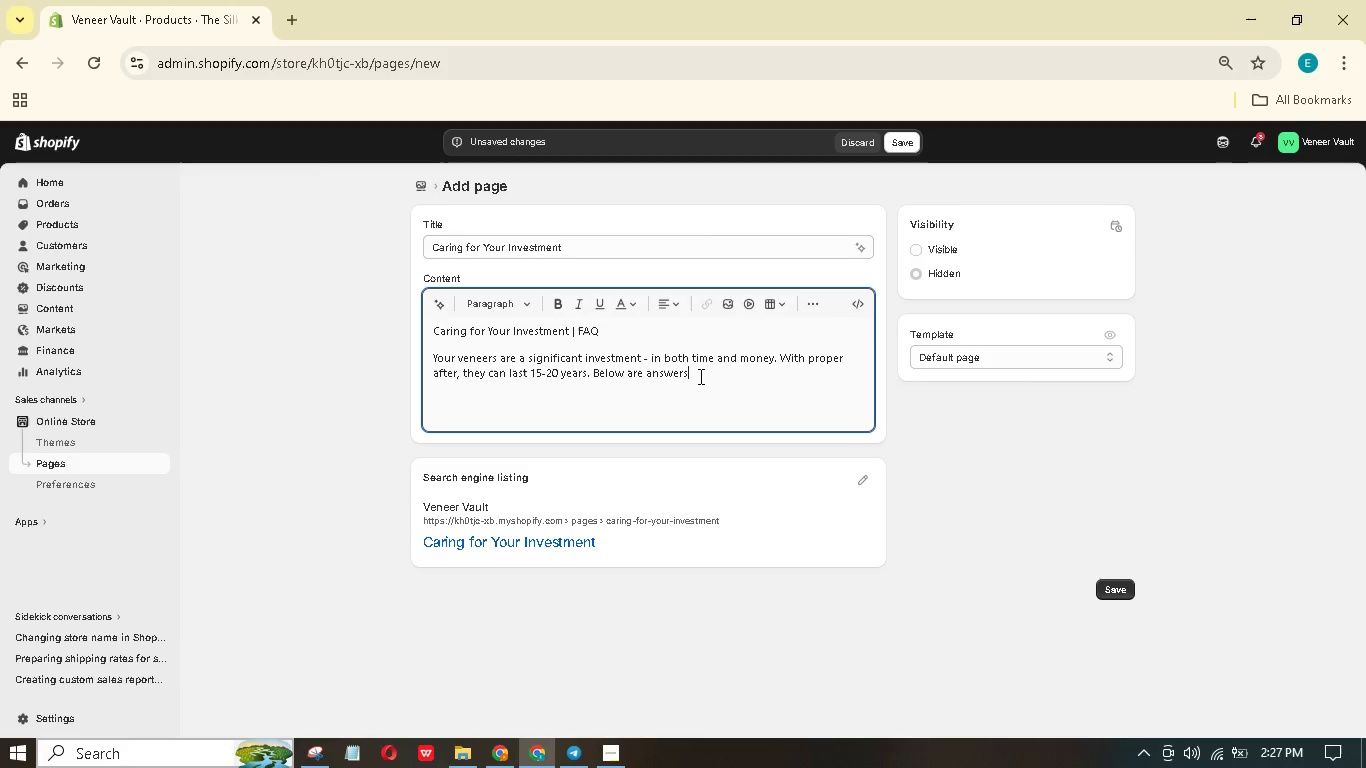 
wait(6.69)
 